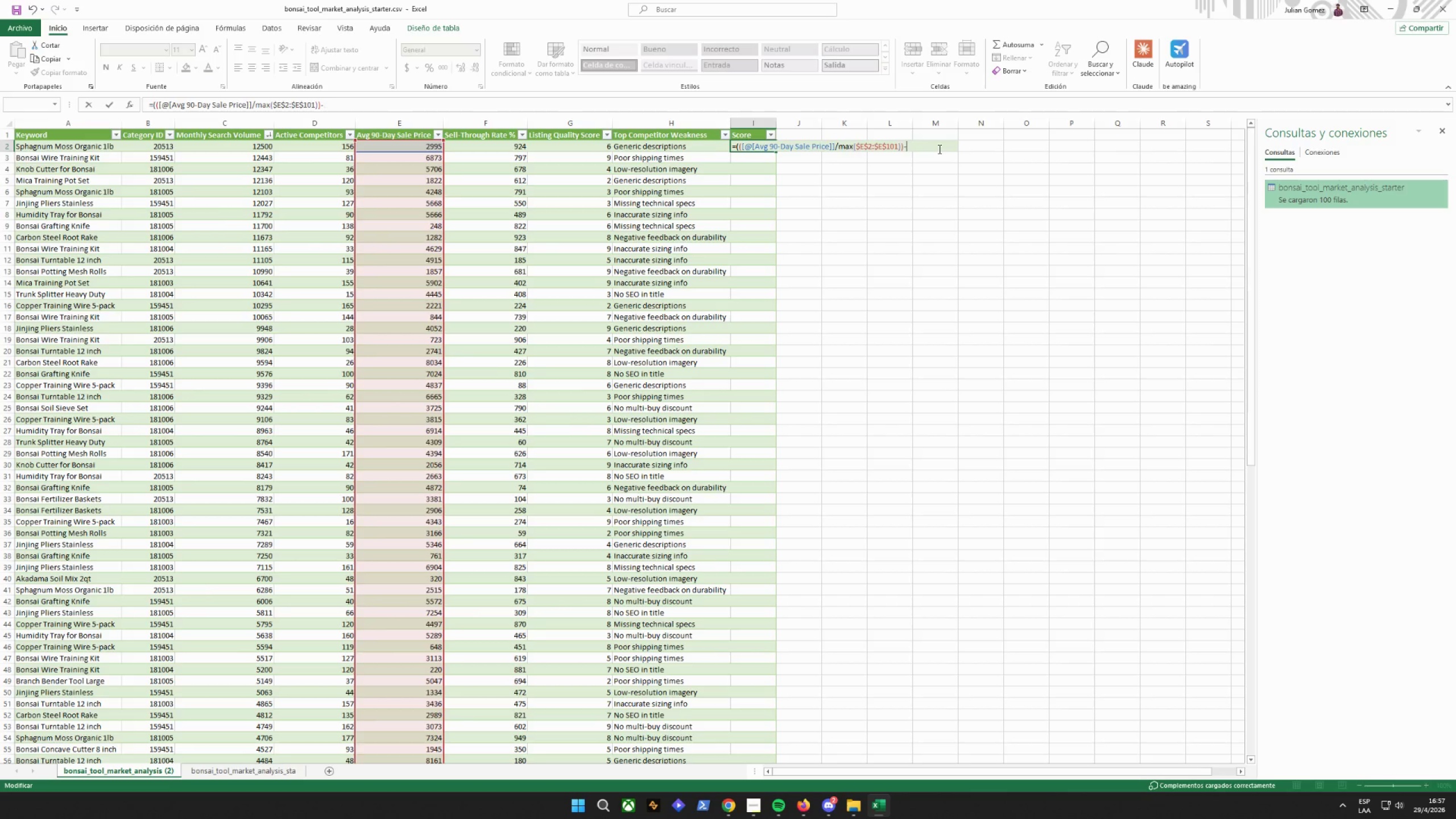 
key(Backspace)
 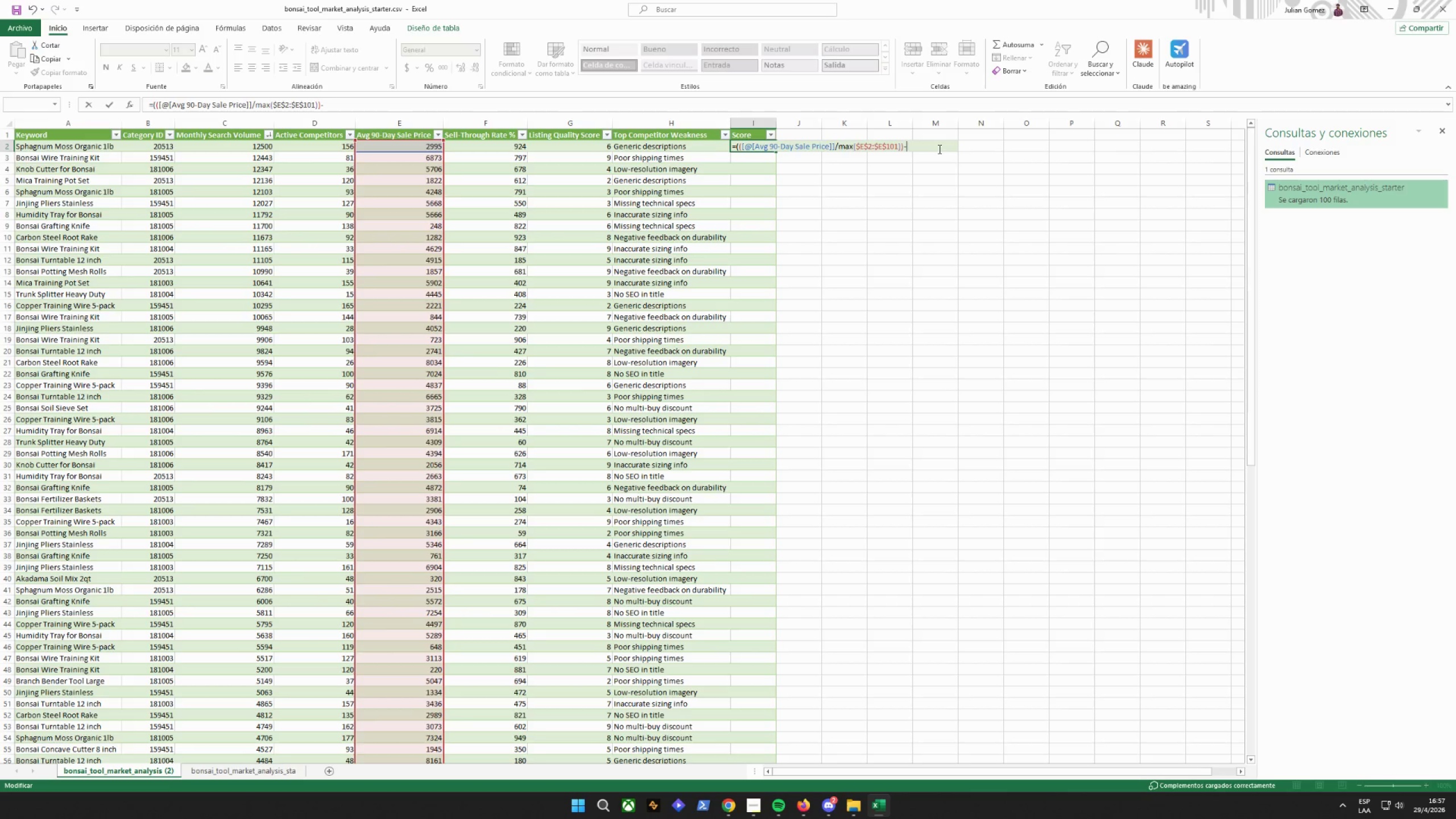 
key(Backspace)
 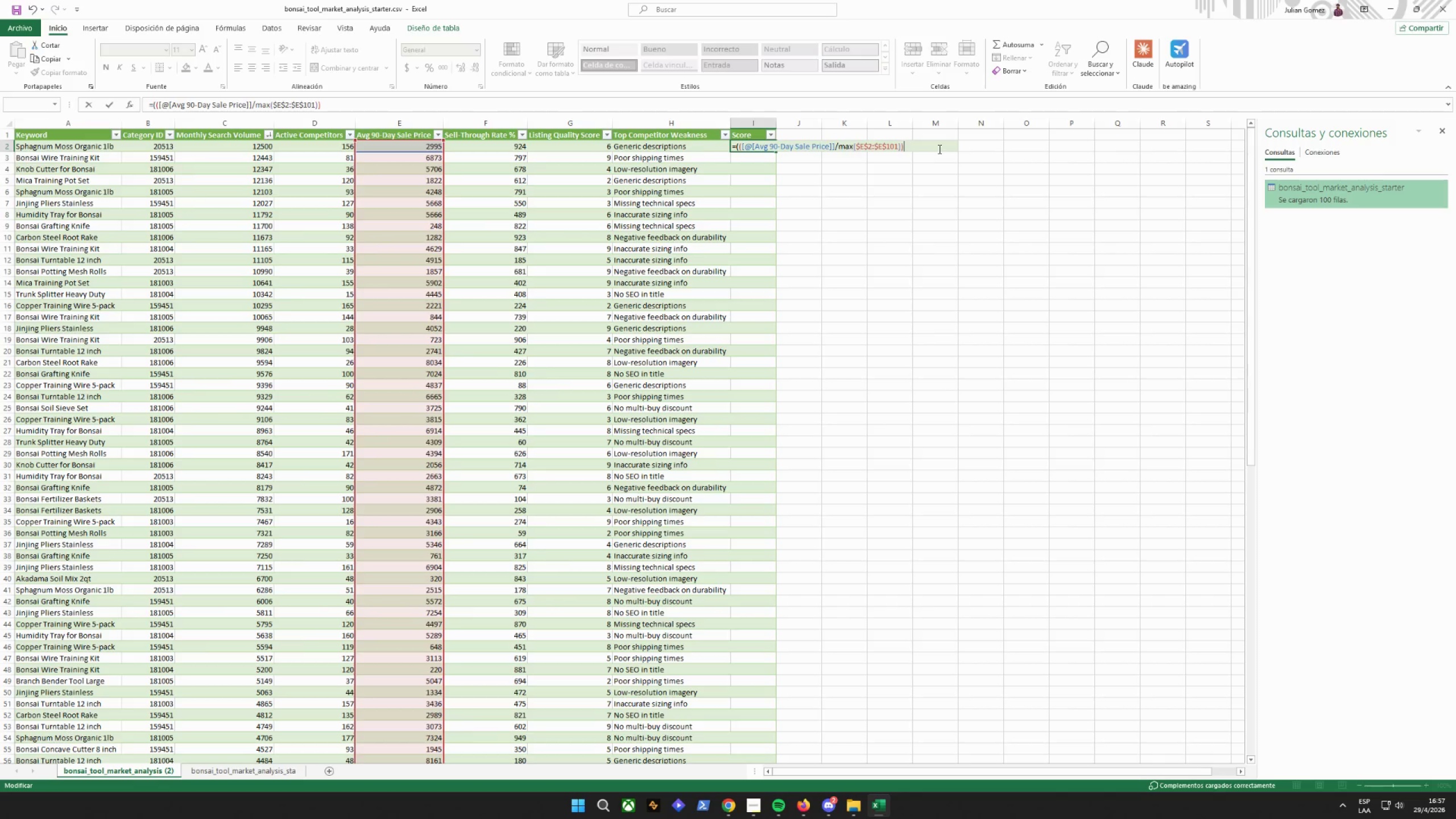 
key(Comma)
 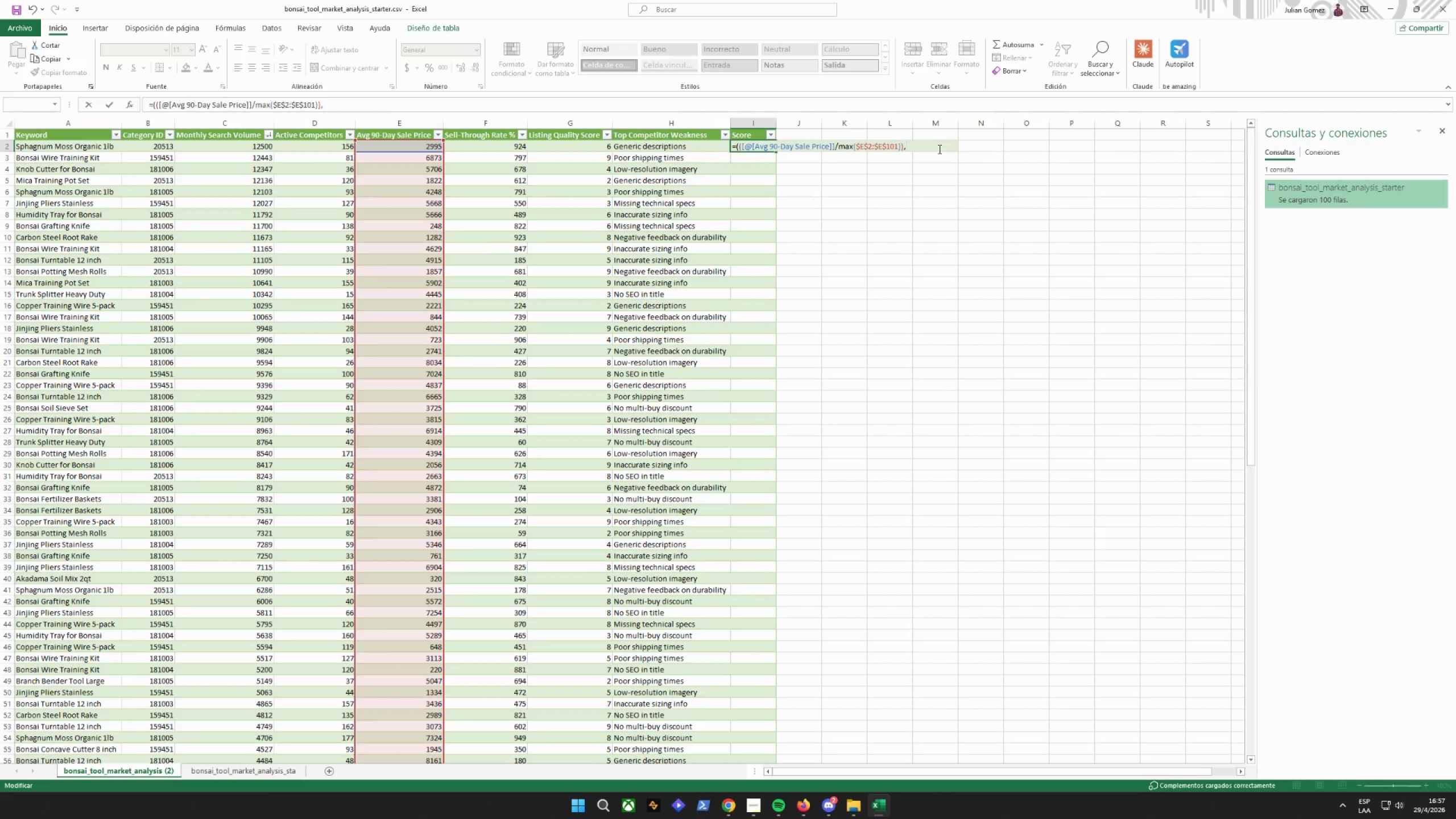 
key(Backspace)
 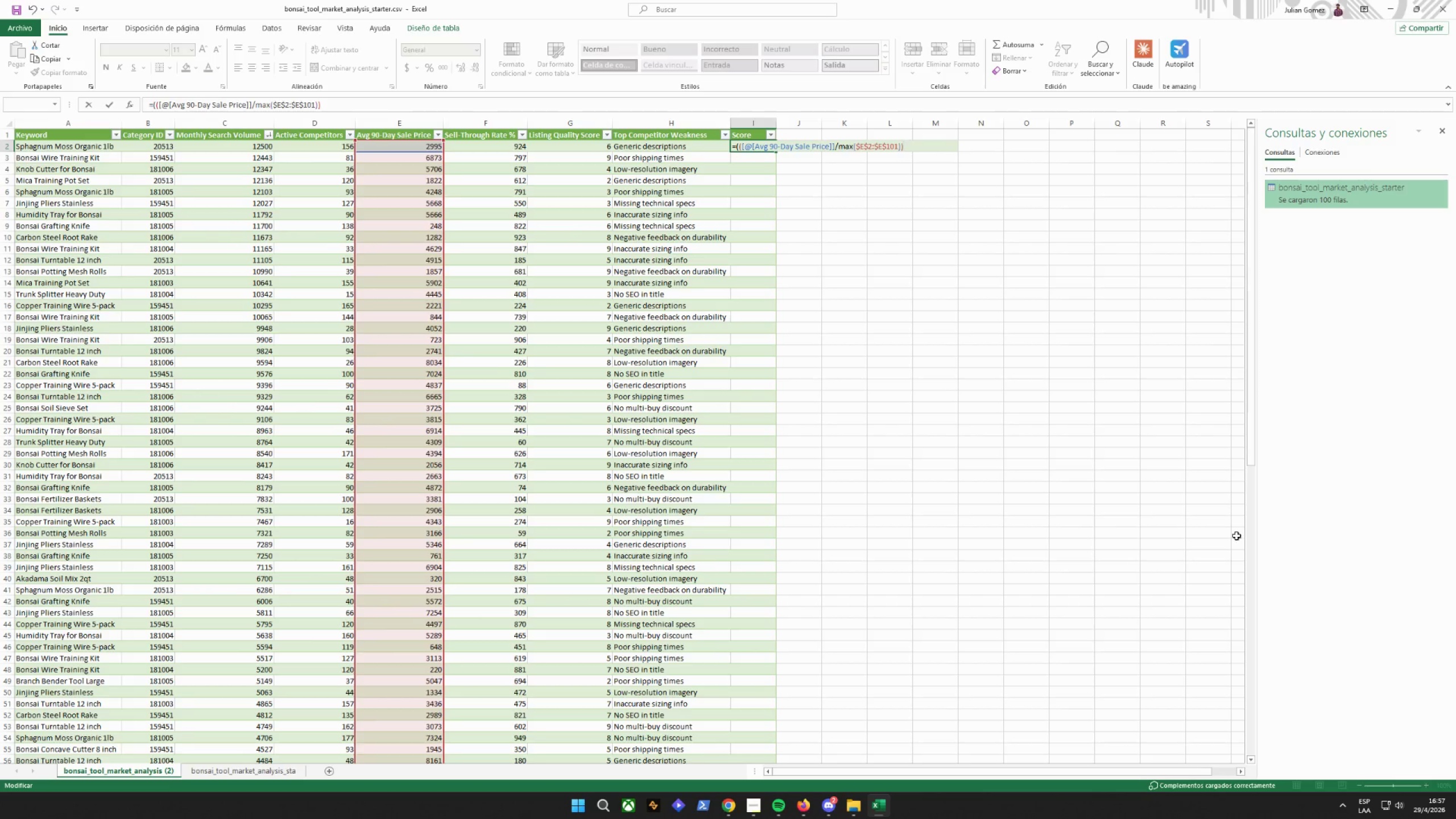 
left_click([1359, 802])
 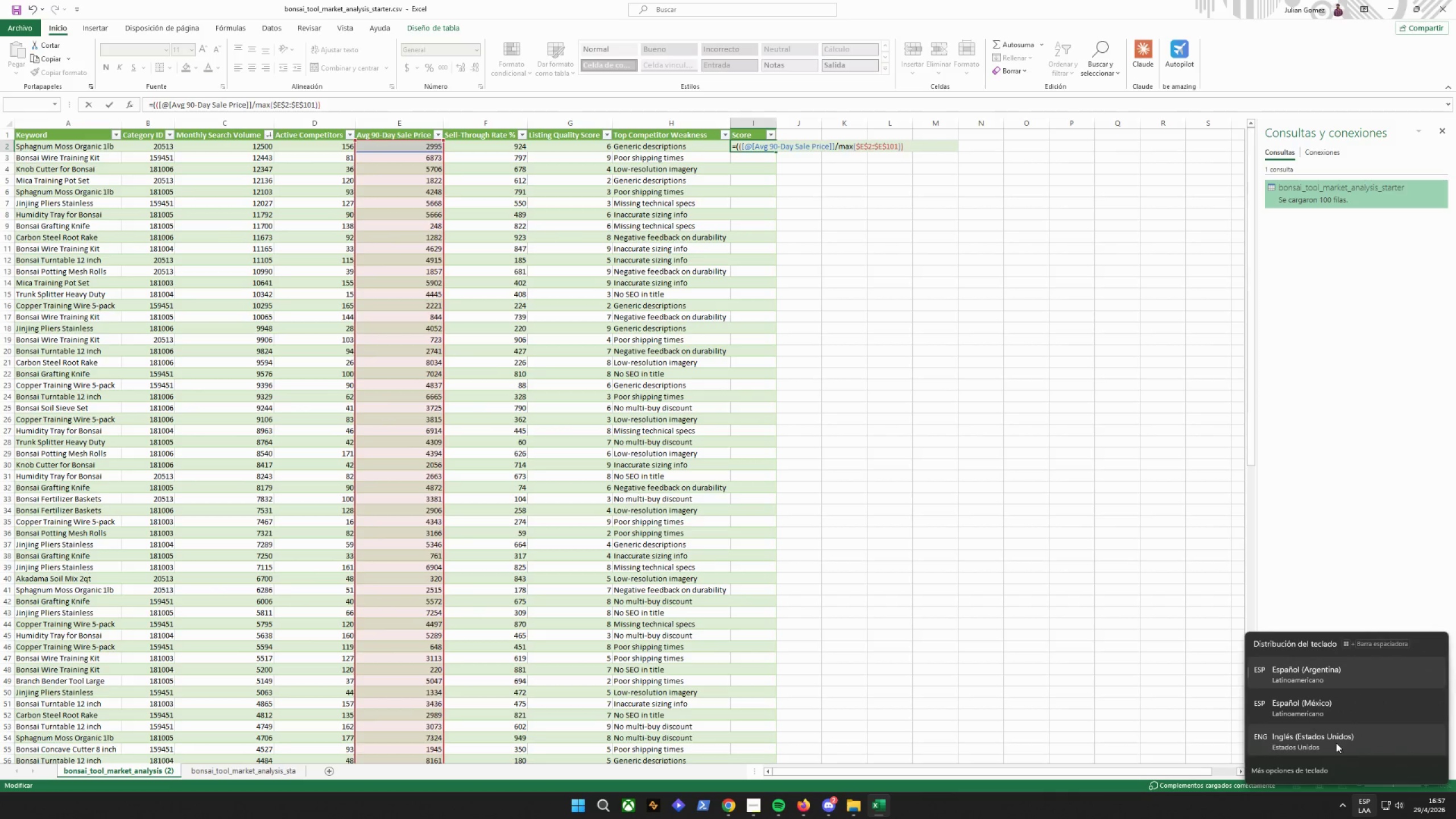 
left_click([1336, 743])
 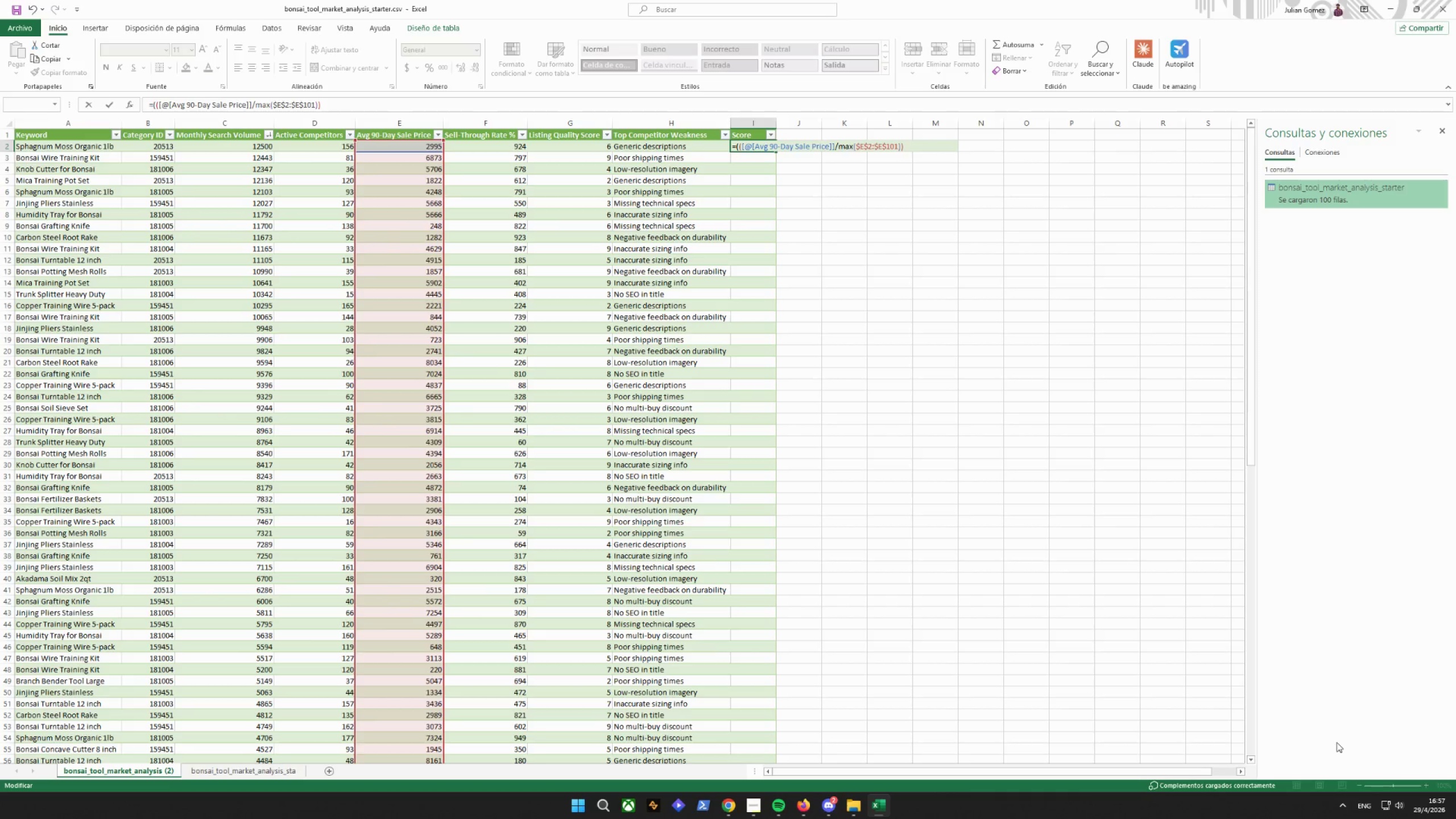 
key(Shift+Equal)
 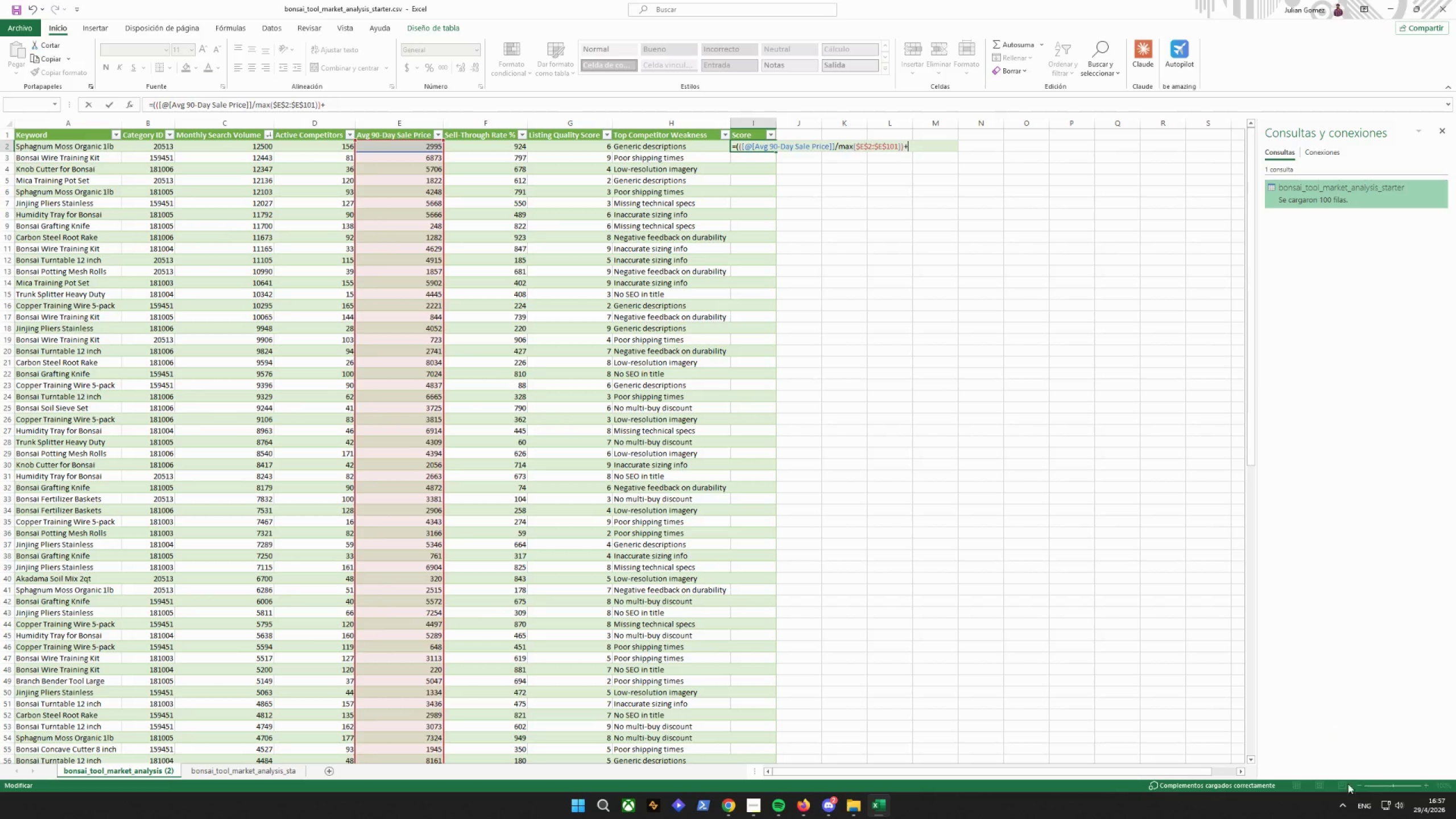 
left_click([1360, 805])
 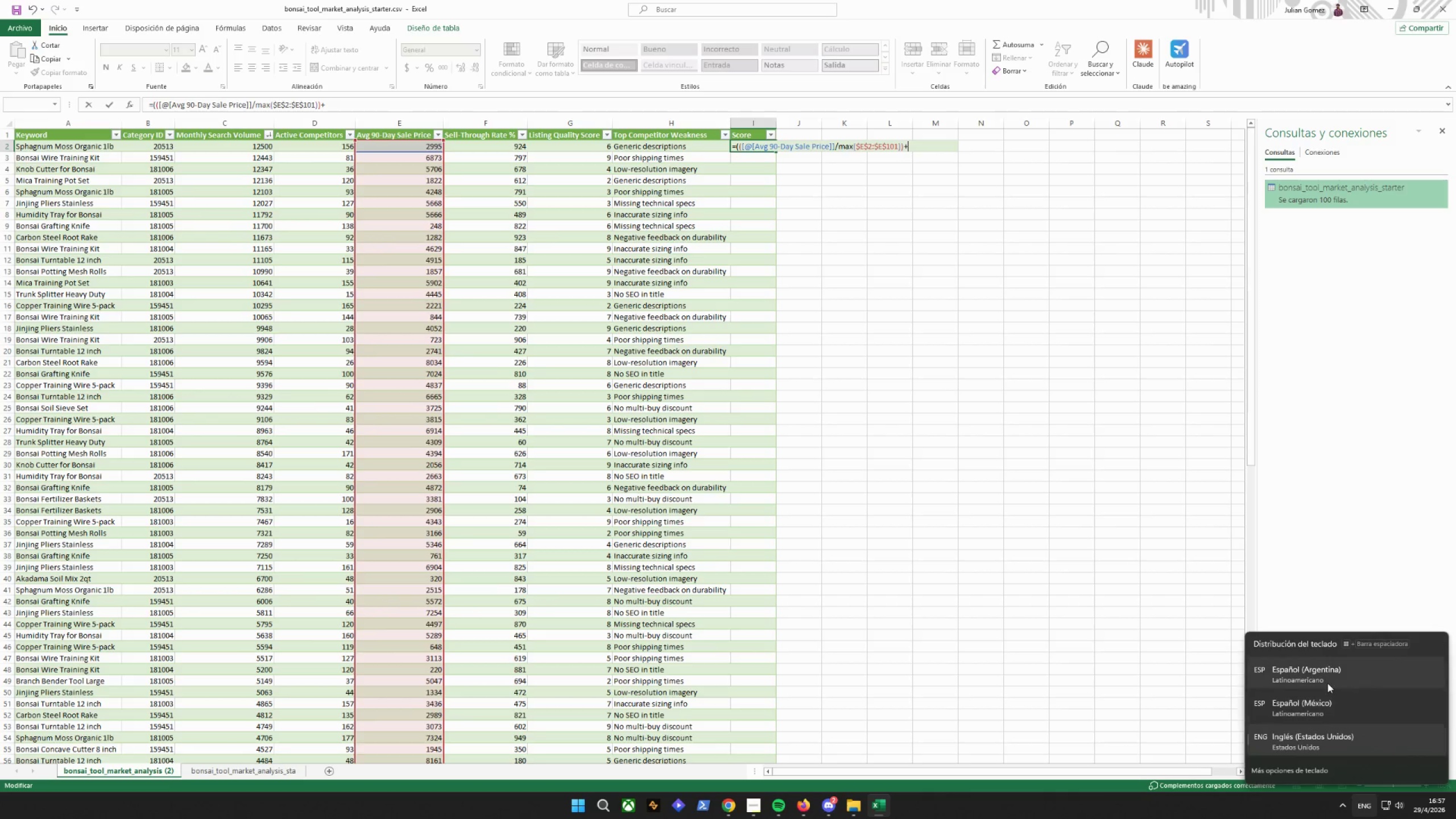 
left_click([1327, 683])
 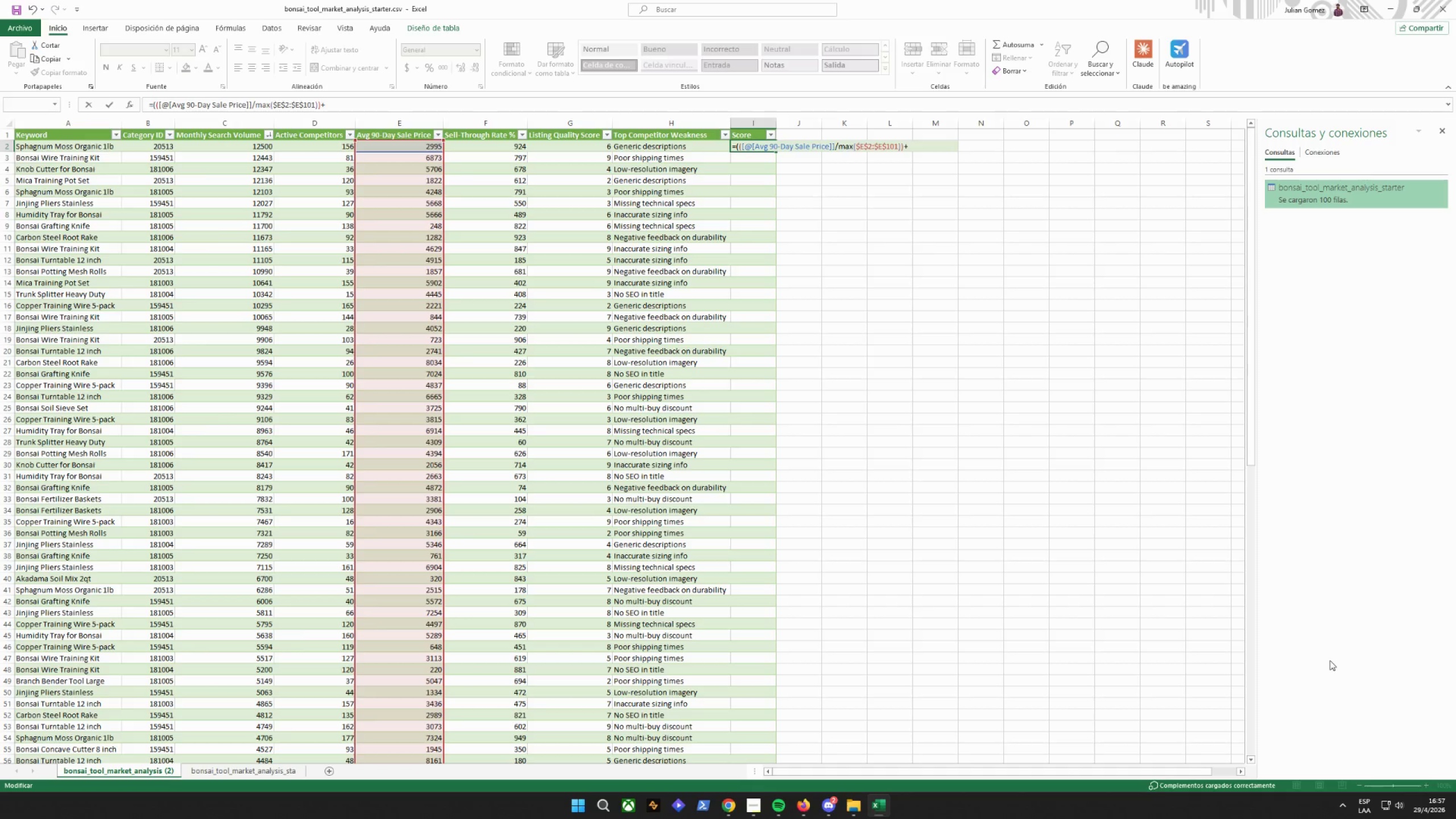 
wait(5.03)
 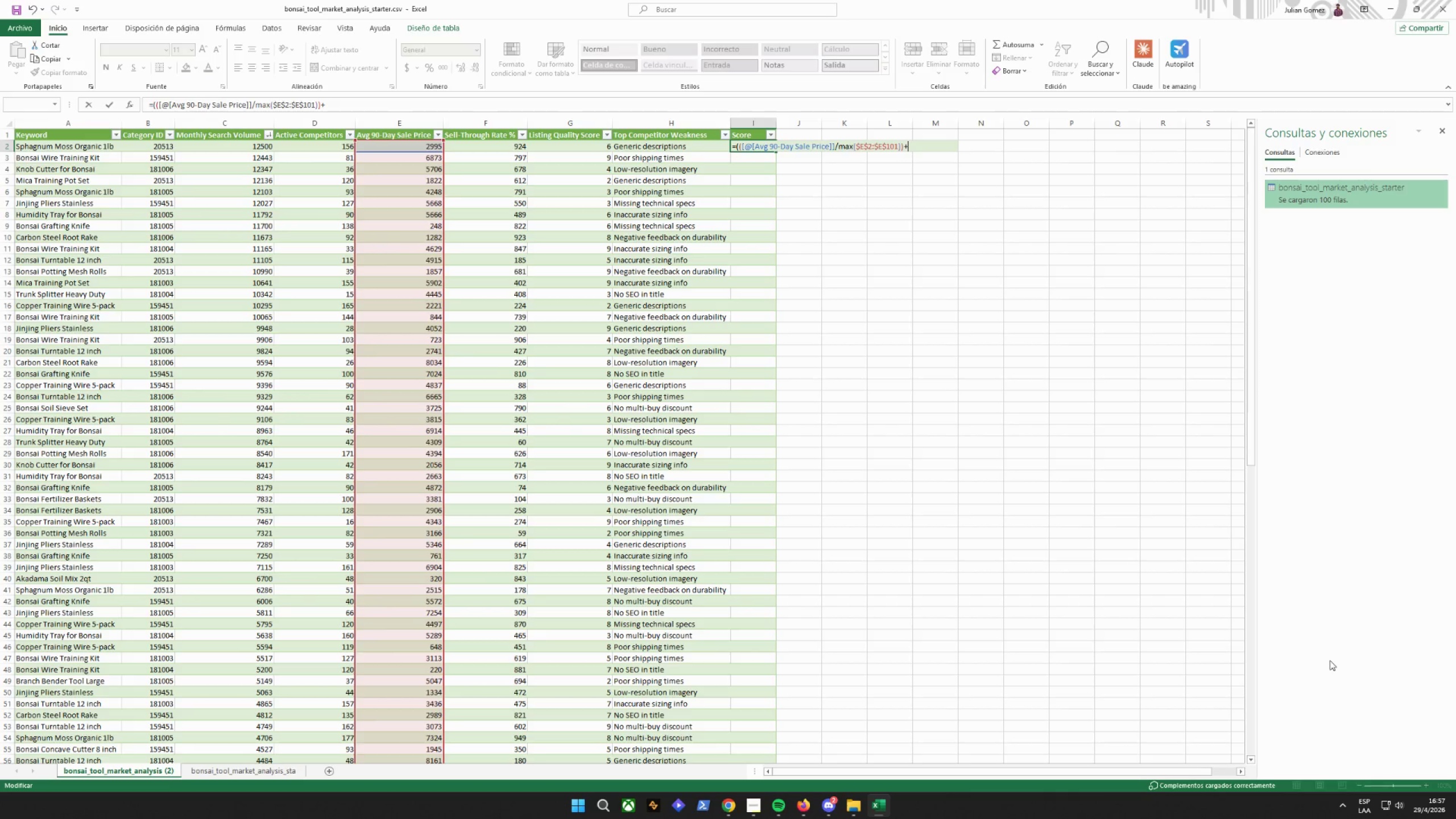 
left_click([904, 146])
 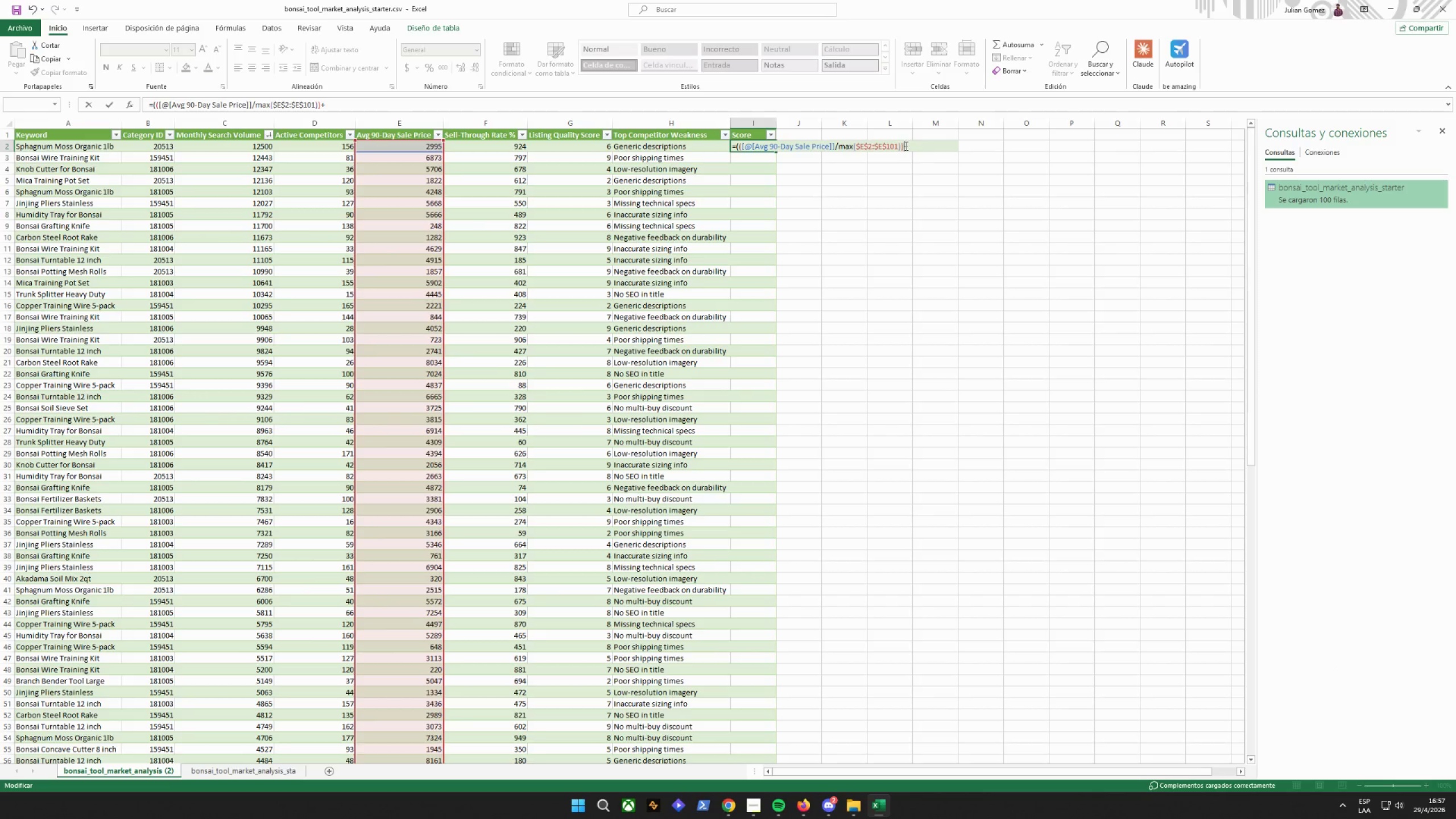 
key(Space)
 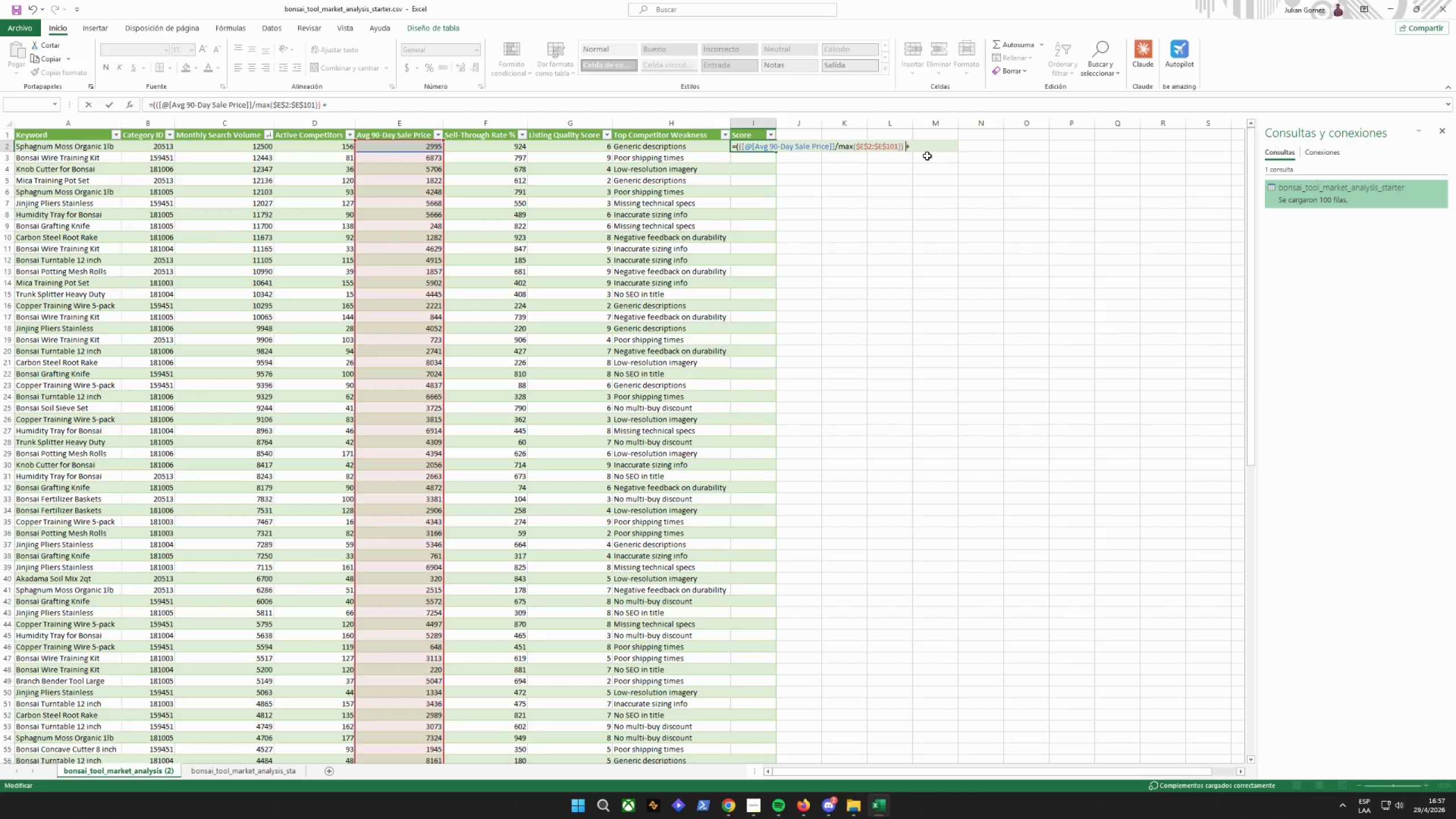 
left_click([924, 150])
 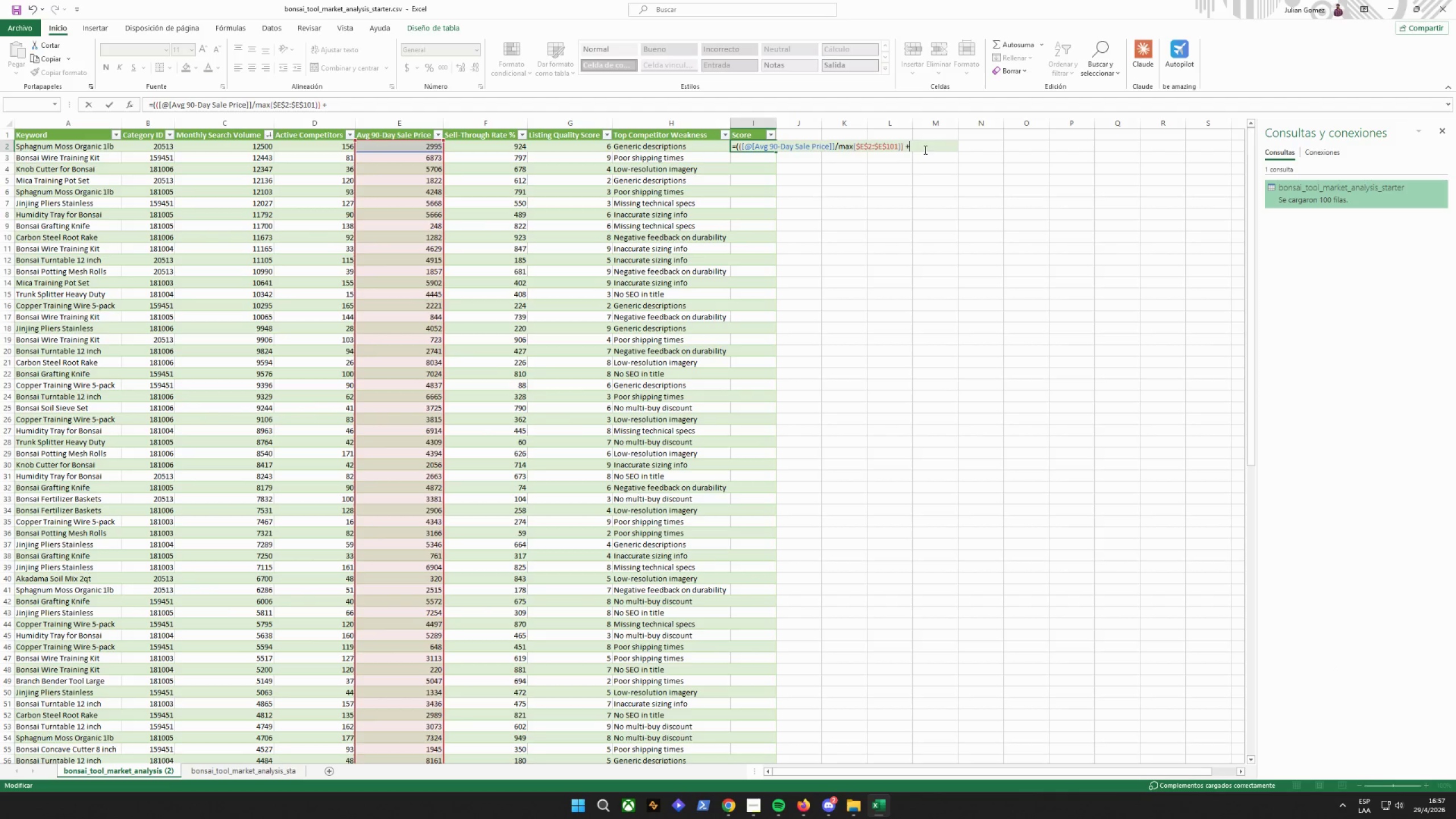 
key(Space)
 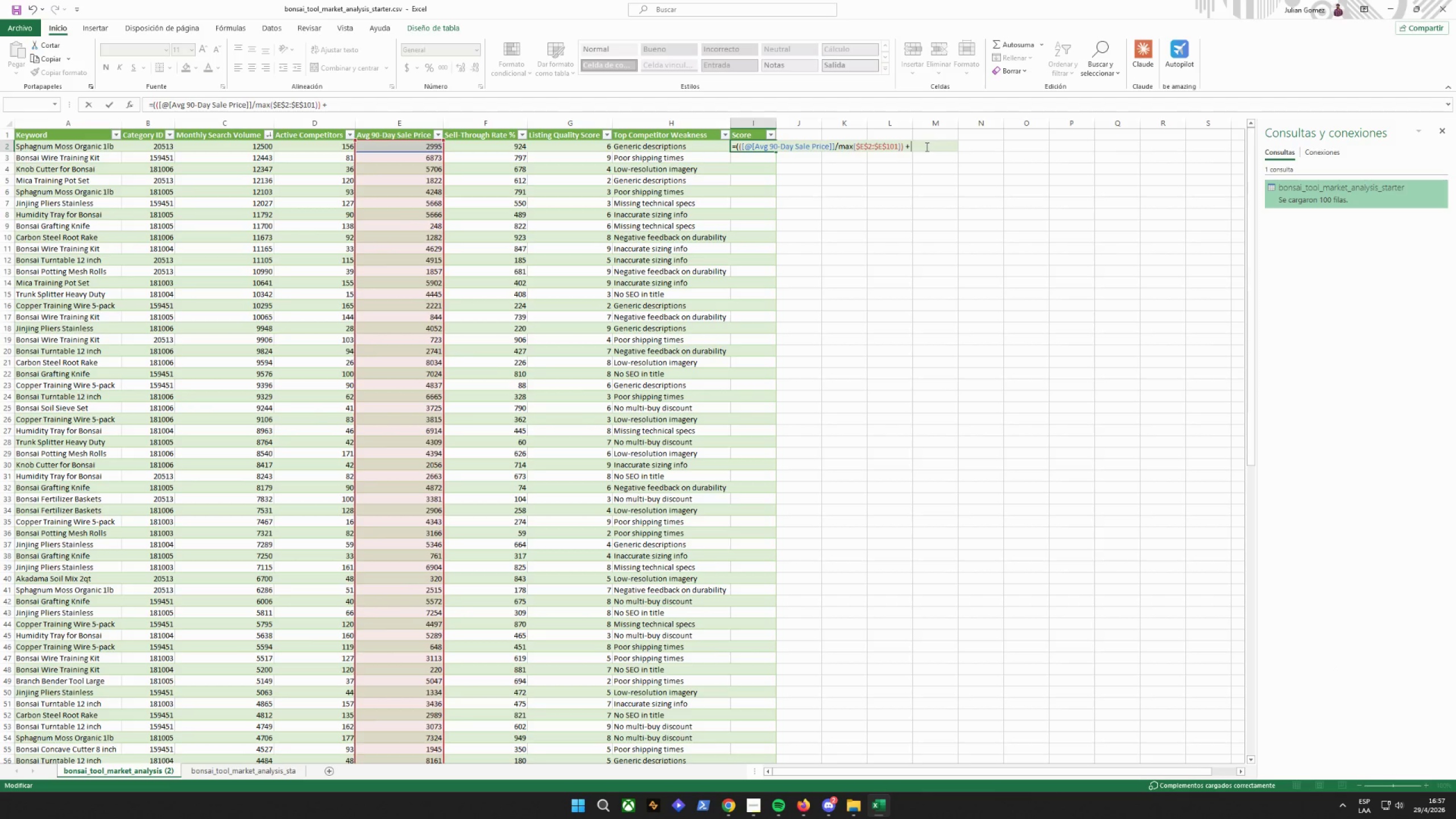 
type((1)
key(Backspace)
key(Backspace)
type(*()
key(Backspace)
key(Backspace)
type(*1-*)
 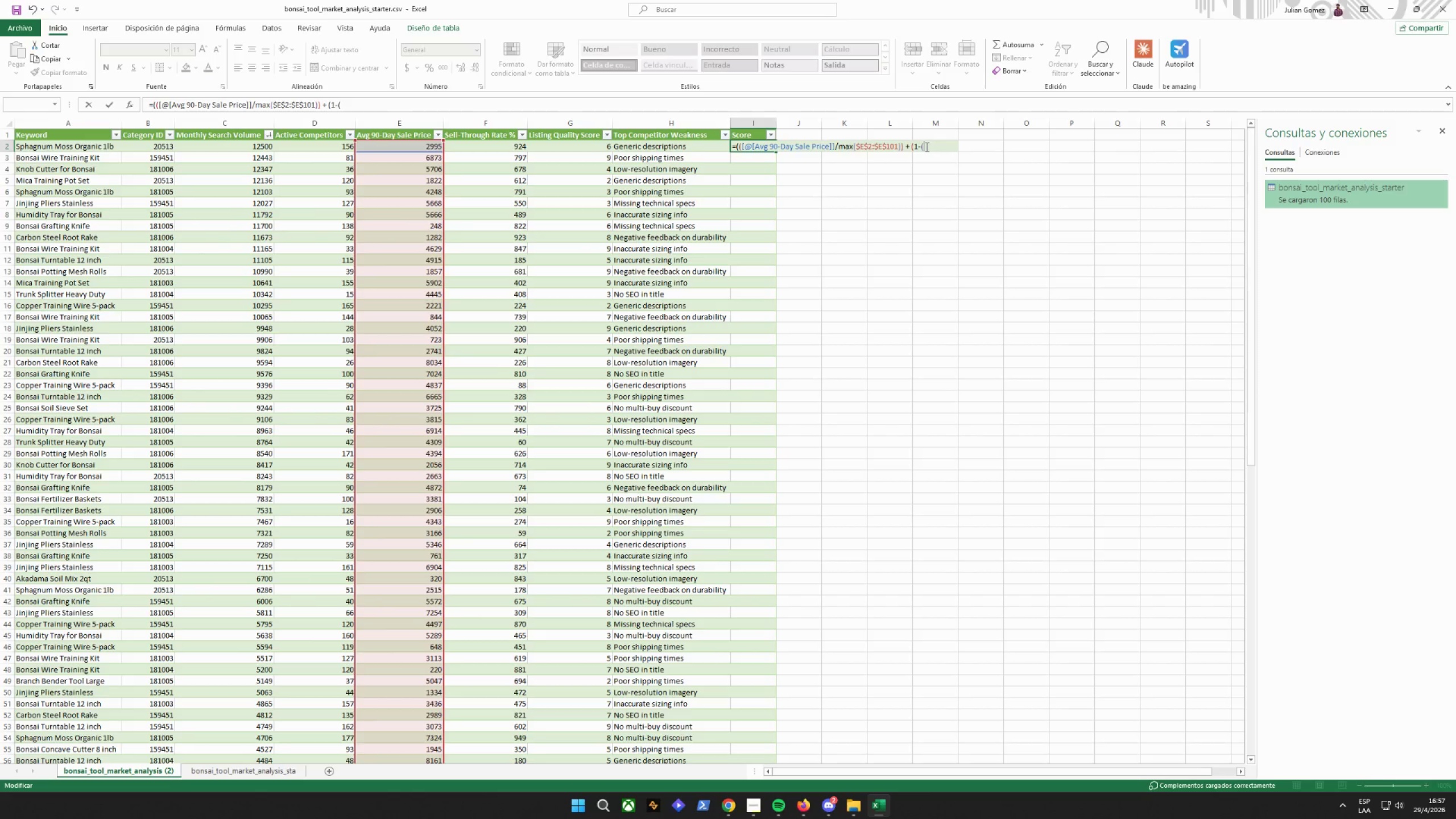 
type(c2^)
key(Backspace)
type(&)
 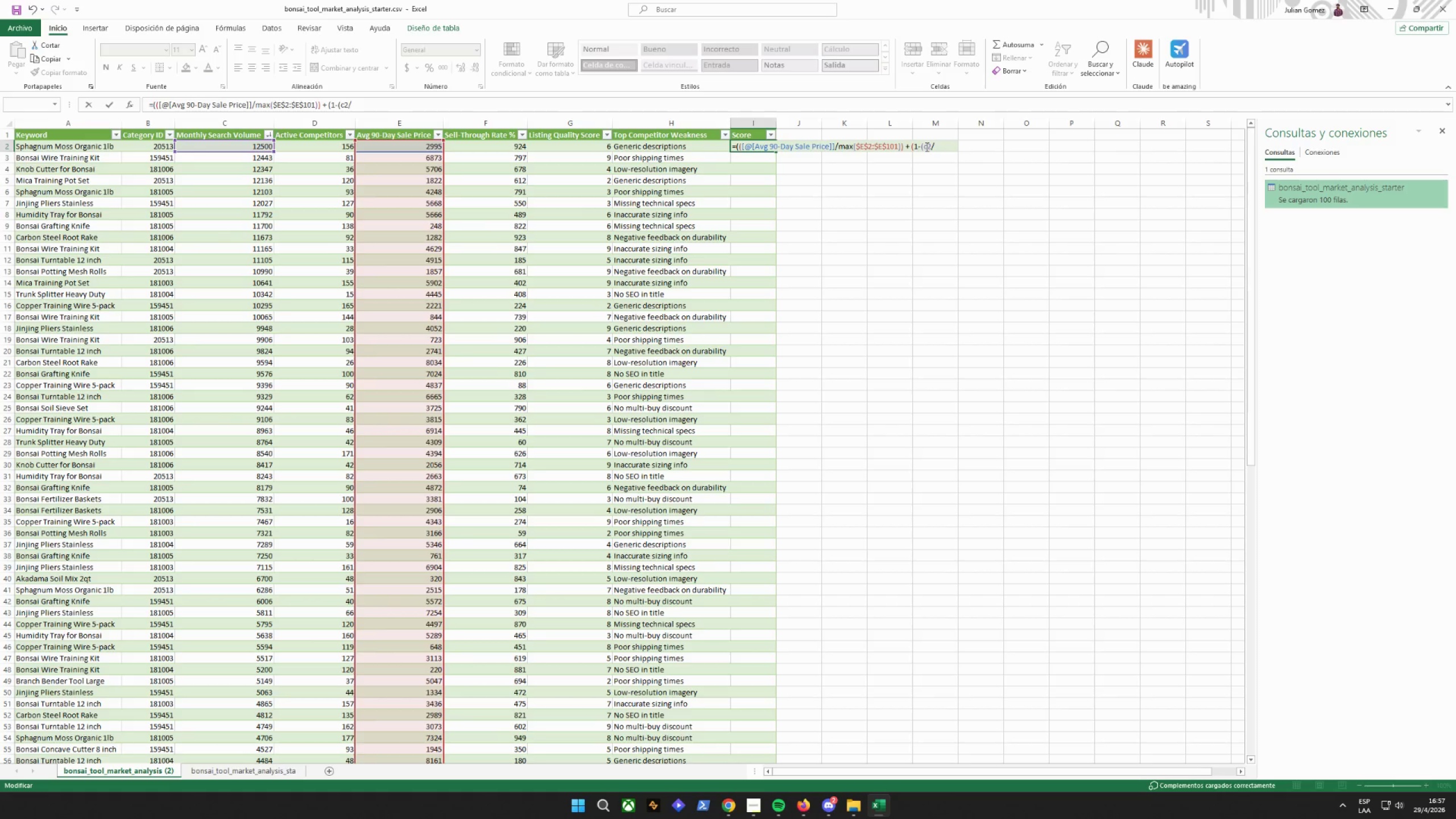 
type(max)
 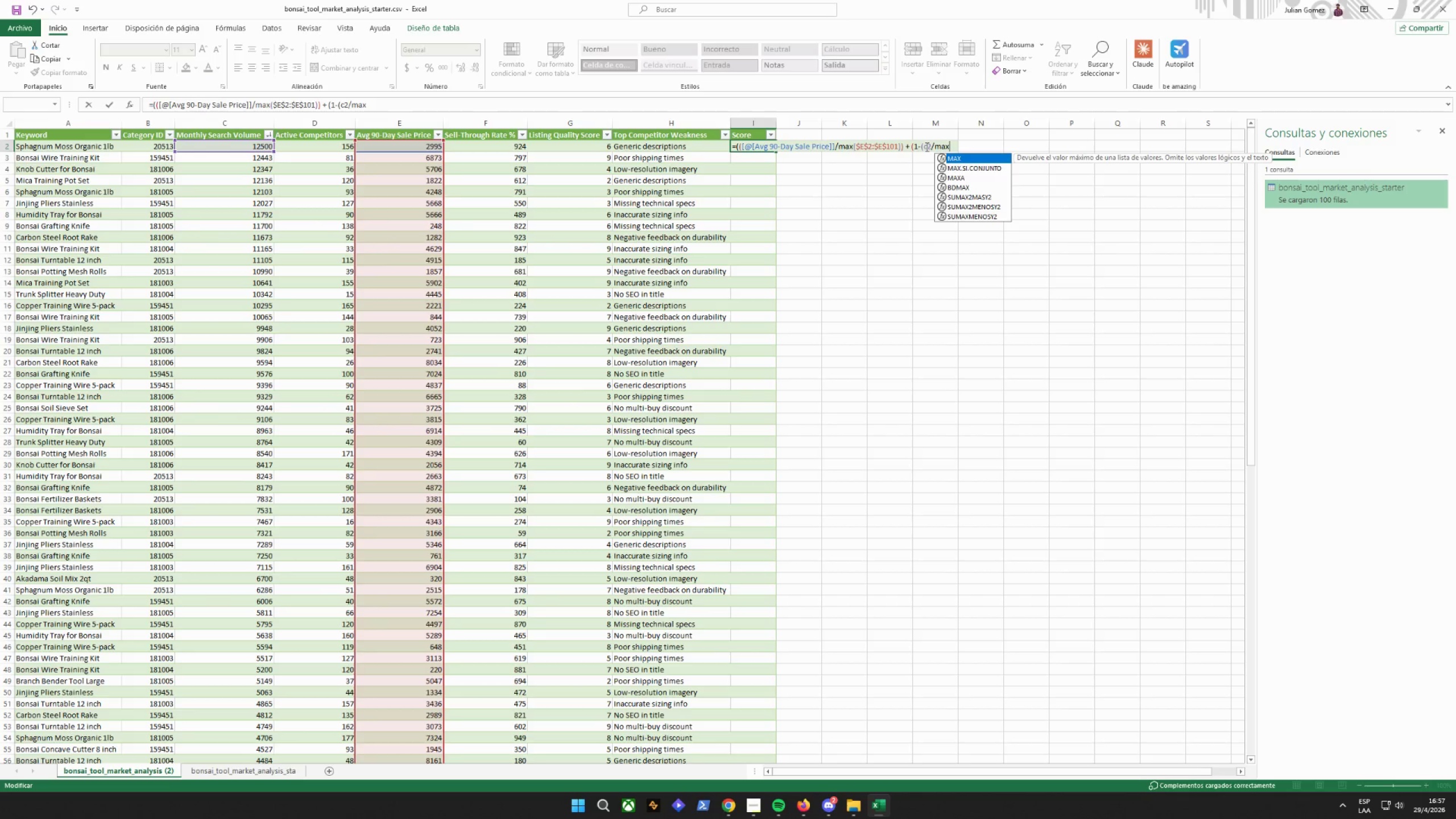 
key(Shift+9)
 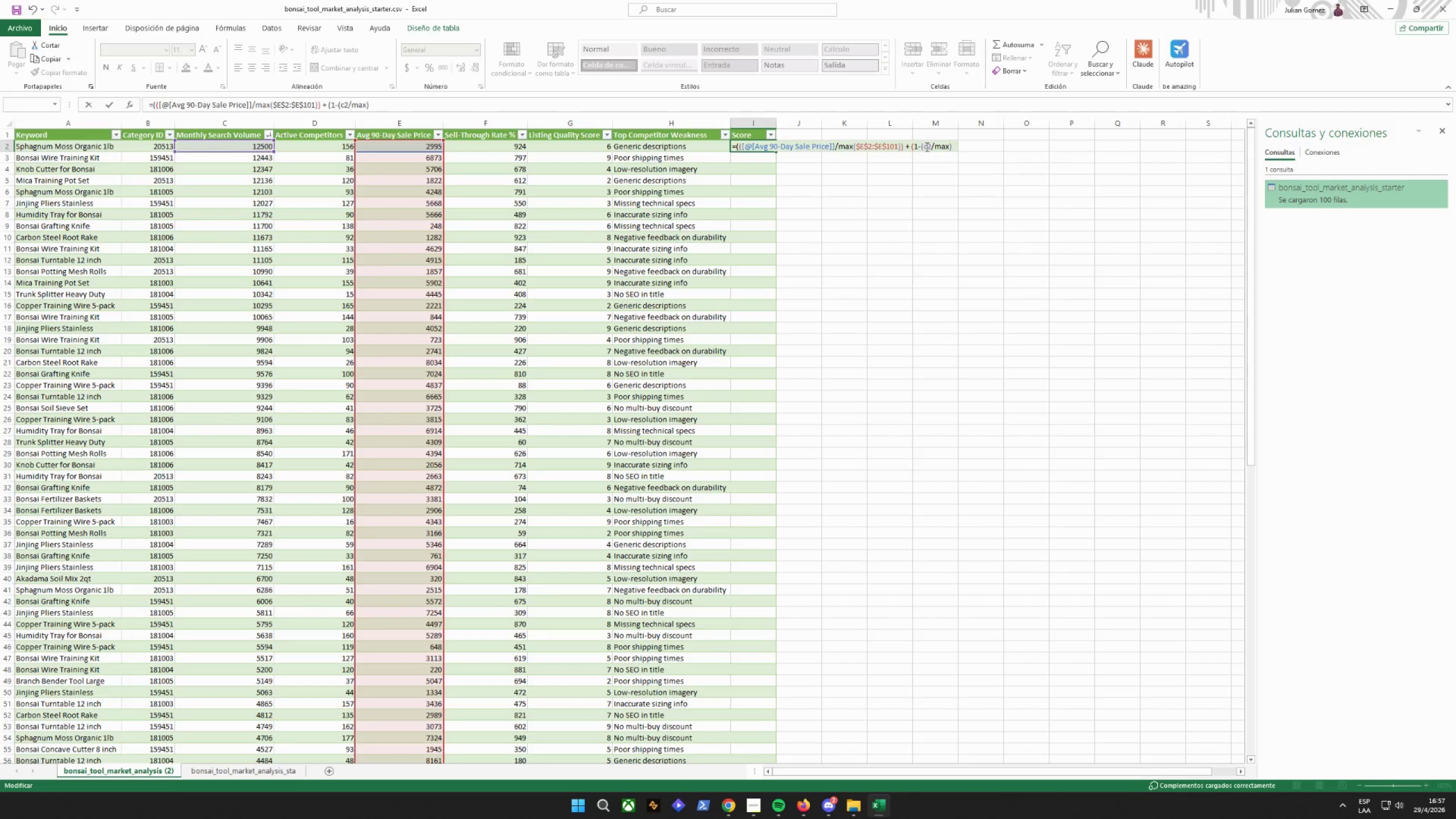 
key(Backspace)
 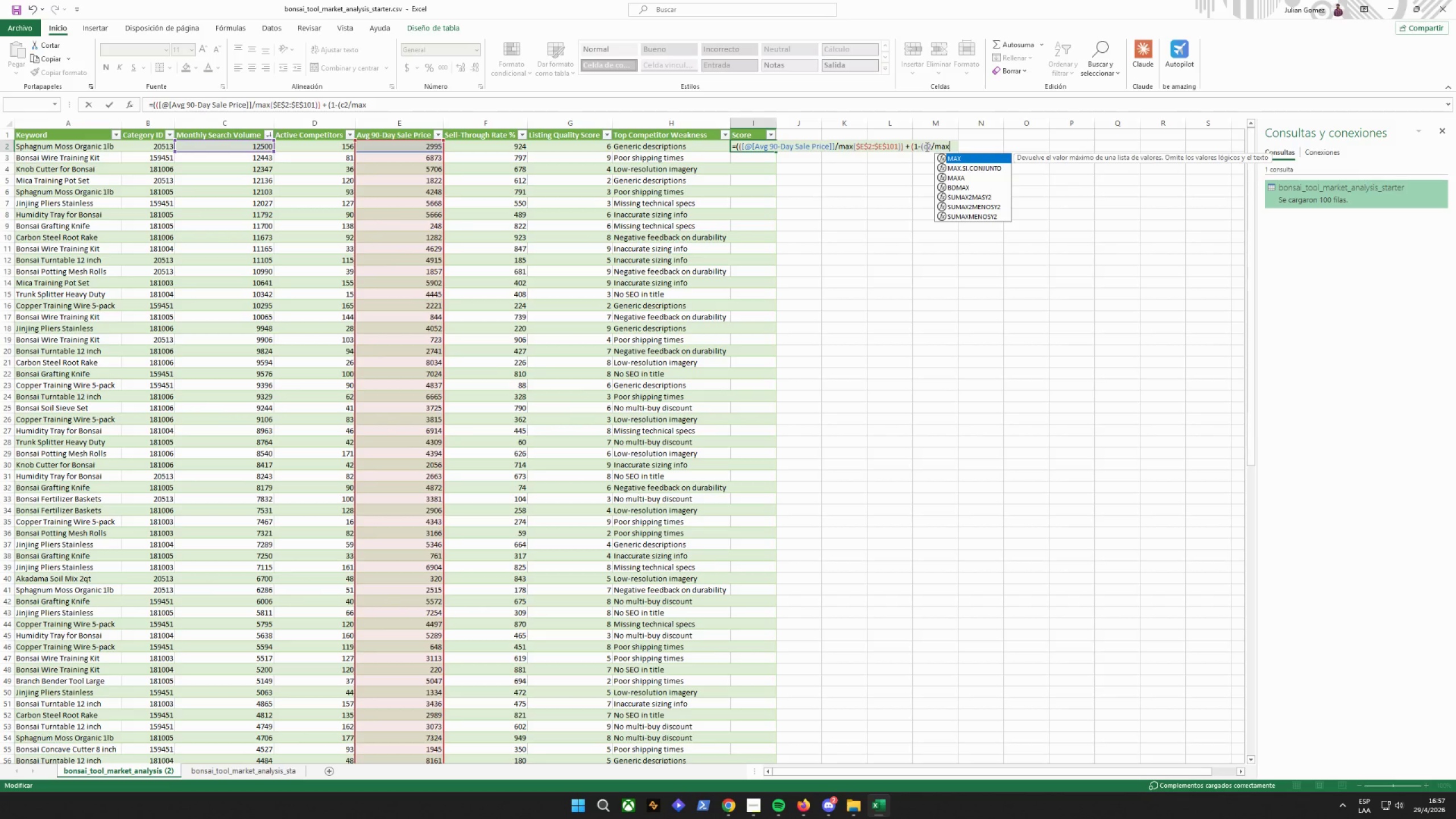 
key(Shift+8)
 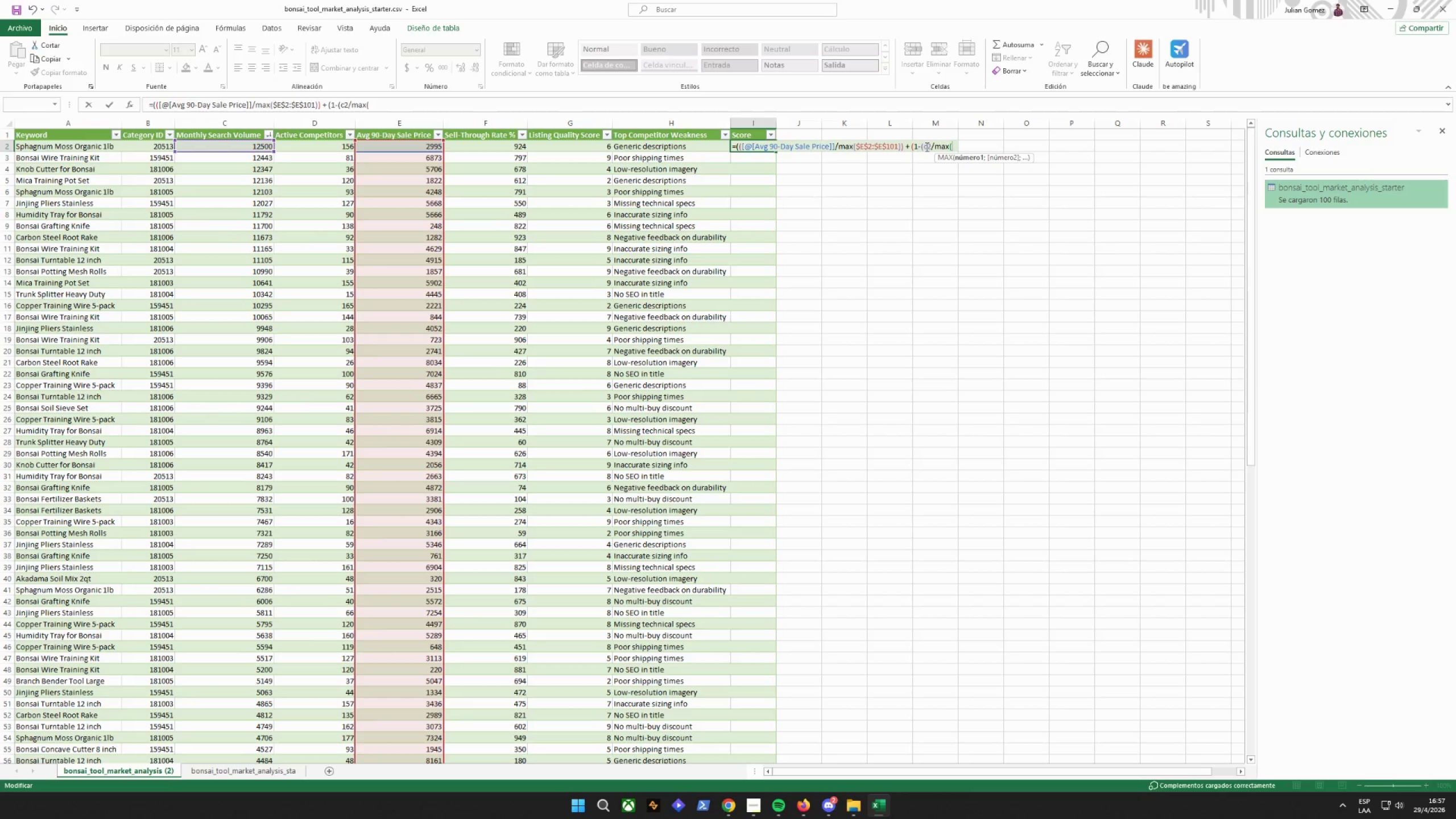 
type(c2>)
 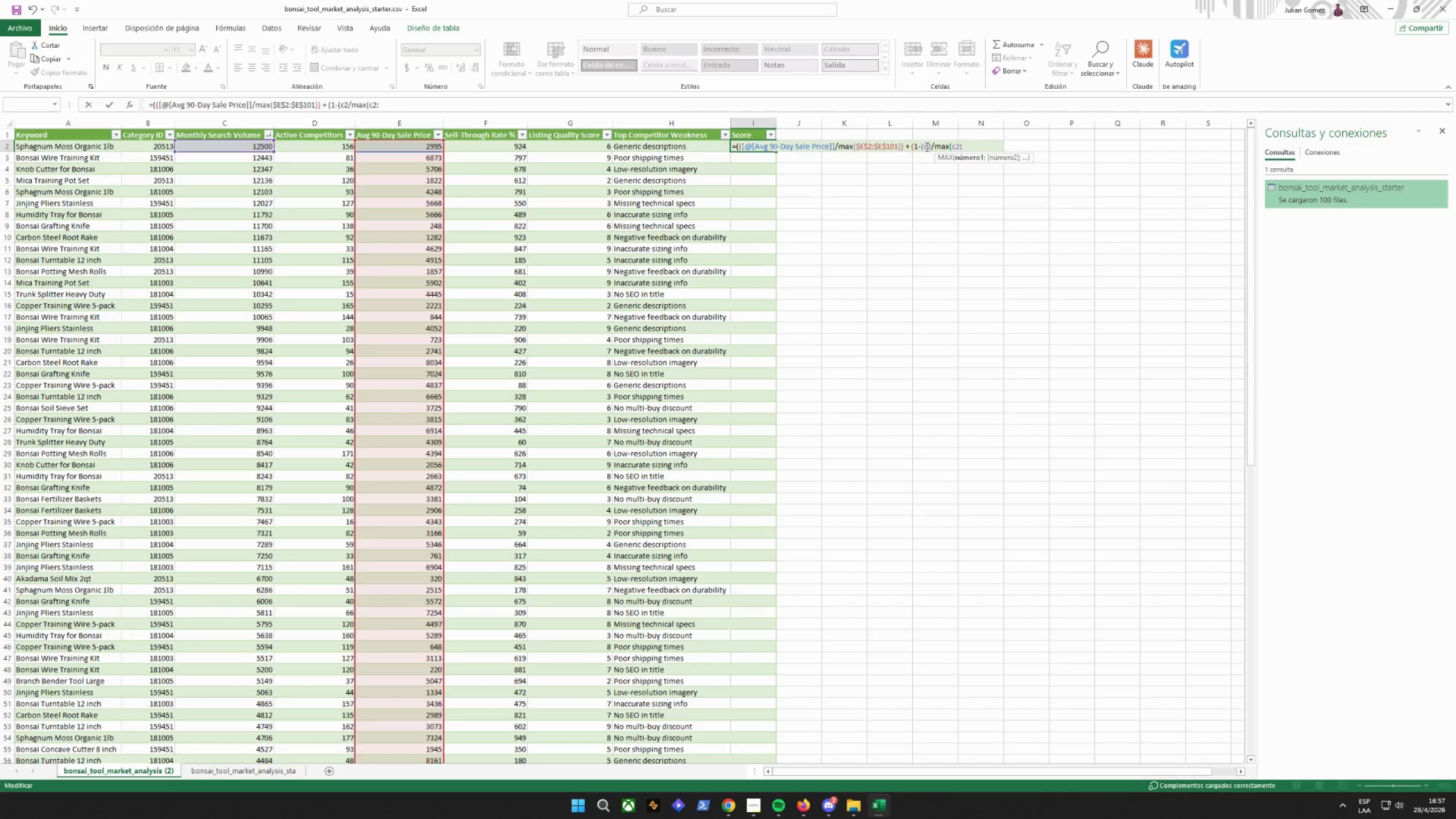 
type(c101[F4])
 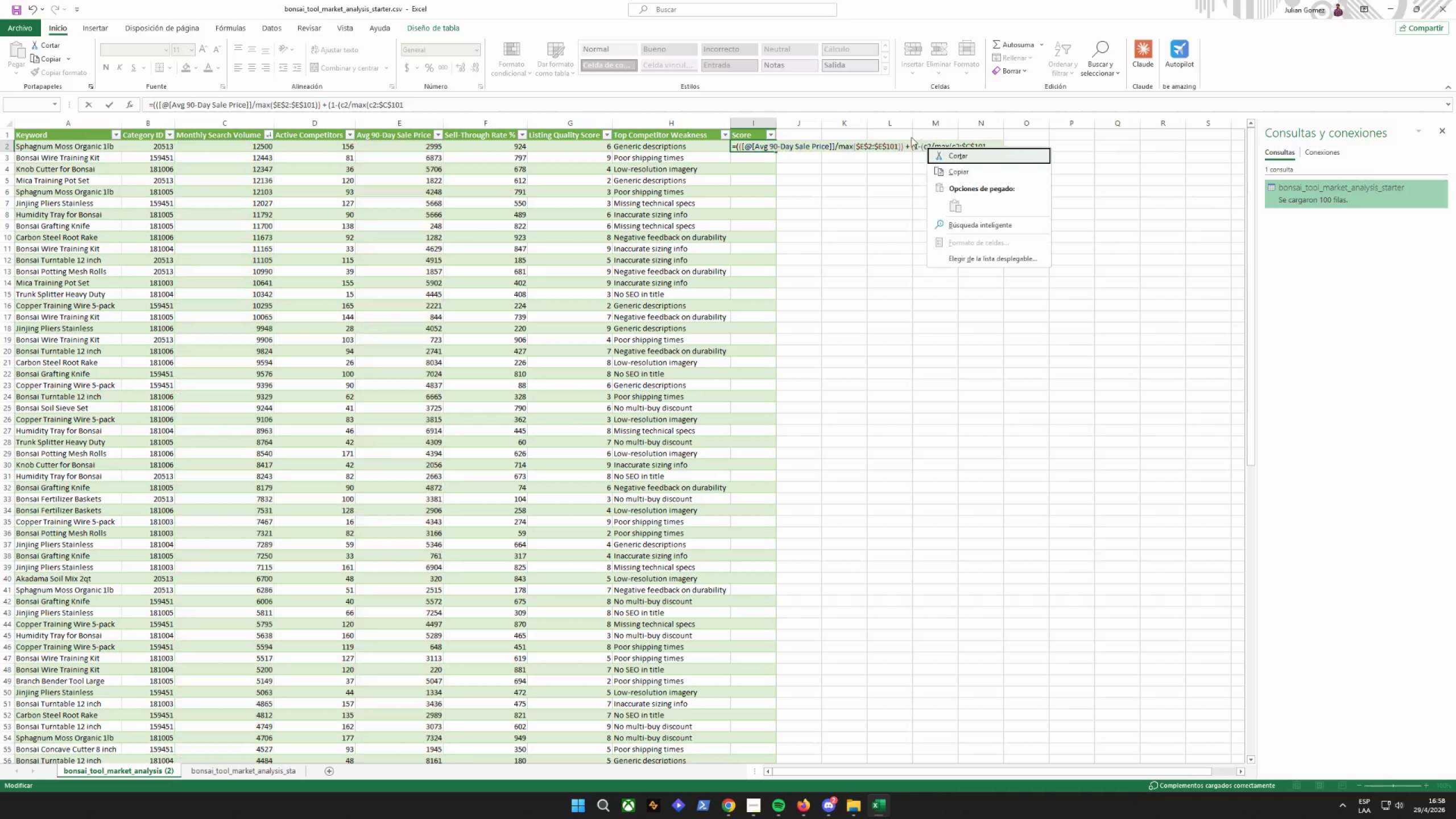 
left_click([999, 138])
 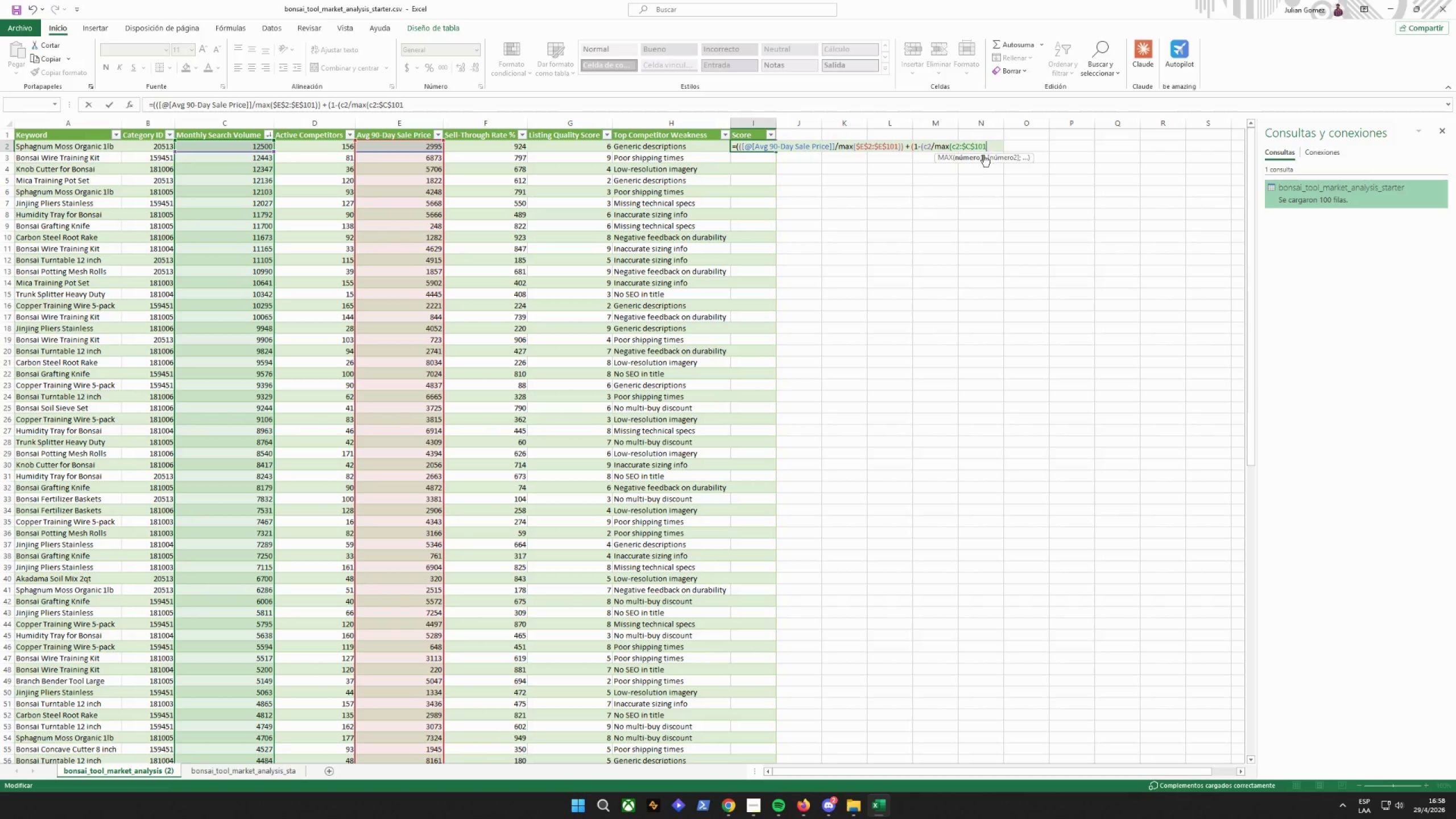 
left_click([957, 147])
 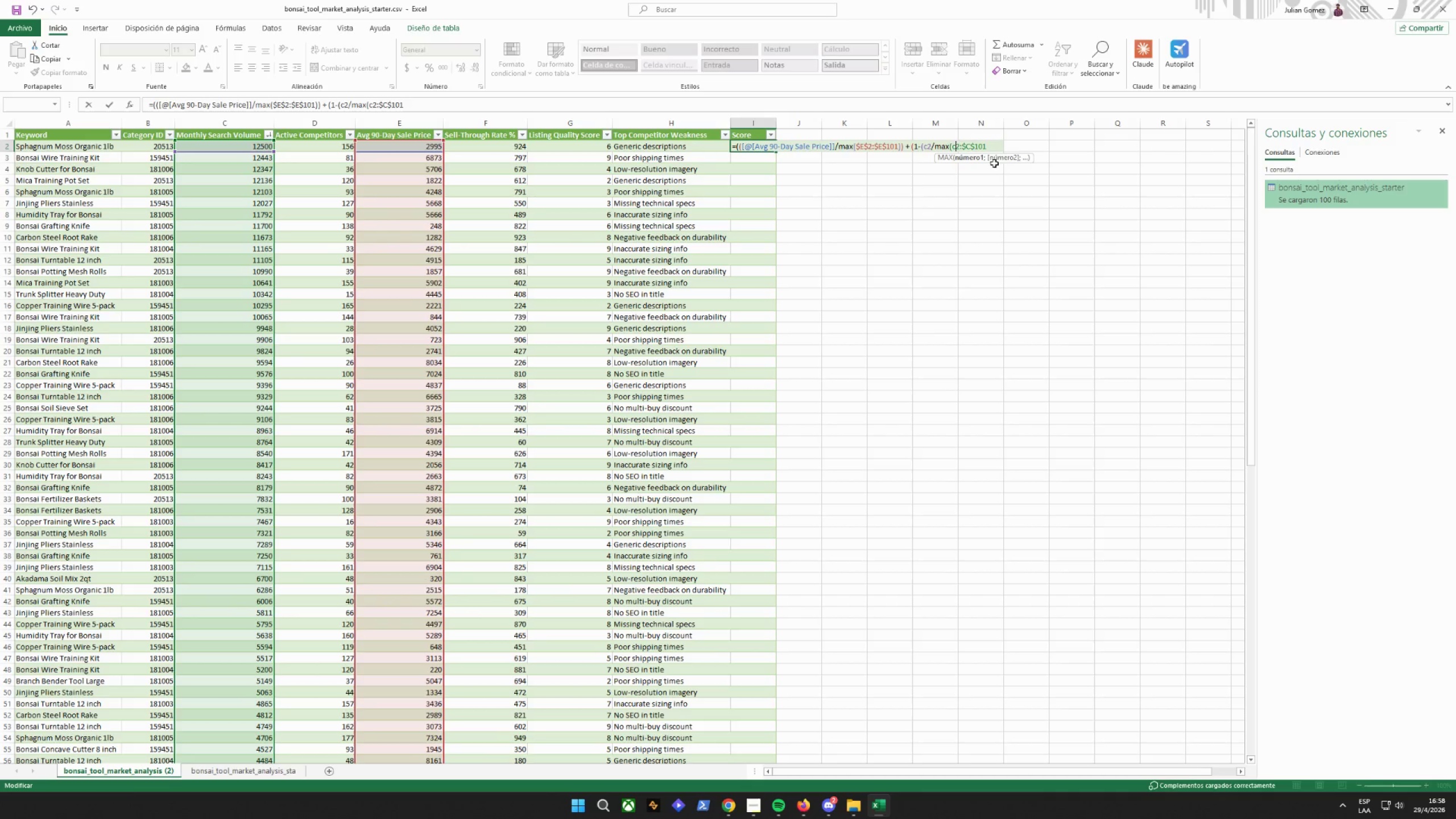 
key(F4)
 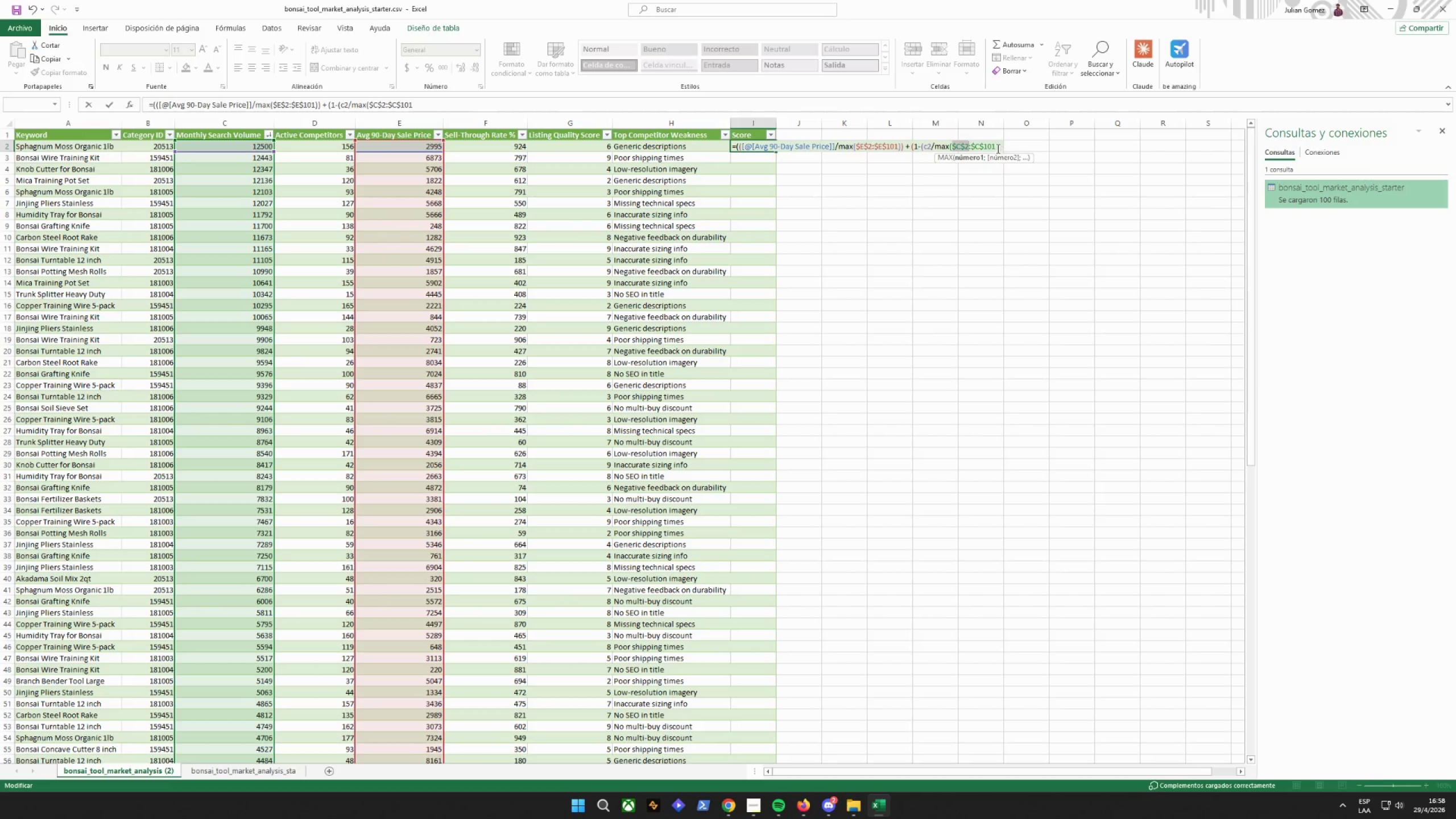 
left_click([997, 147])
 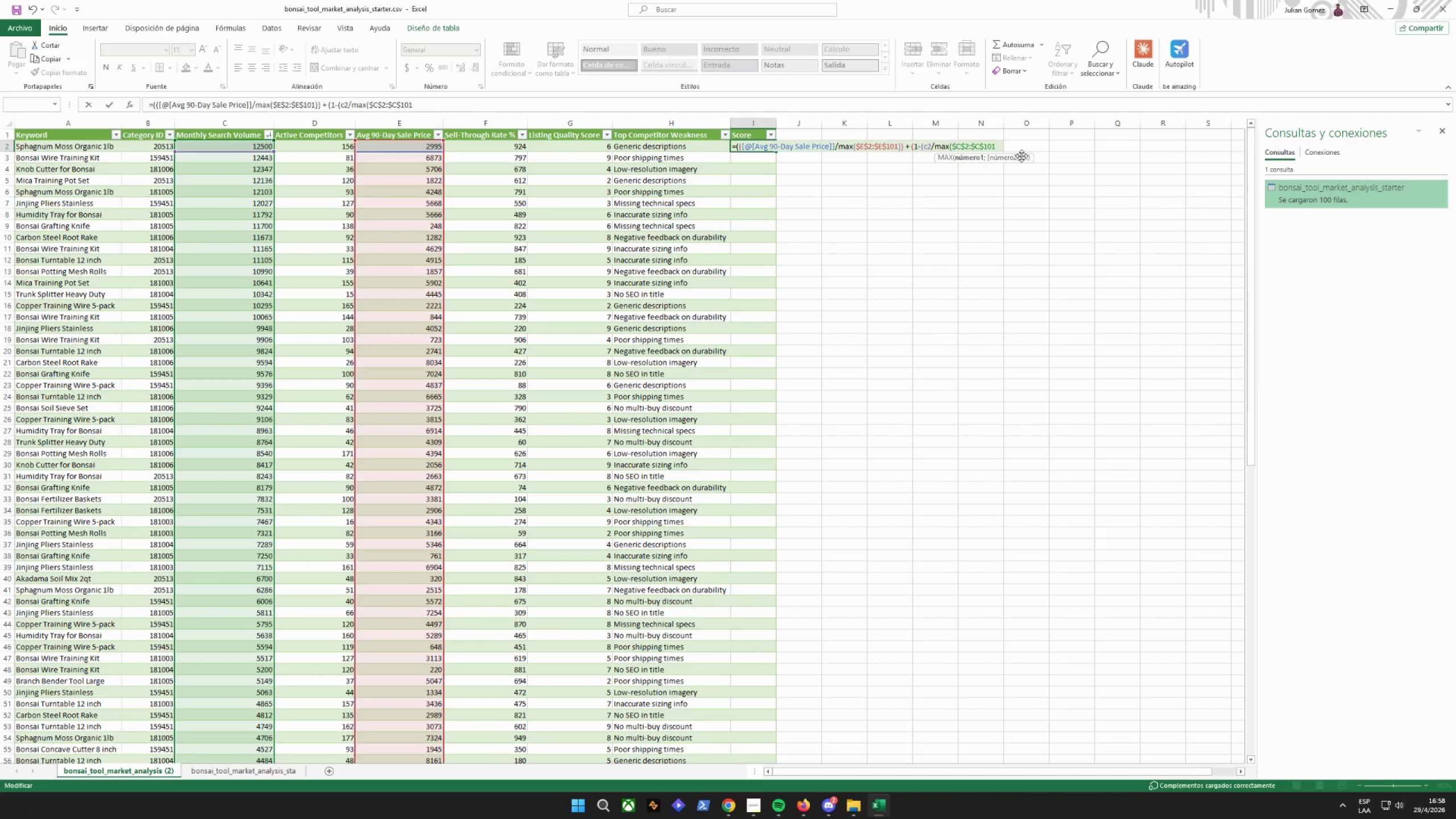 
type()))
key(Backspace)
key(Backspace)
type(((()
 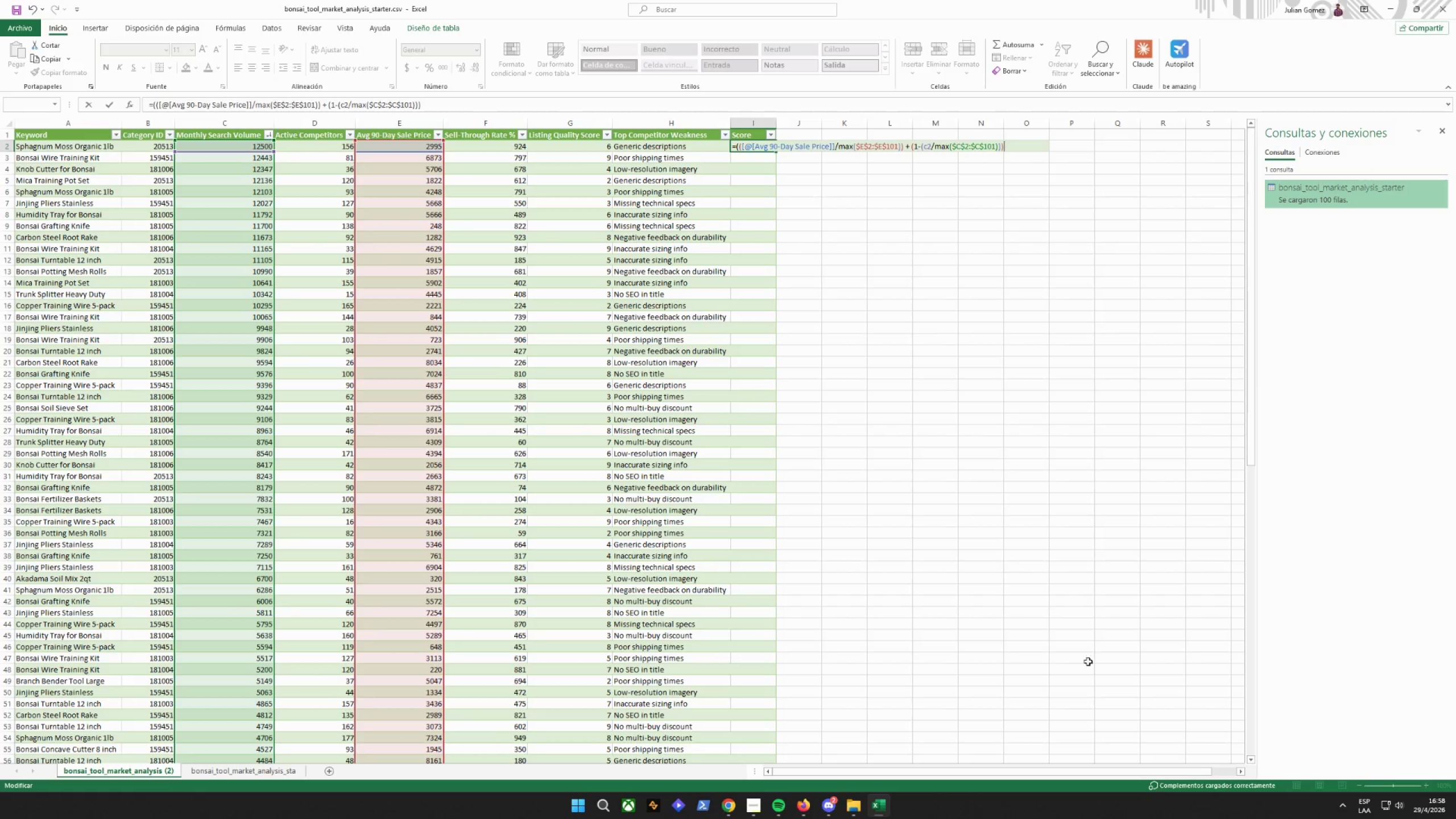 
left_click([1363, 810])
 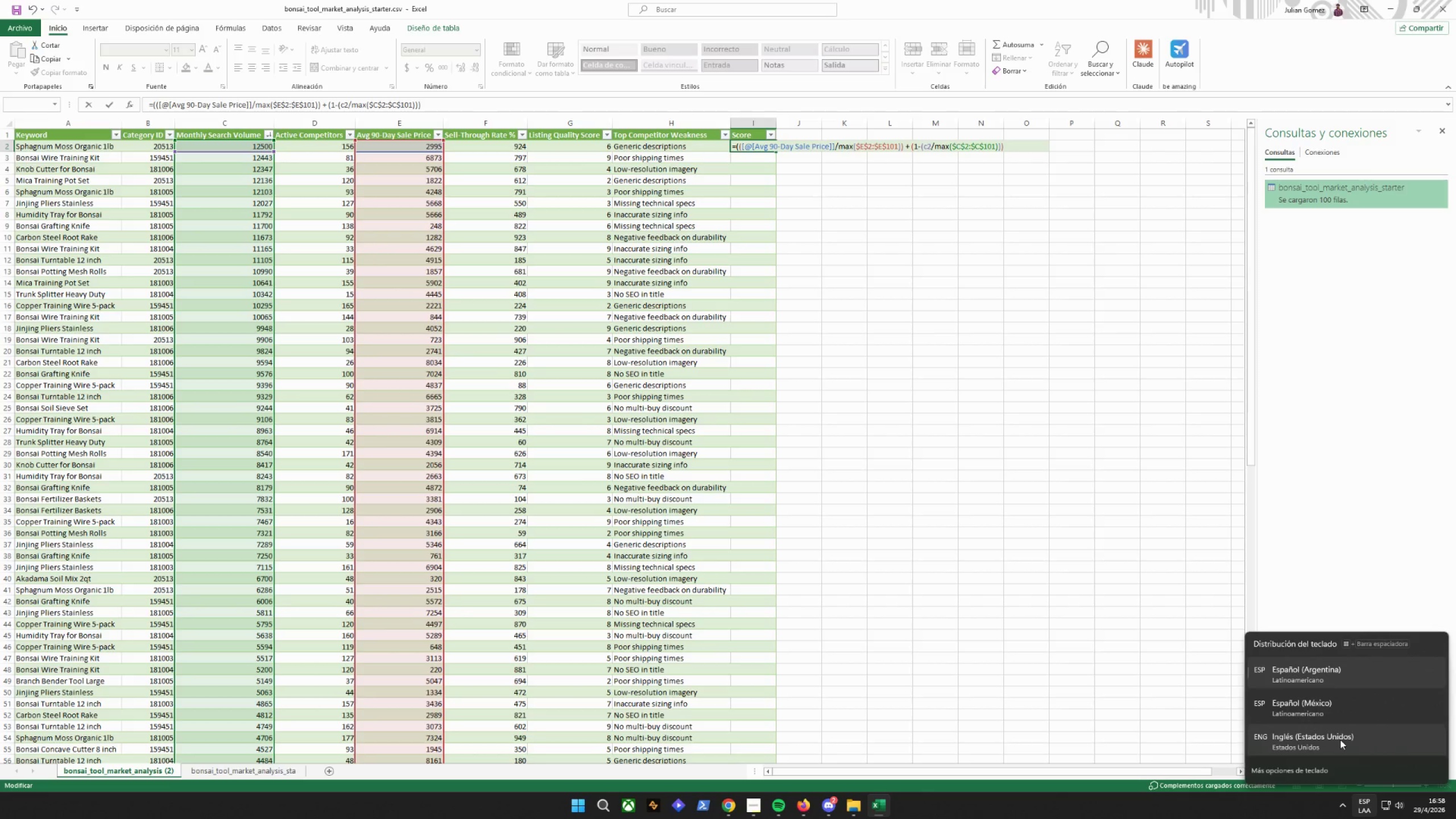 
left_click([1340, 739])
 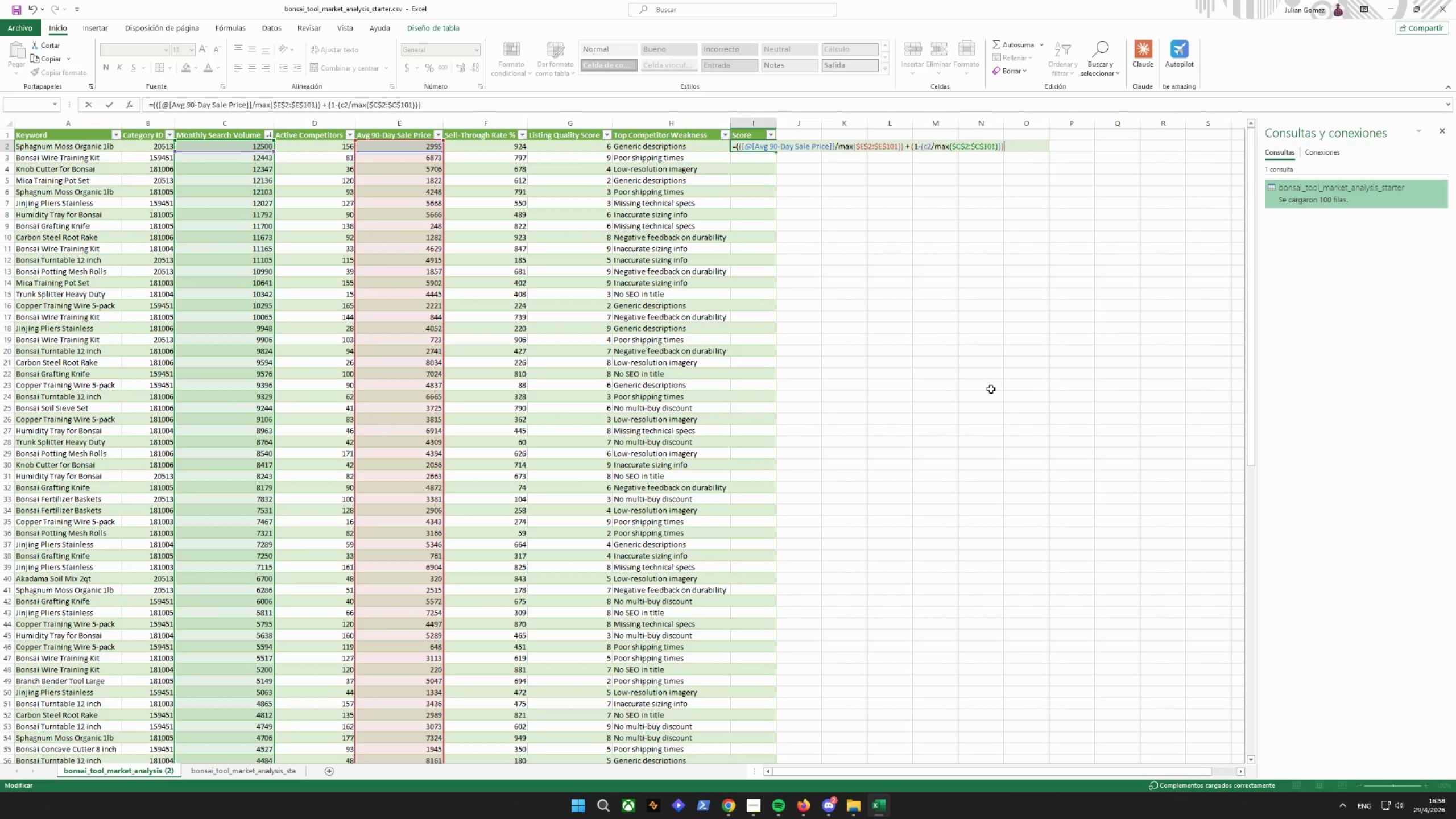 
key(Shift+ShiftRight)
 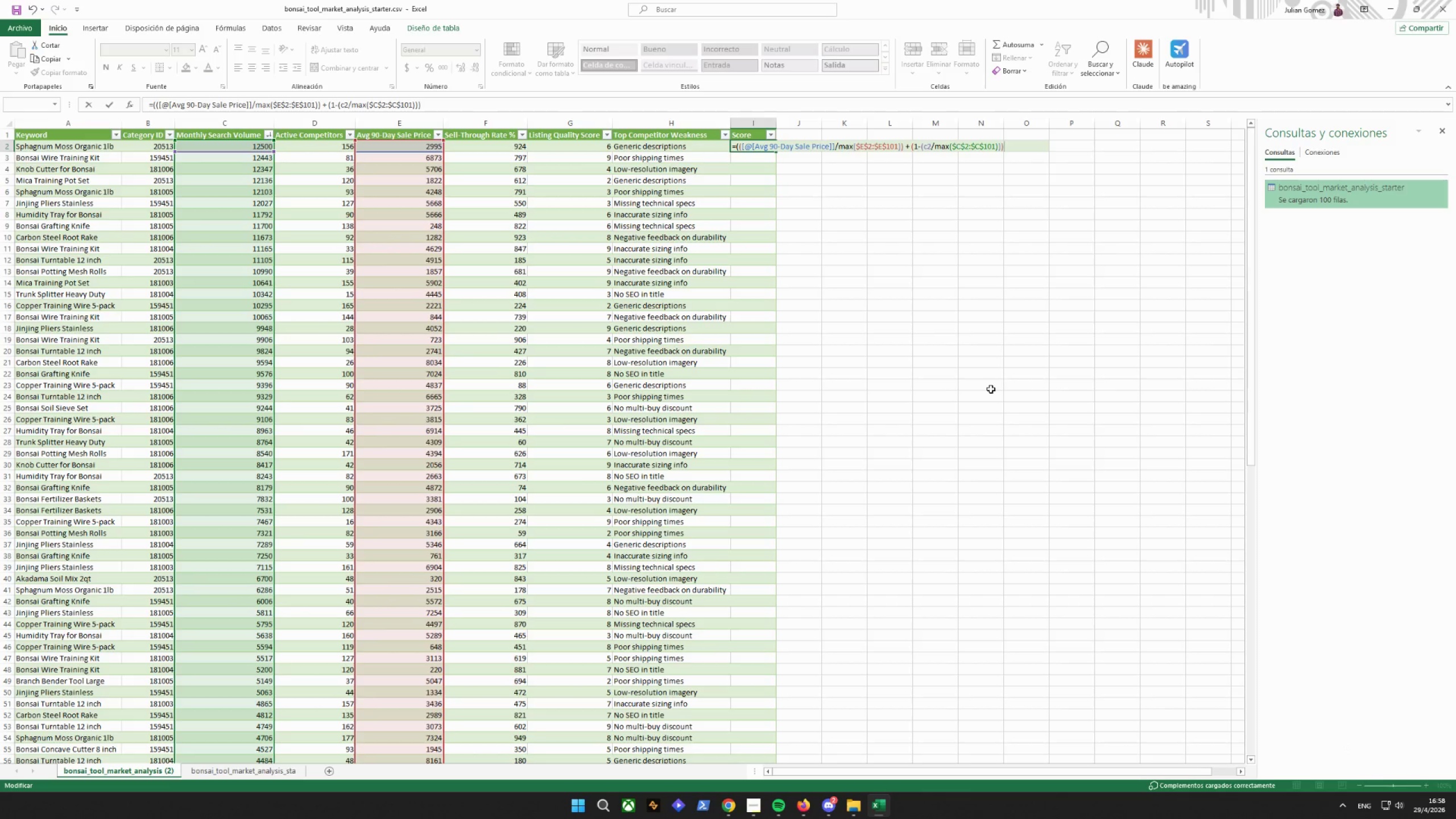 
key(Shift+Equal)
 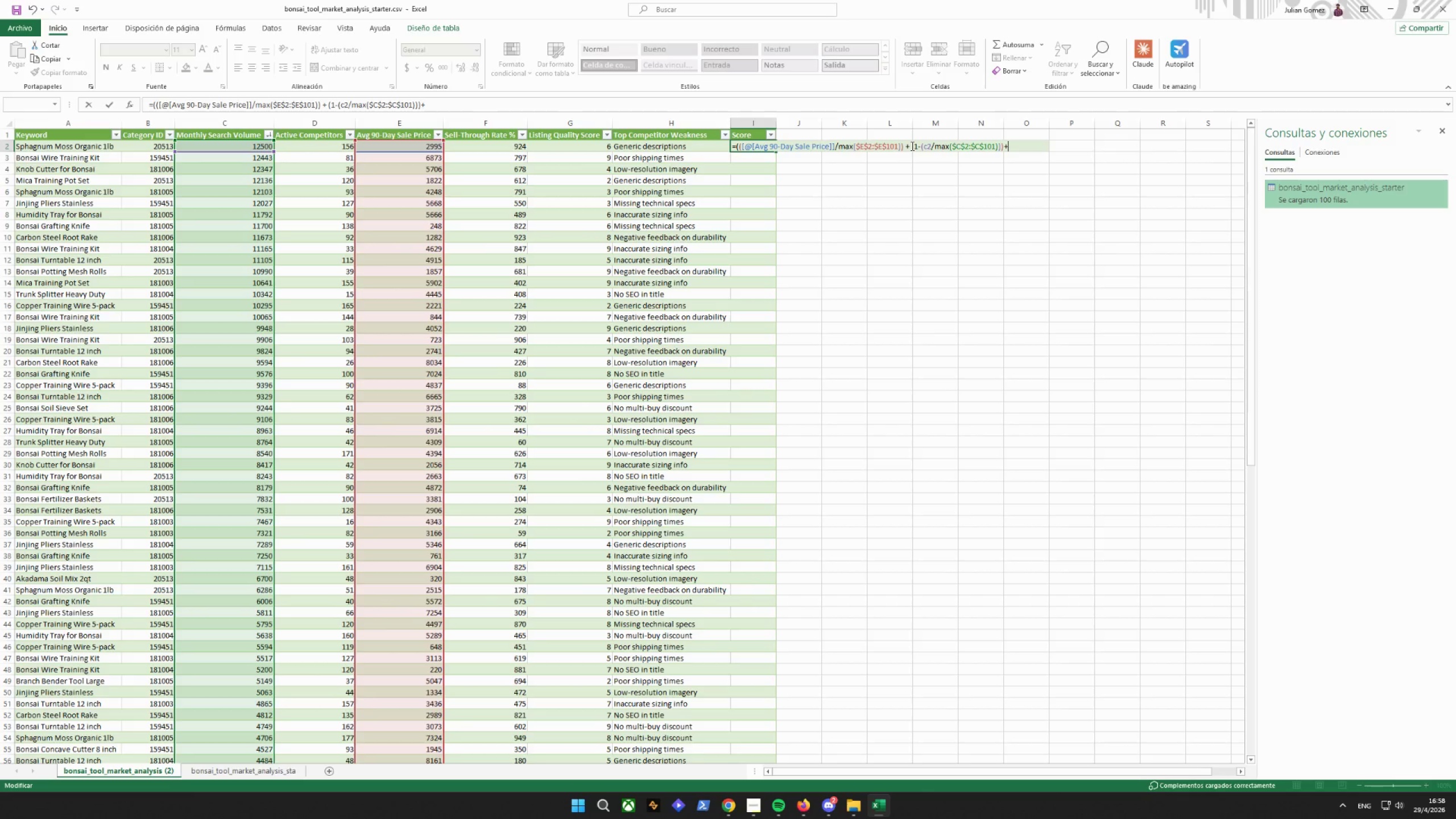 
wait(7.05)
 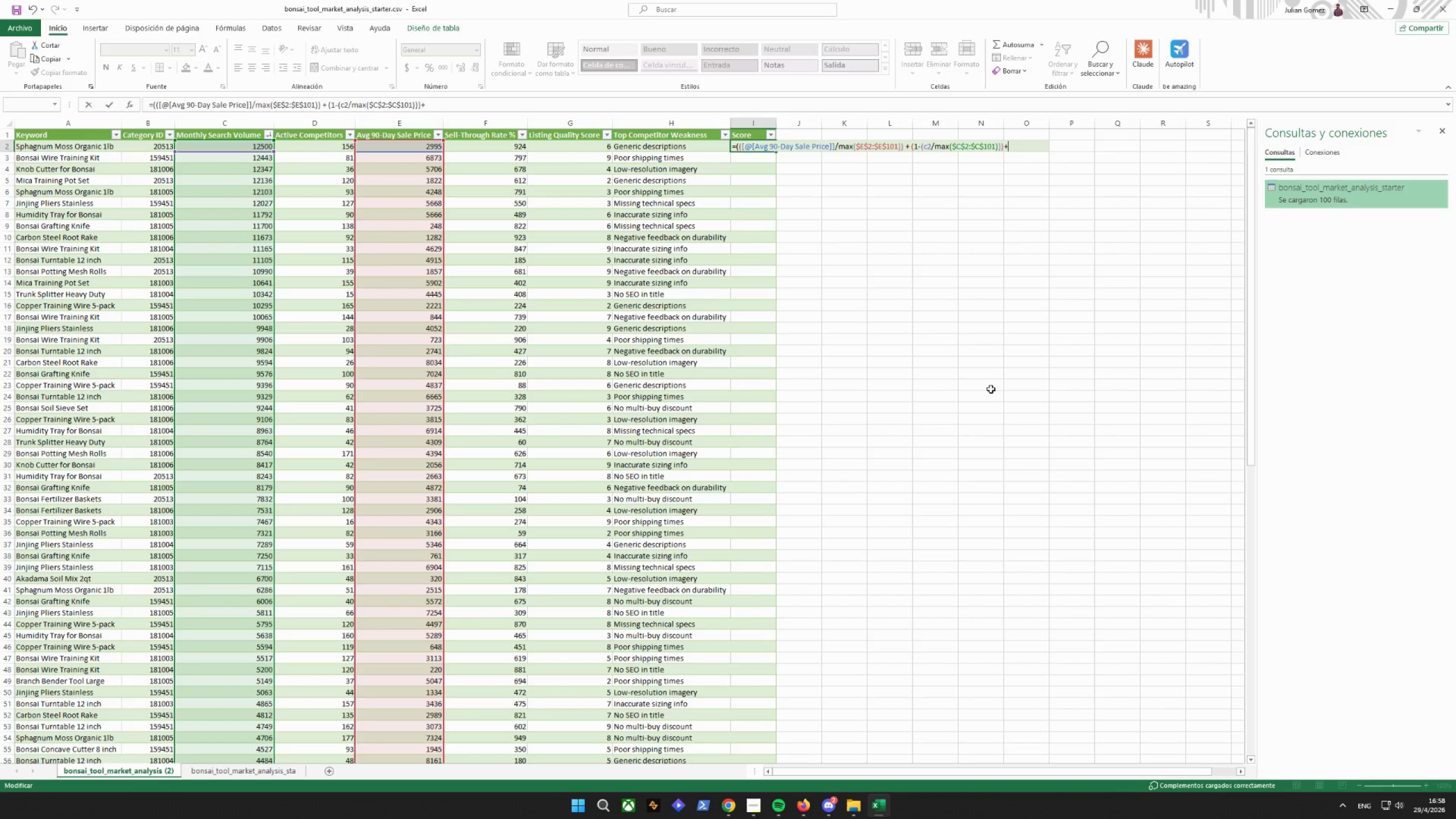 
key(Backspace)
 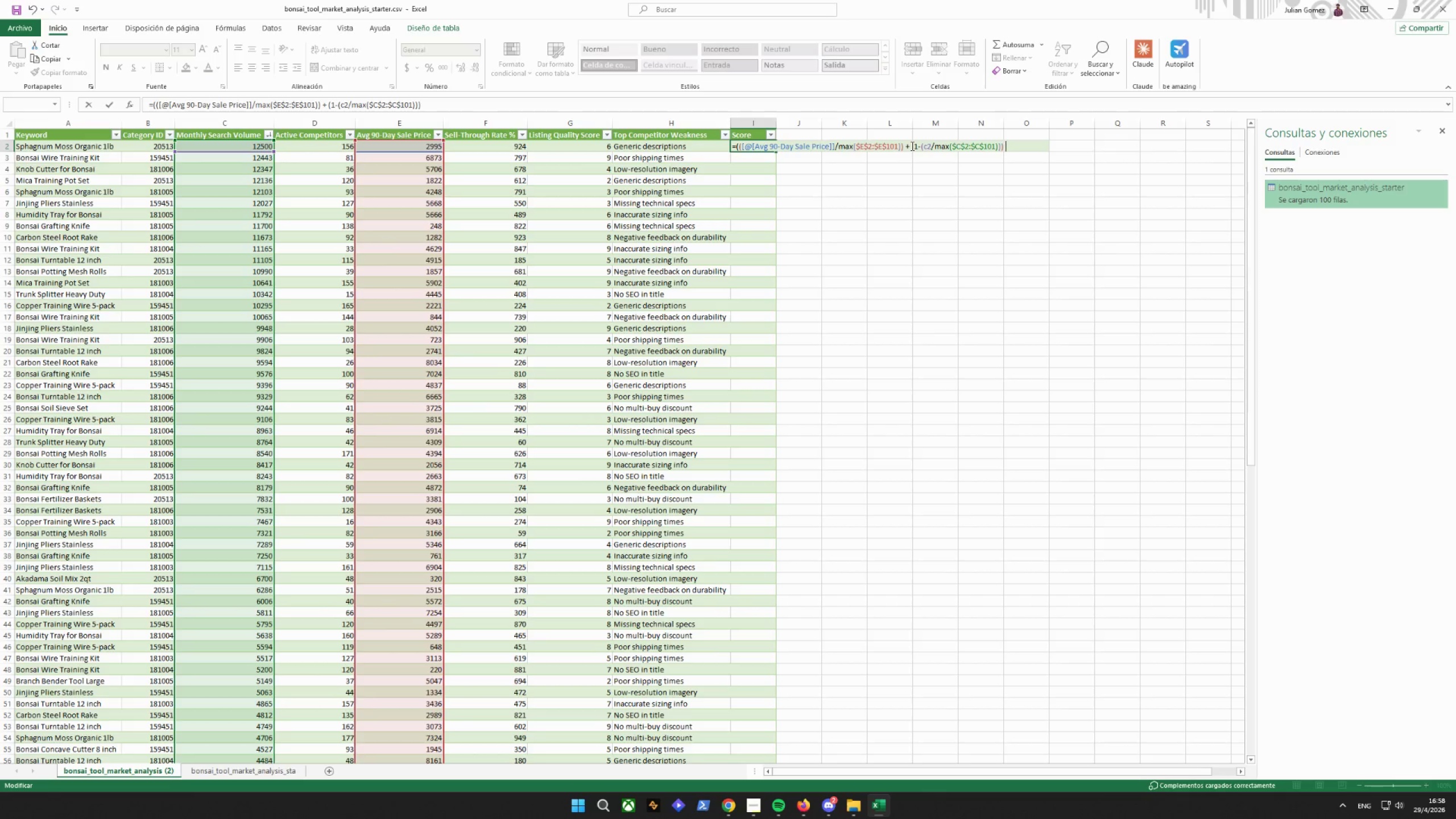 
key(Space)
 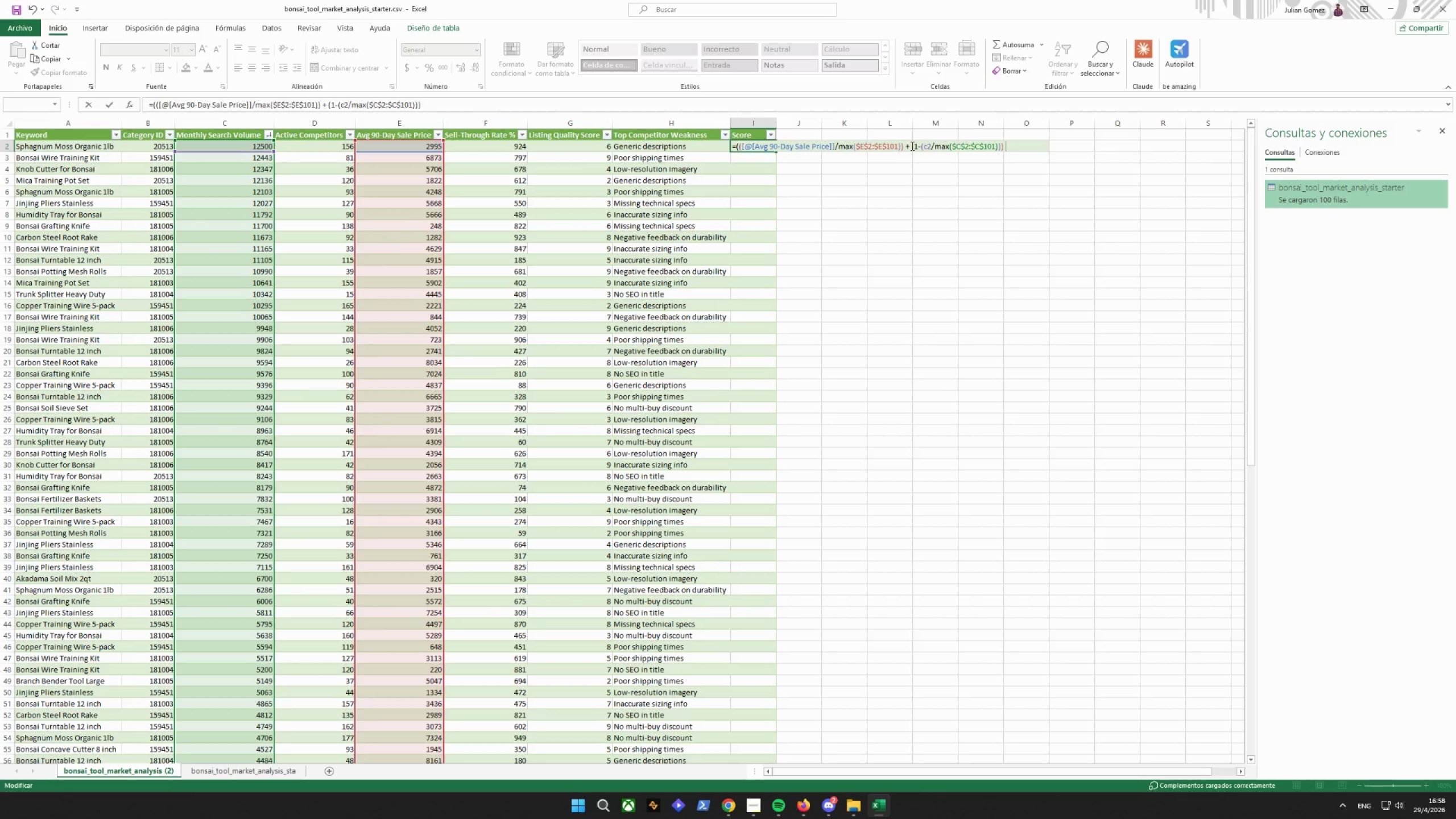 
key(Shift+Equal)
 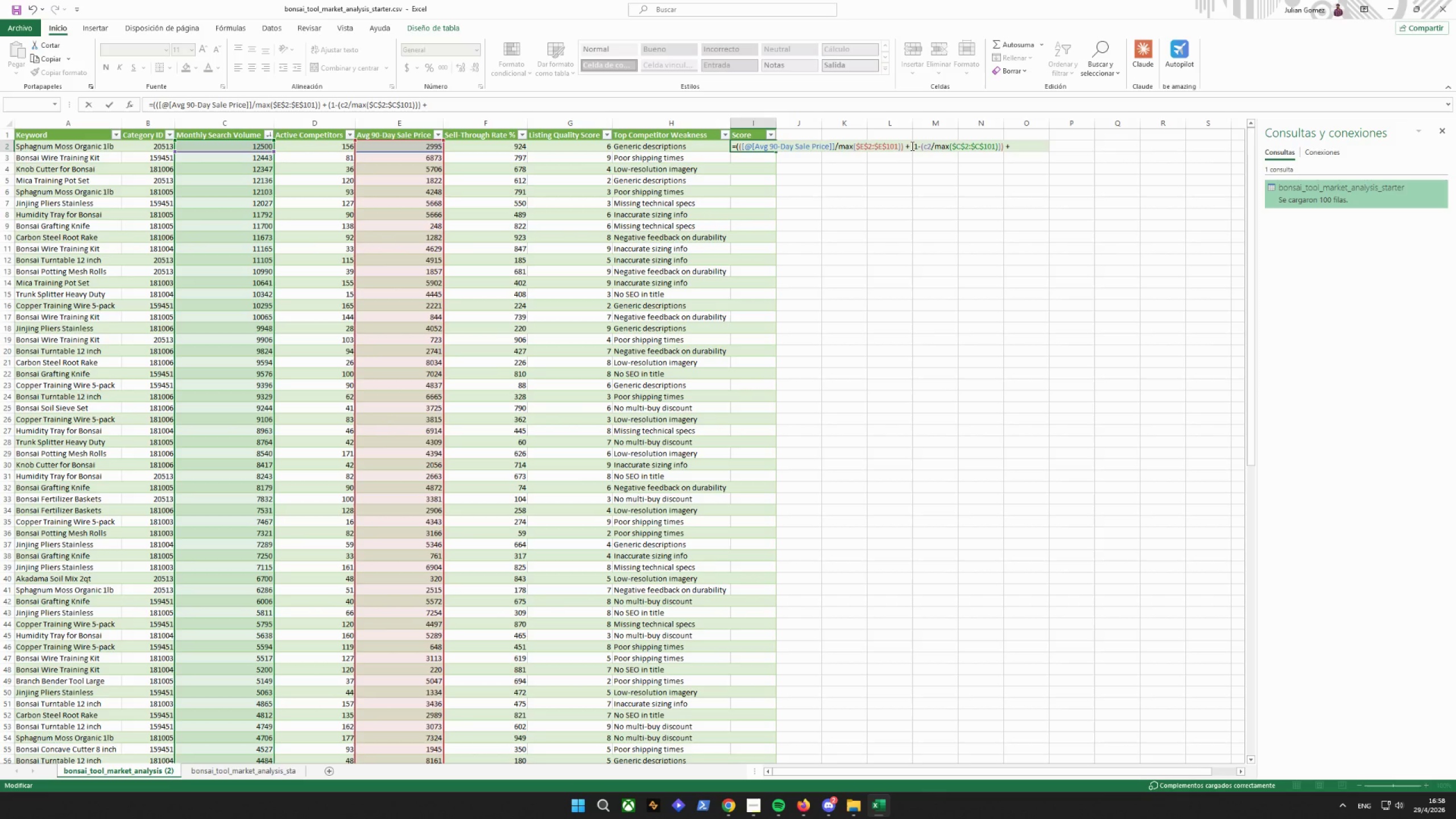 
key(Space)
 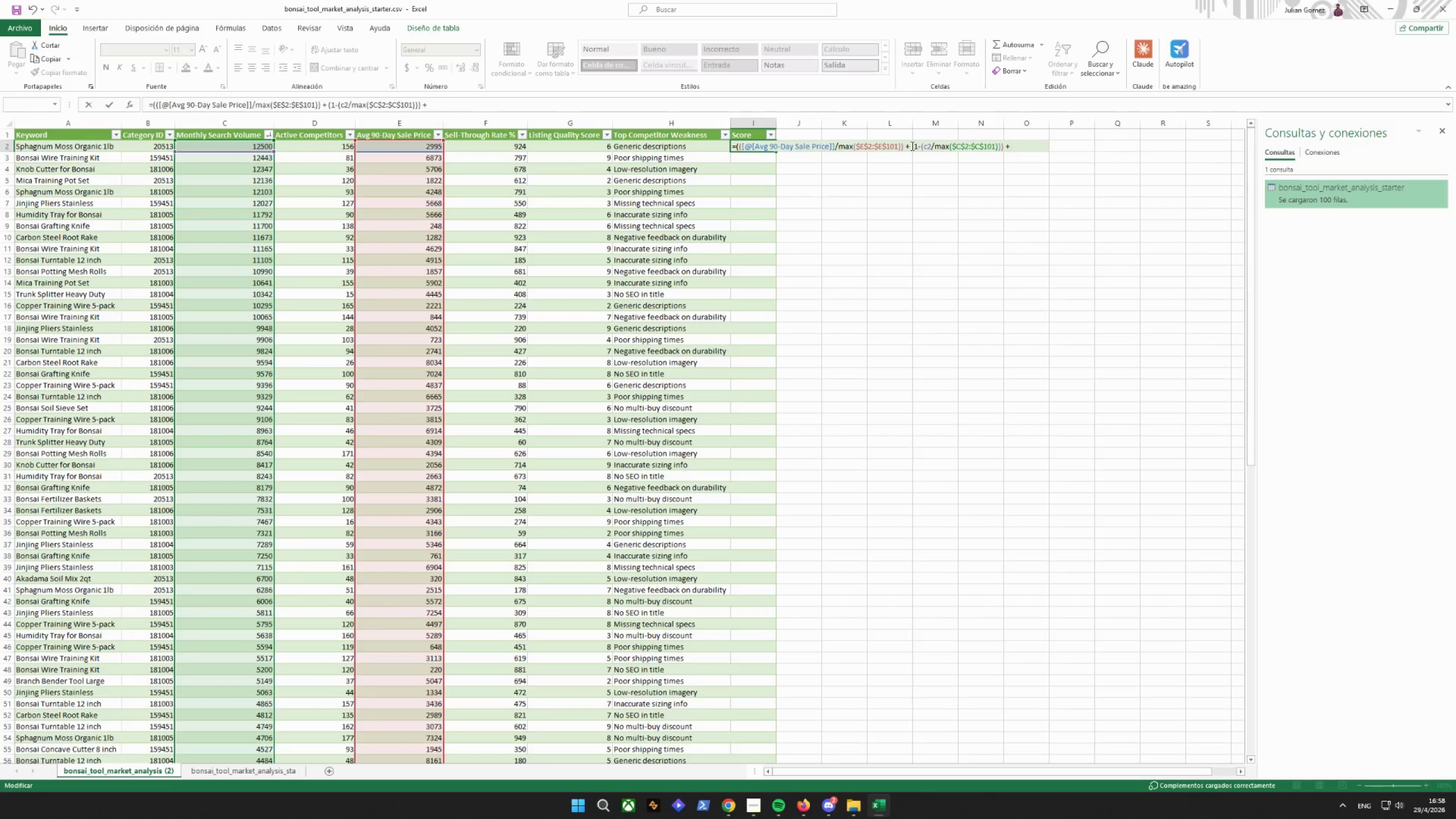 
key(Shift+9)
 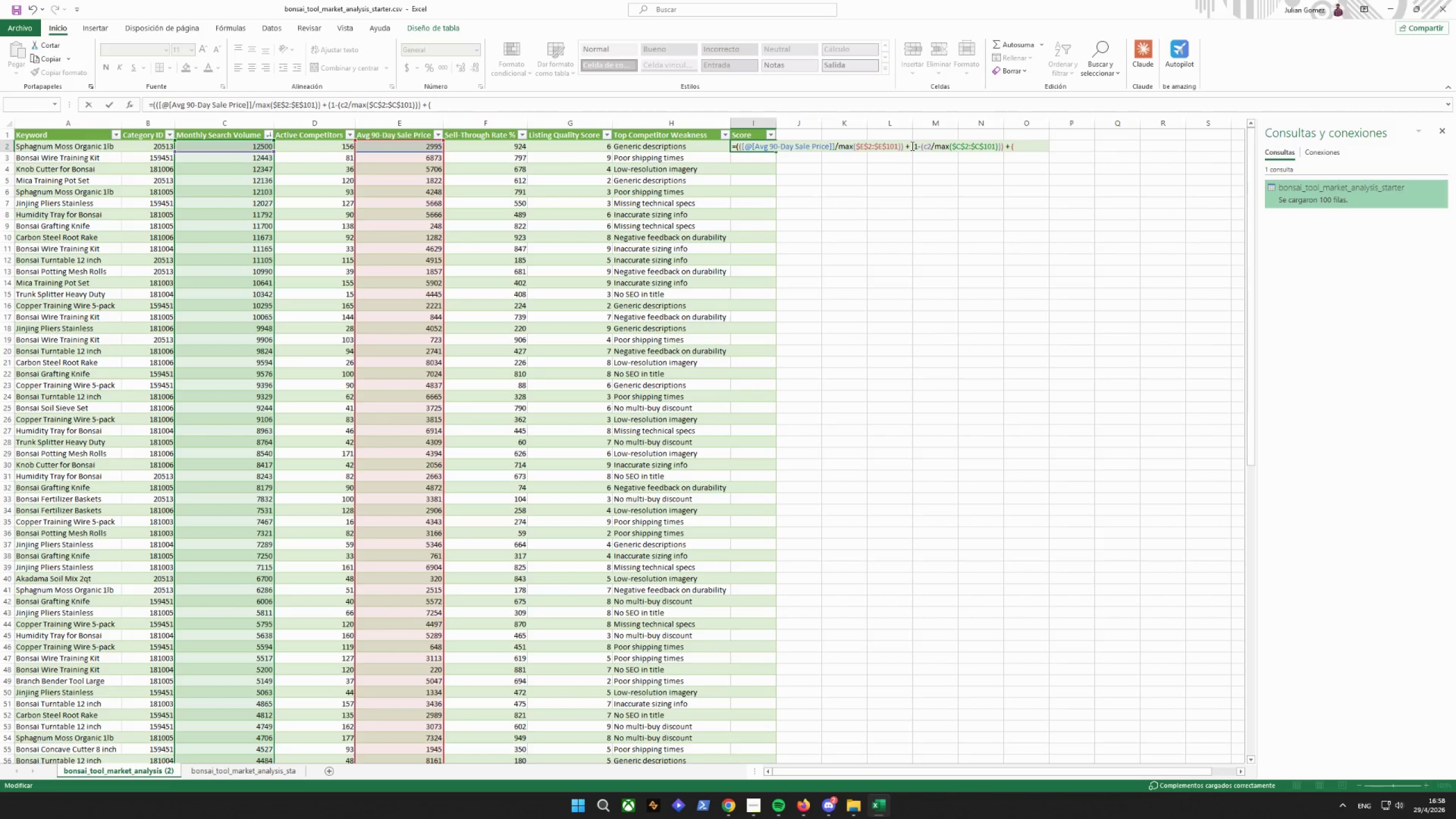 
key(1)
 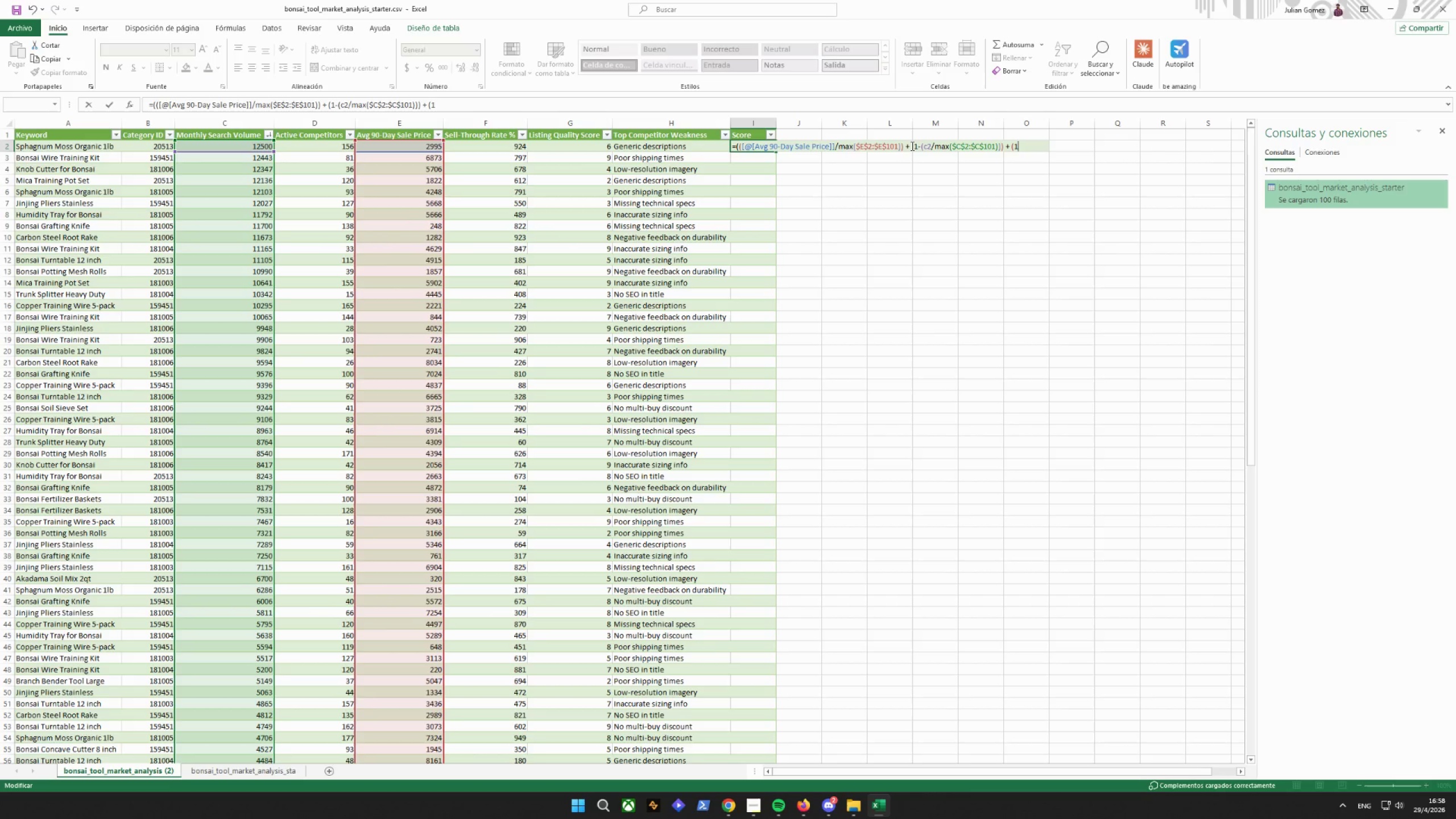 
key(Minus)
 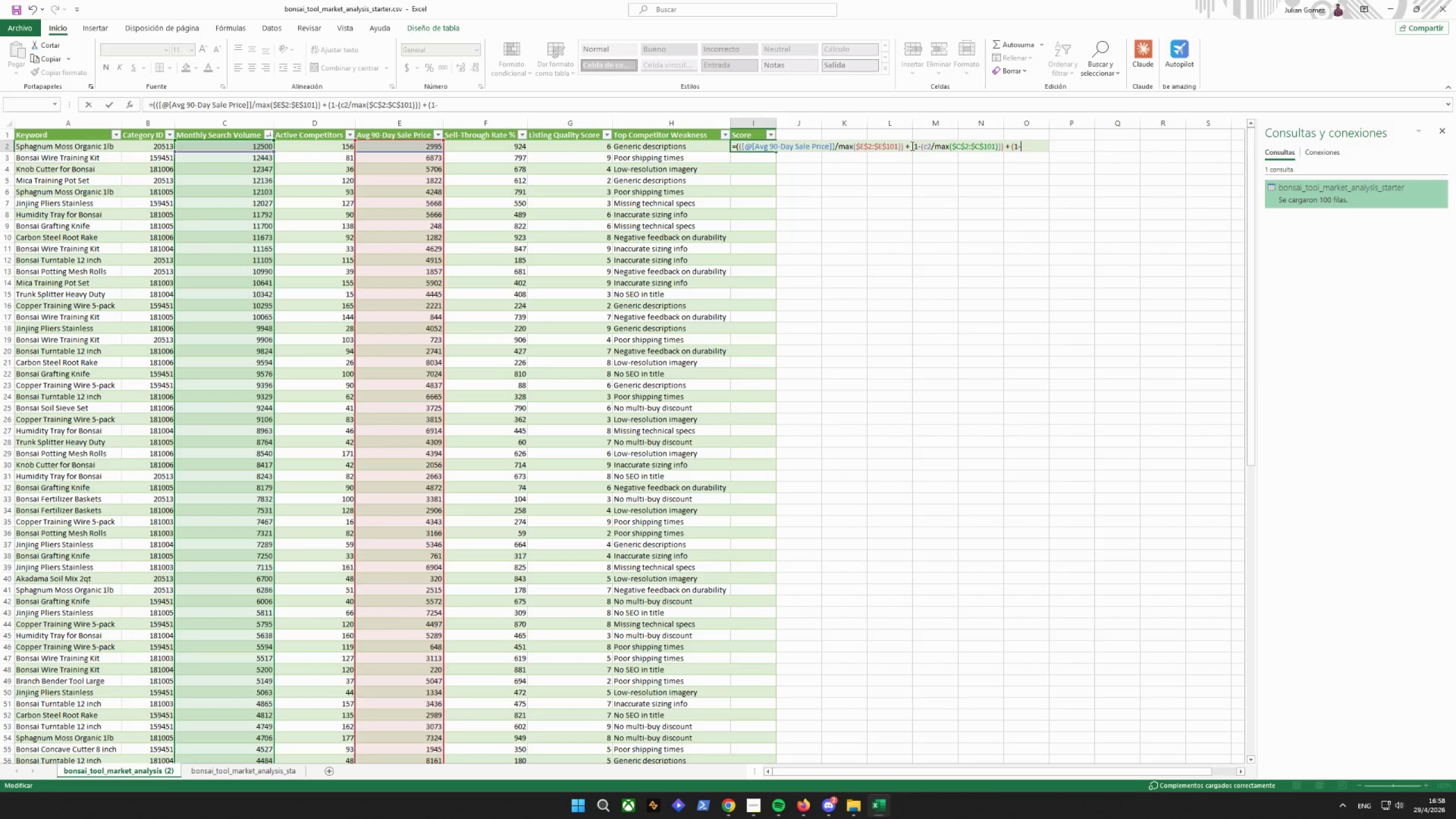 
type((d2)
 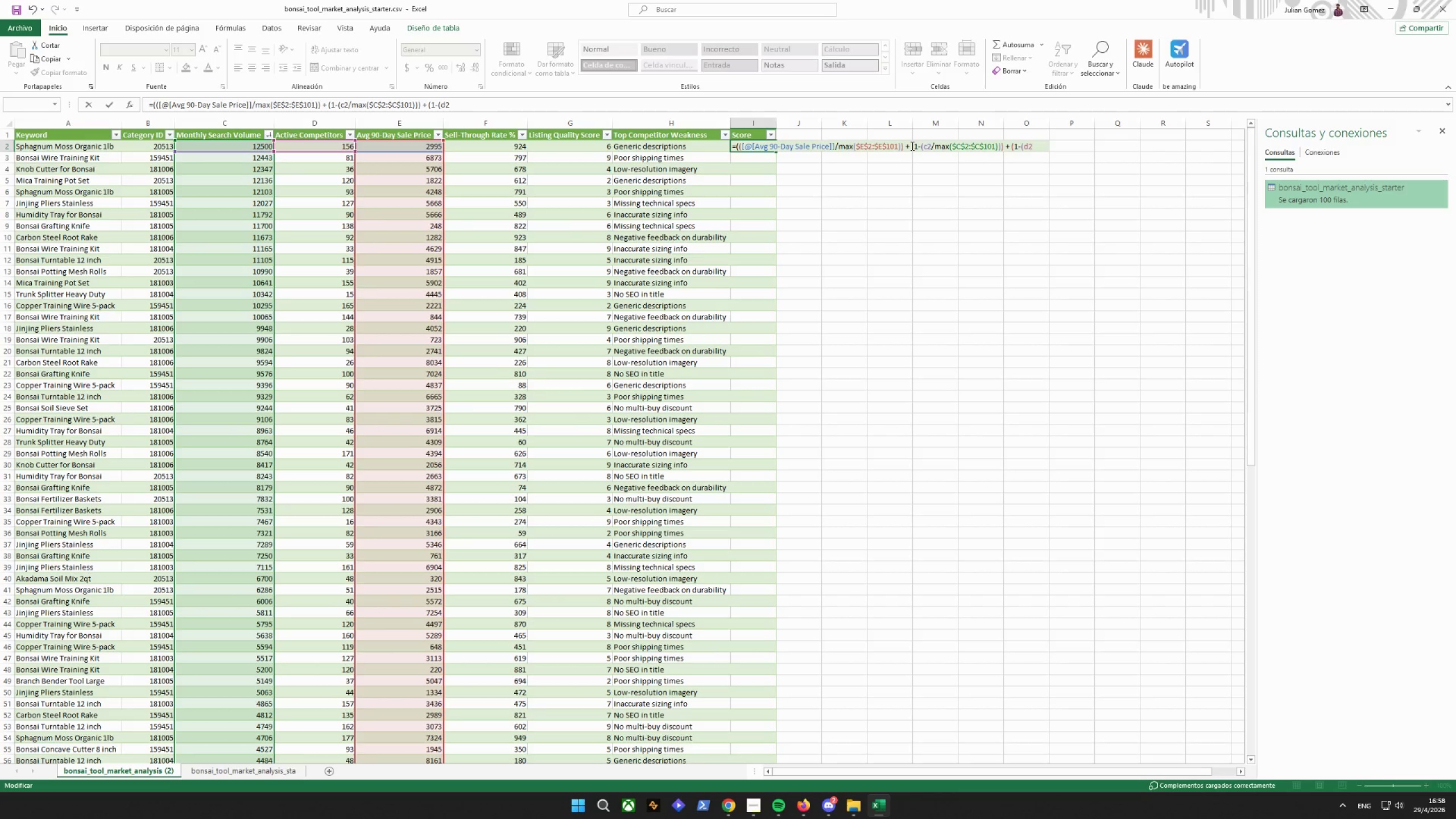 
hold_key(key=ShiftRight, duration=4.7)
 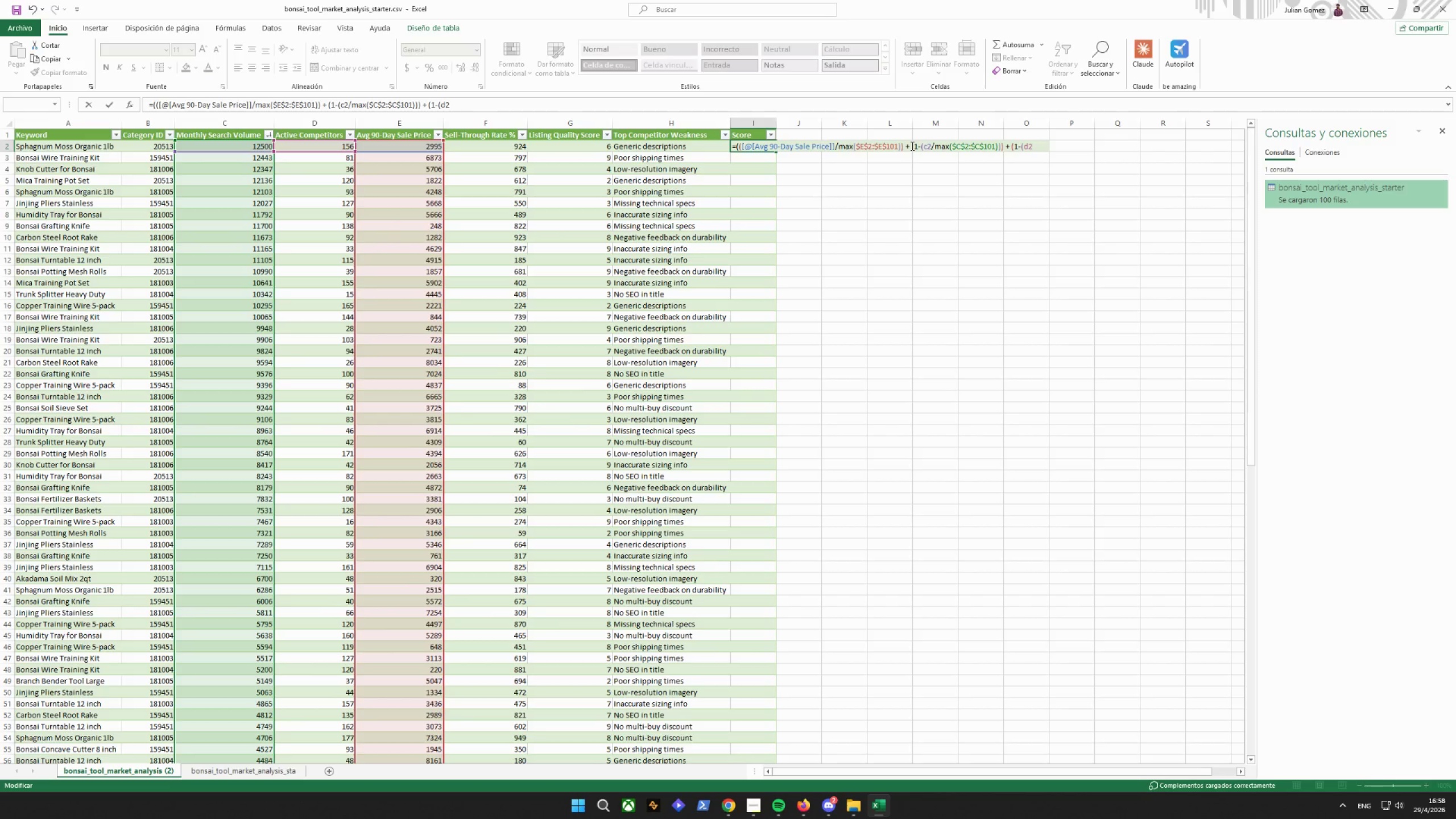 
key(Slash)
 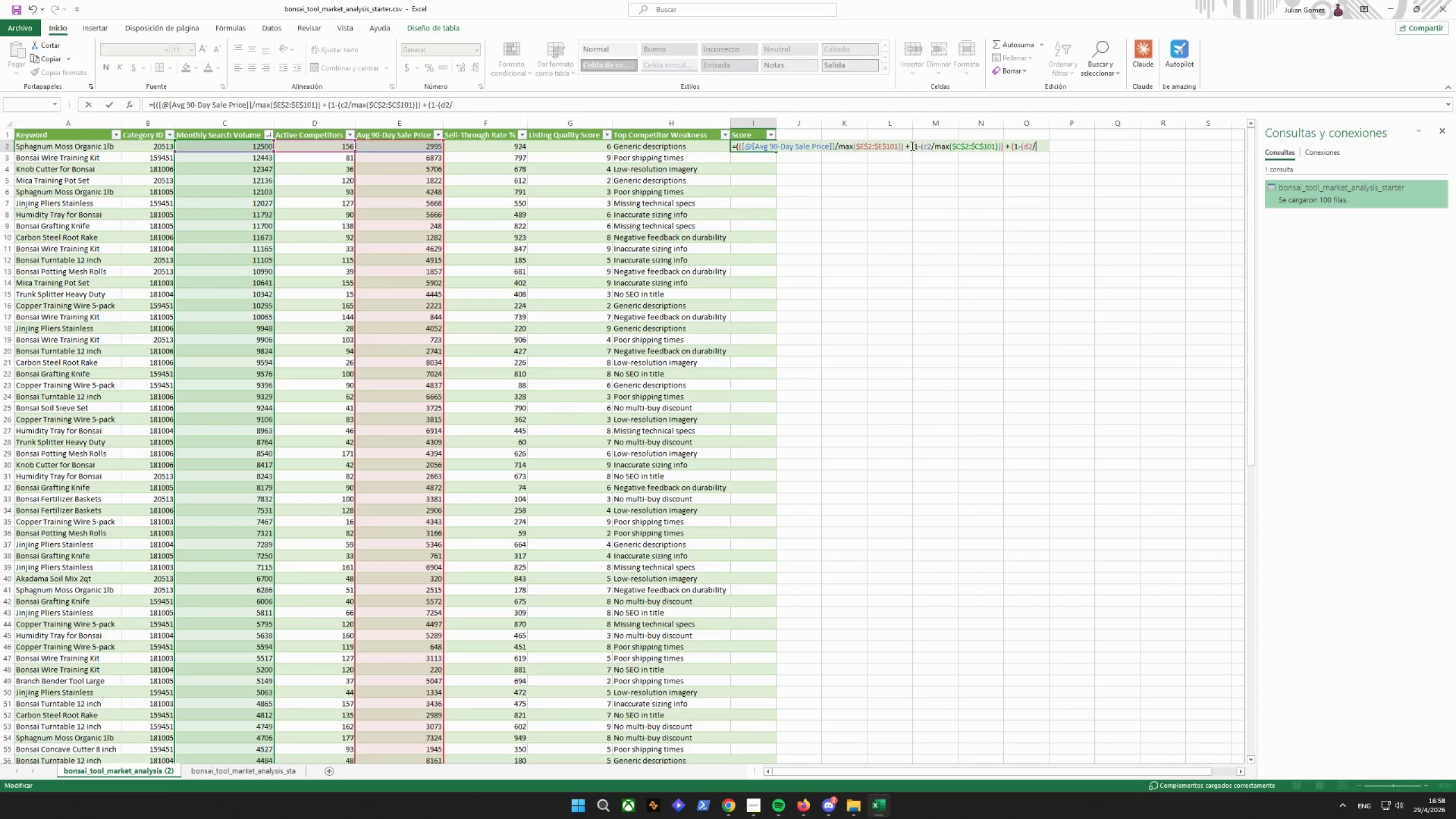 
type(max()
 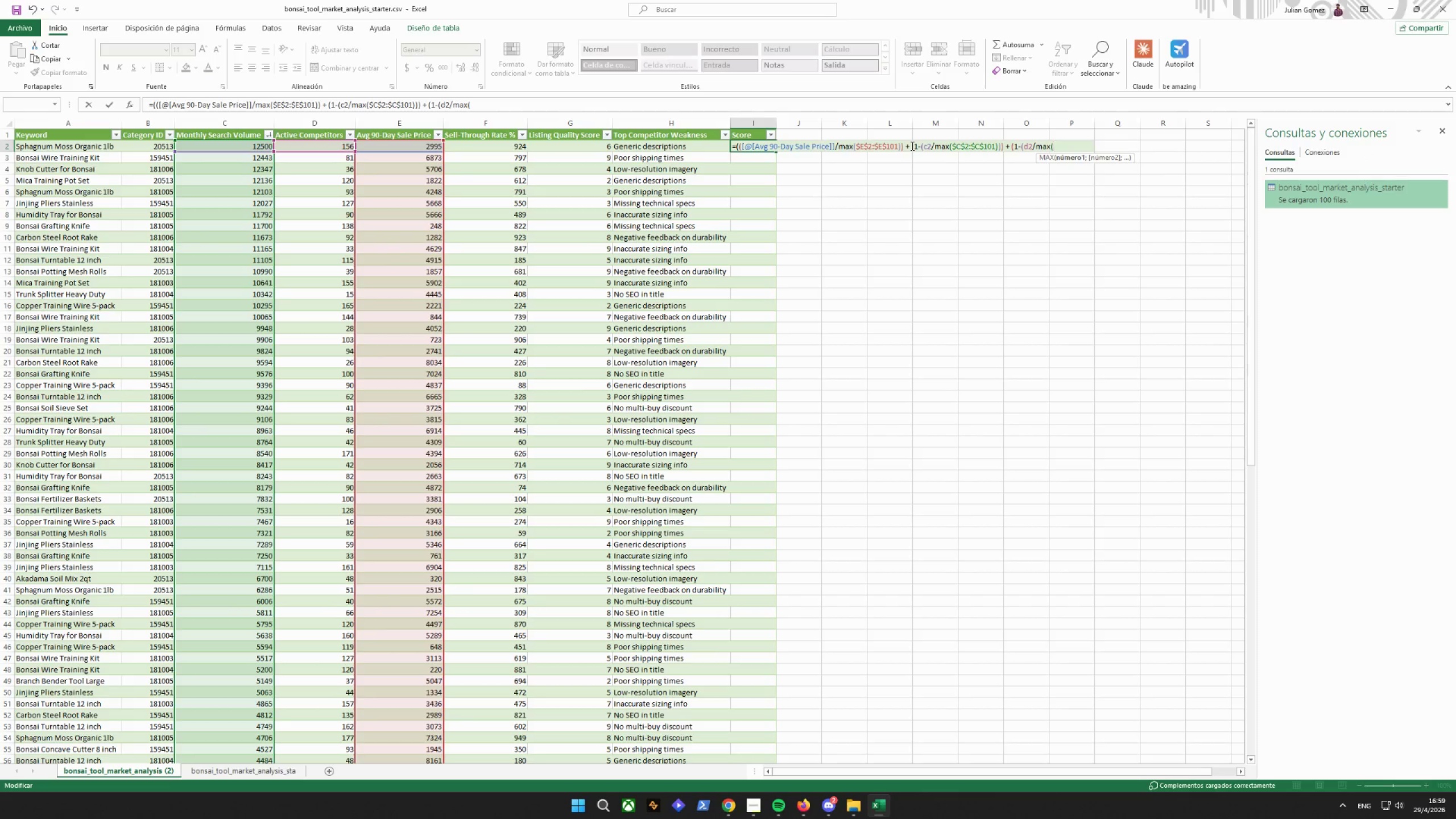 
type(d2:)
 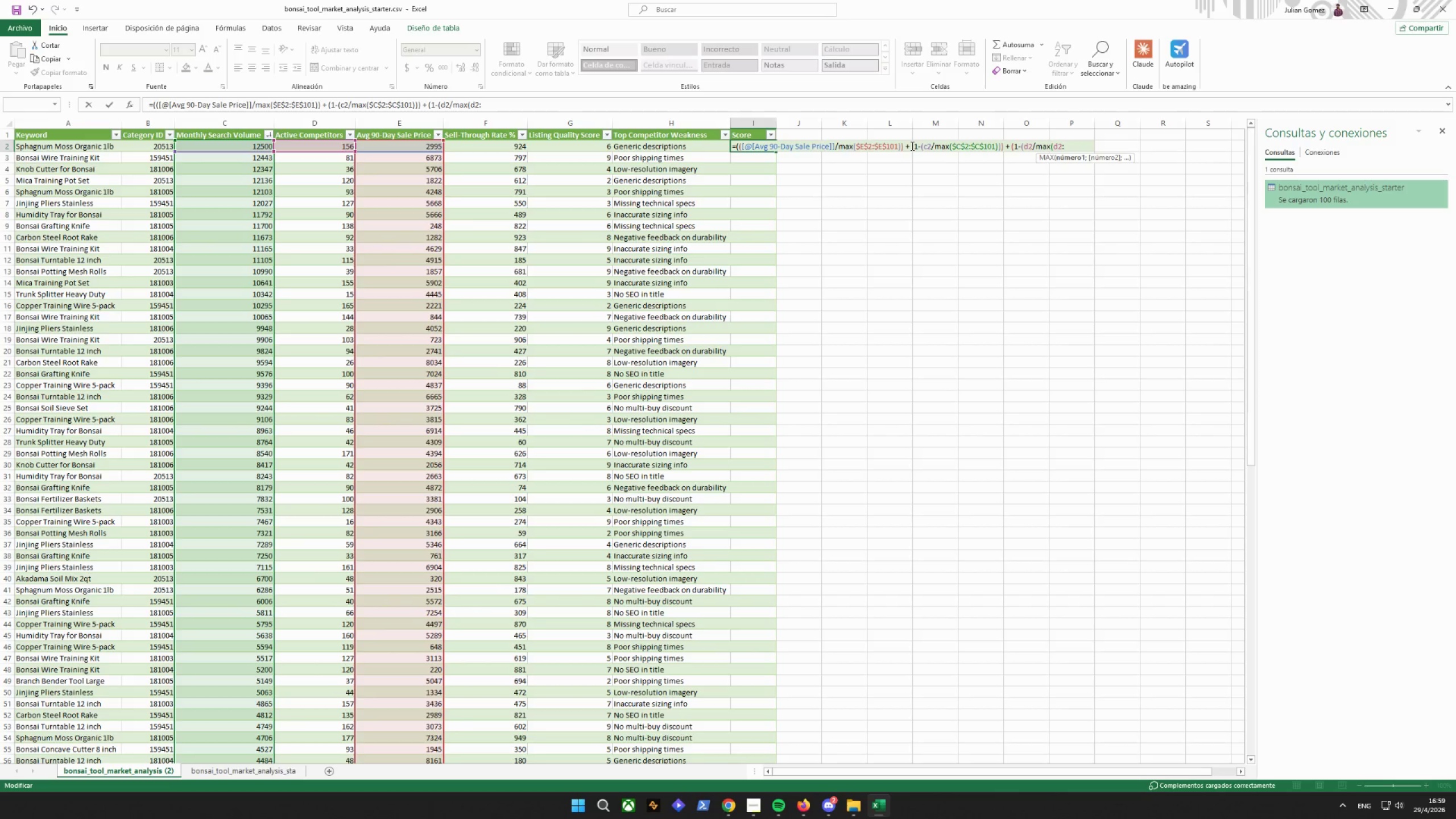 
type(d101)
 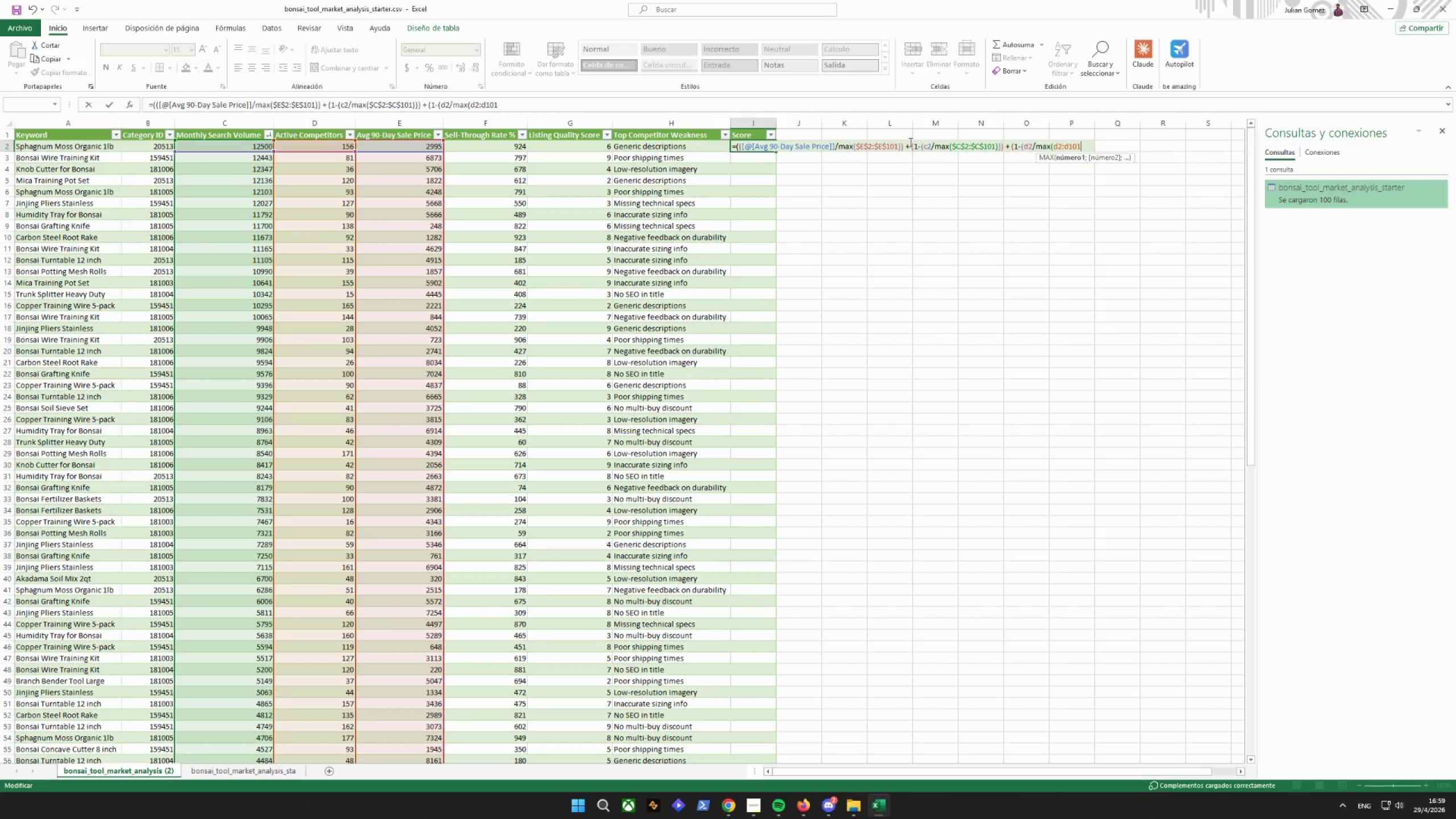 
key(F4)
 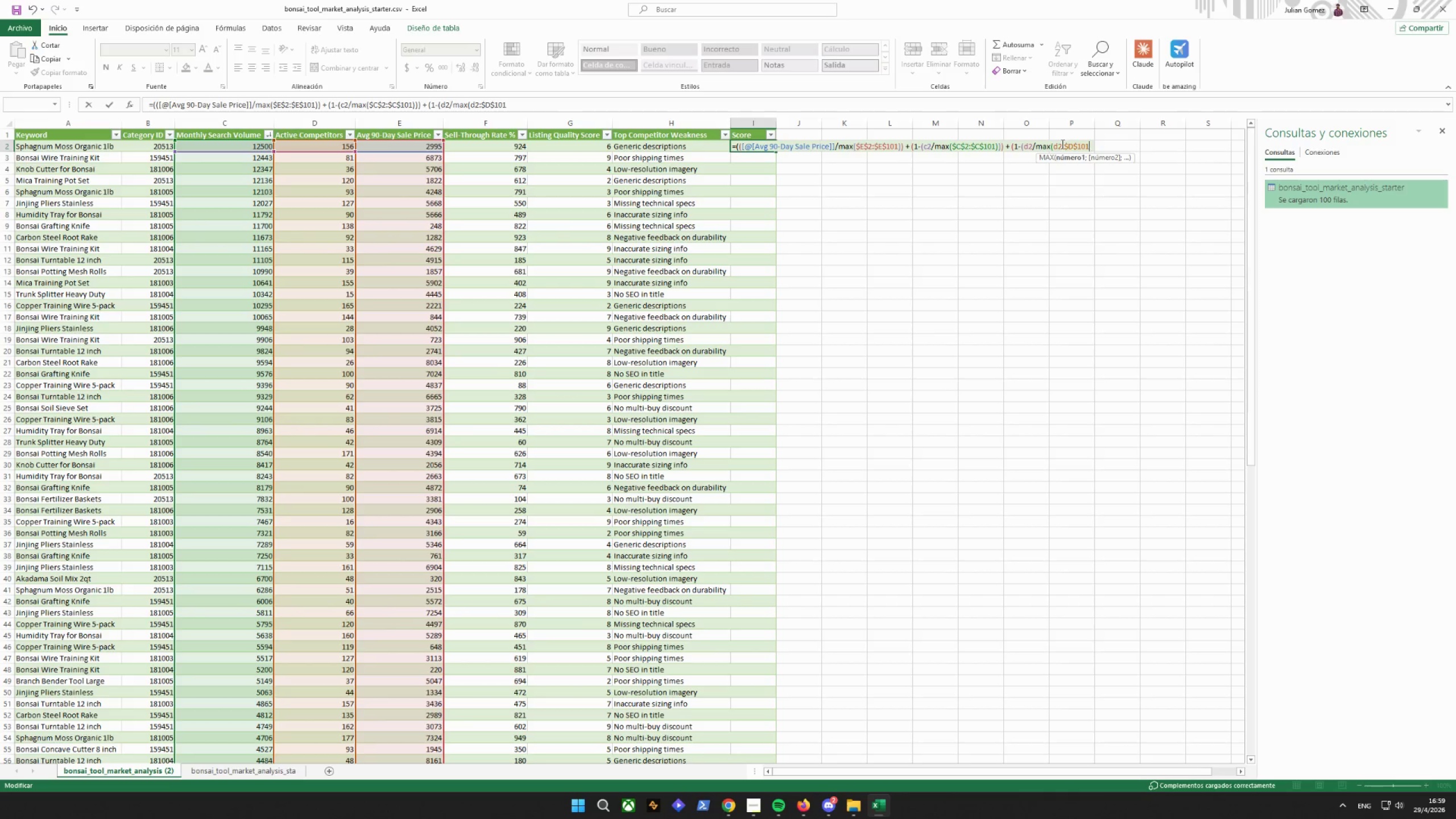 
key(F4)
 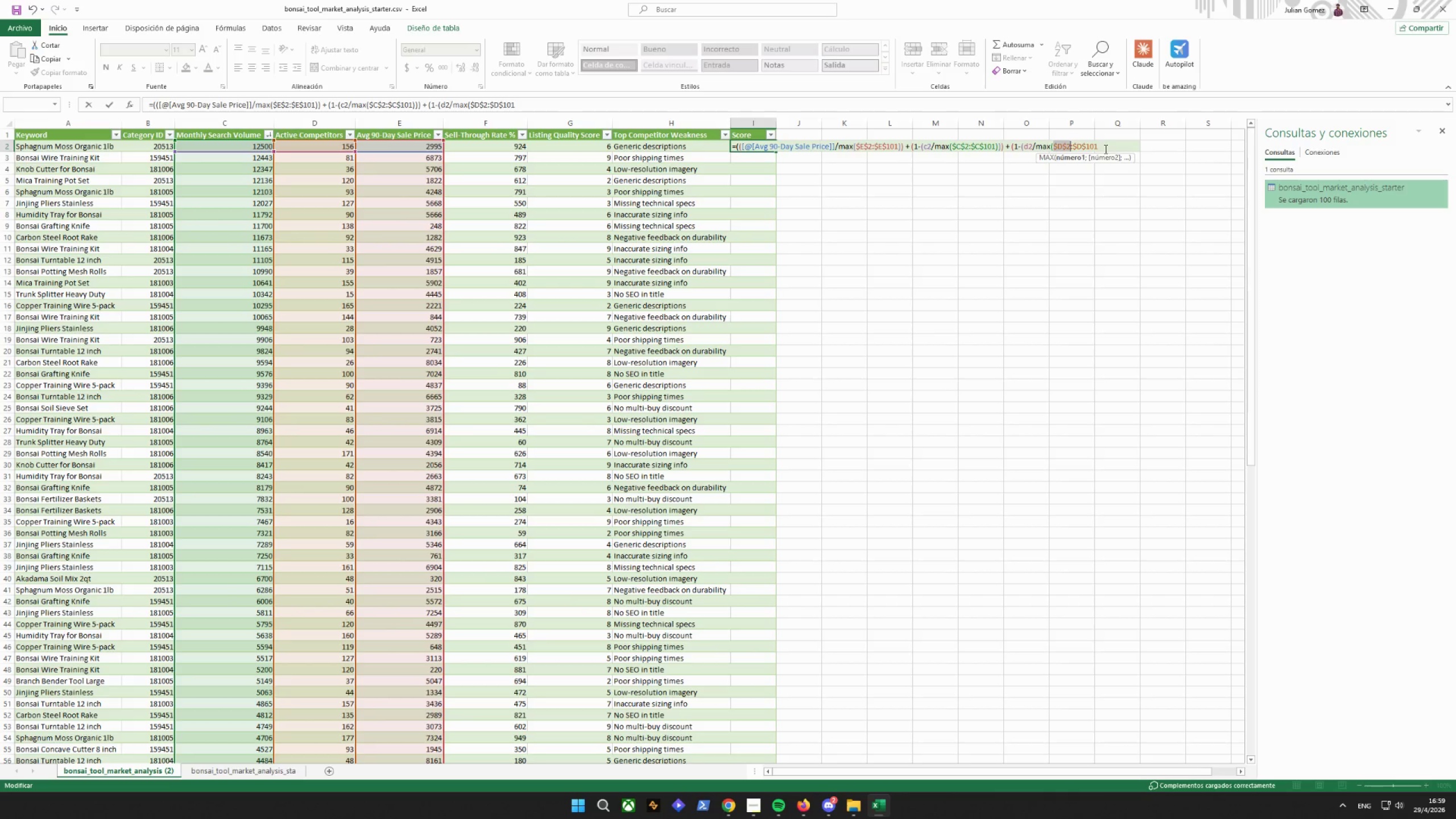 
left_click([1105, 148])
 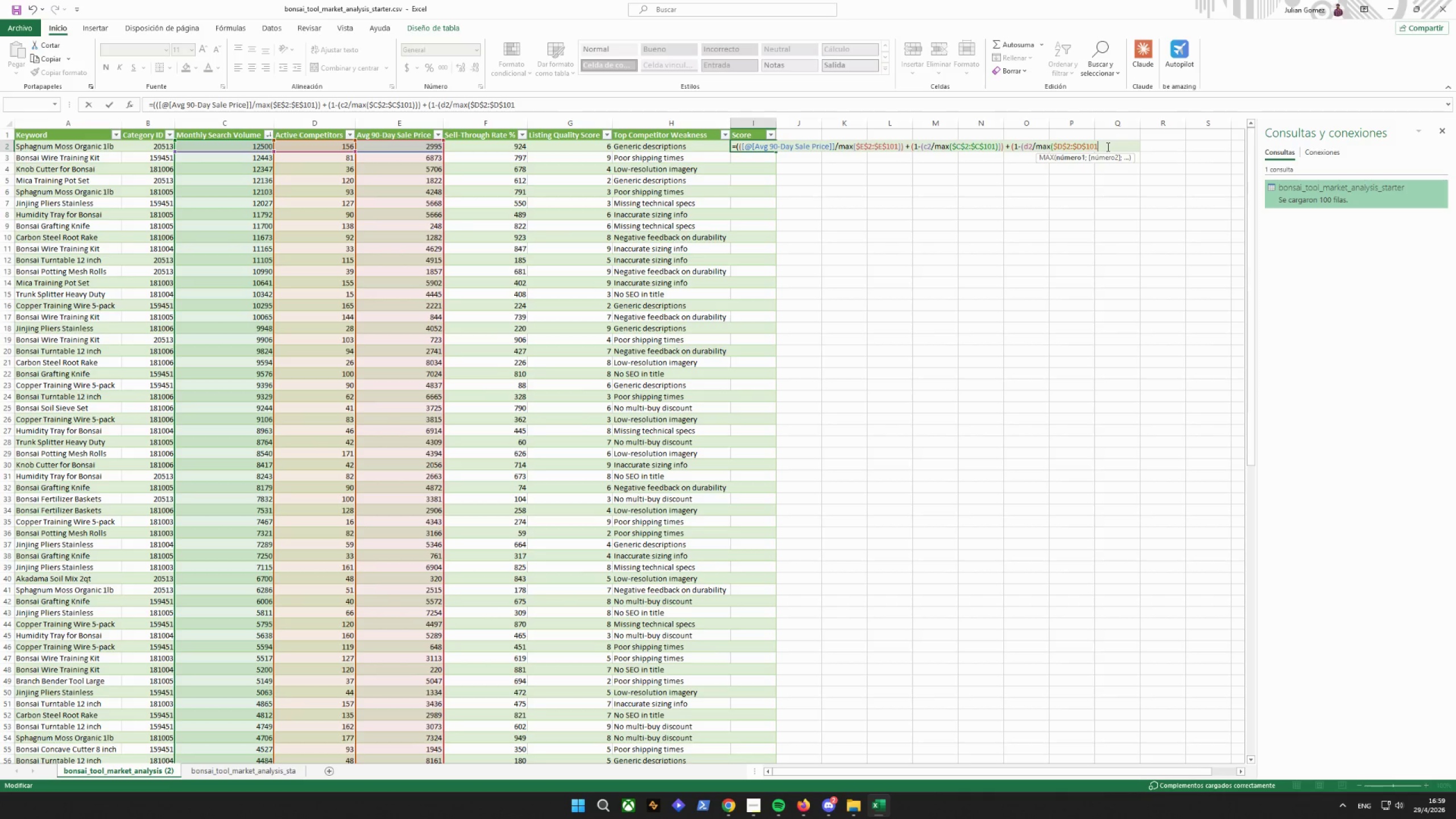 
type()))[VolumeDown][VolumeDown][VolumeDown][VolumeDown][VolumeUp][VolumeUp][VolumeUp][VolumeUp]+)
key(Backspace)
 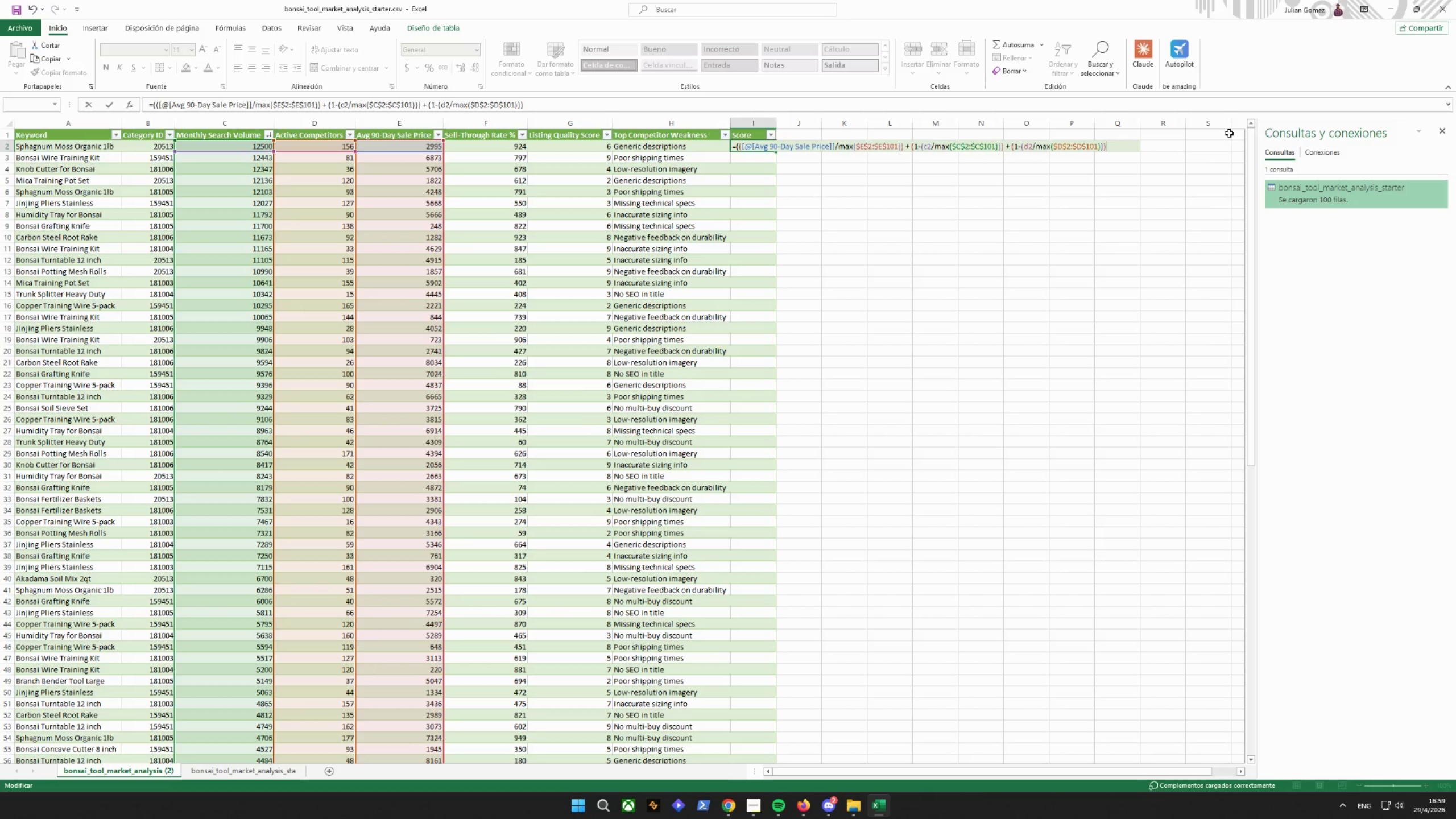 
key(Shift+ShiftRight)
 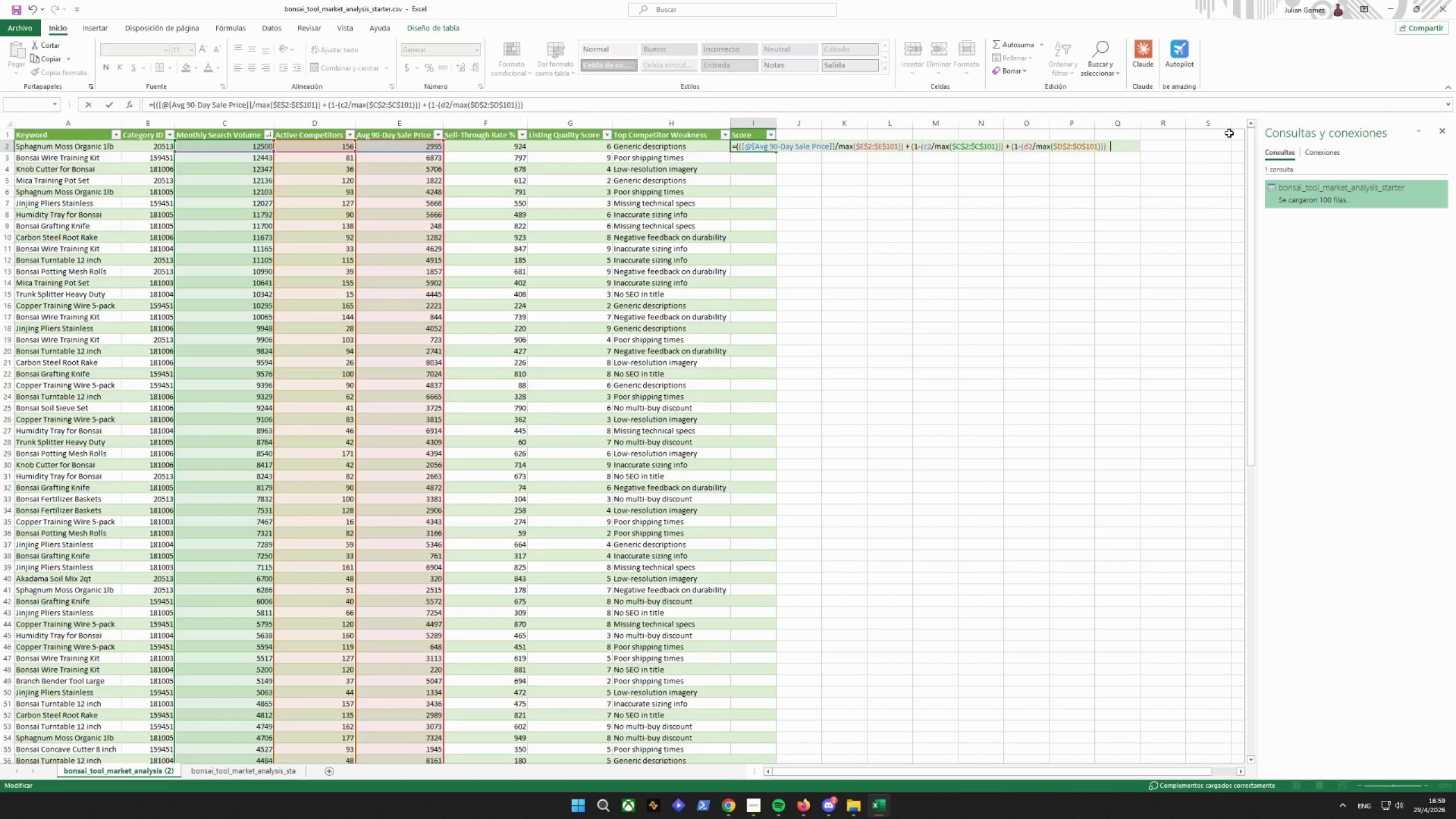 
key(Shift+Equal)
 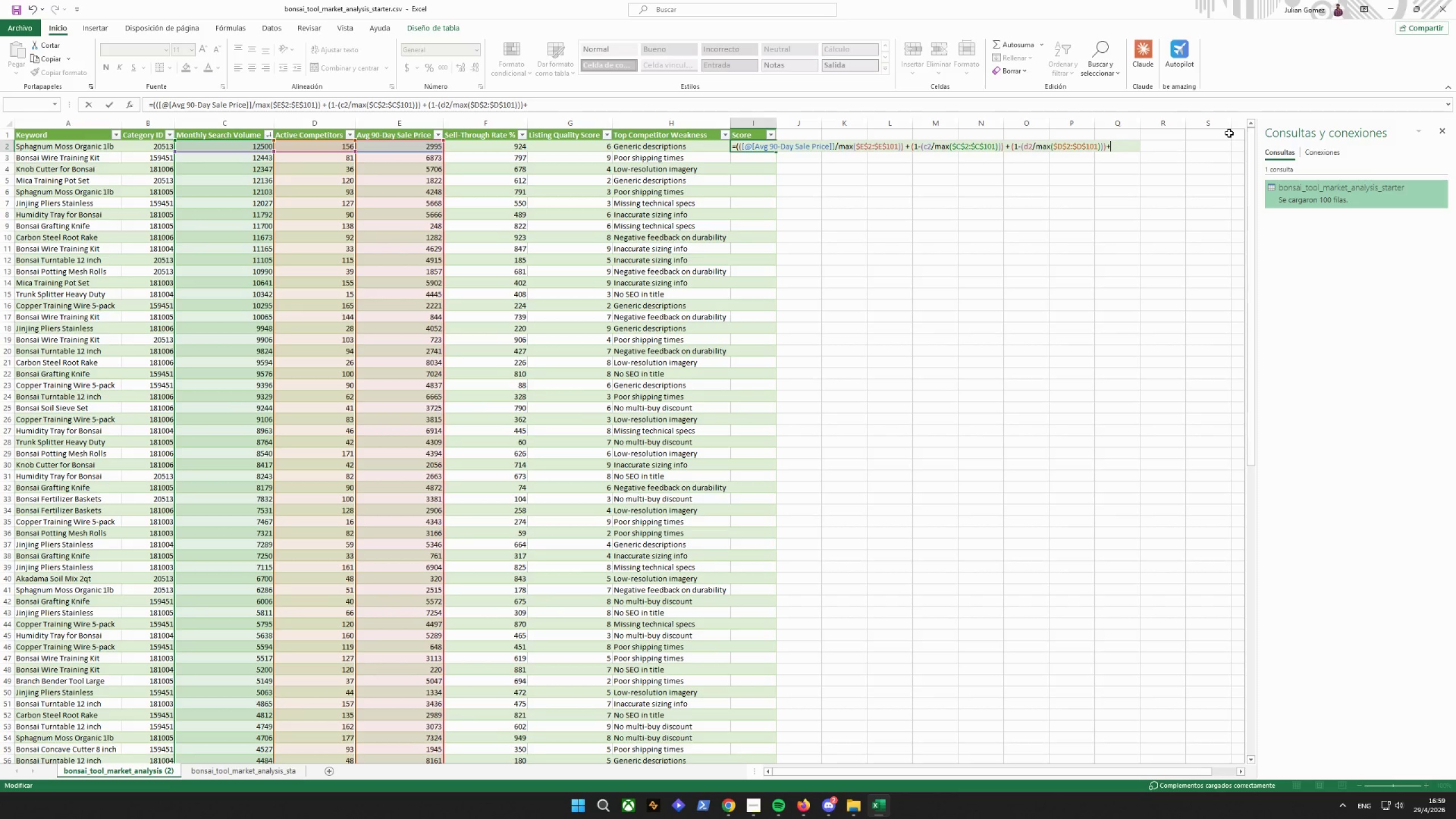 
type((f2)
 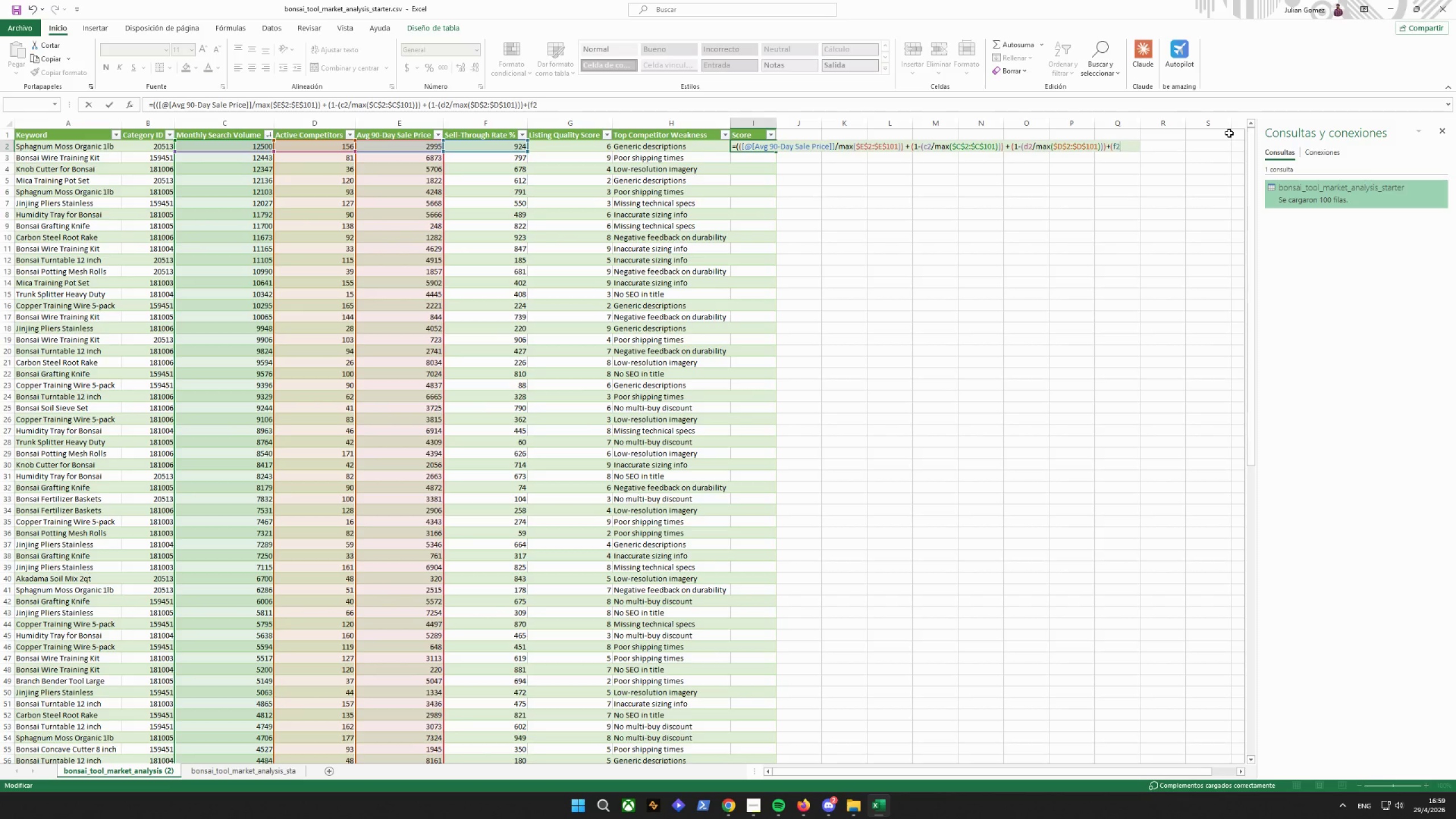 
hold_key(key=ShiftRight, duration=0.98)
 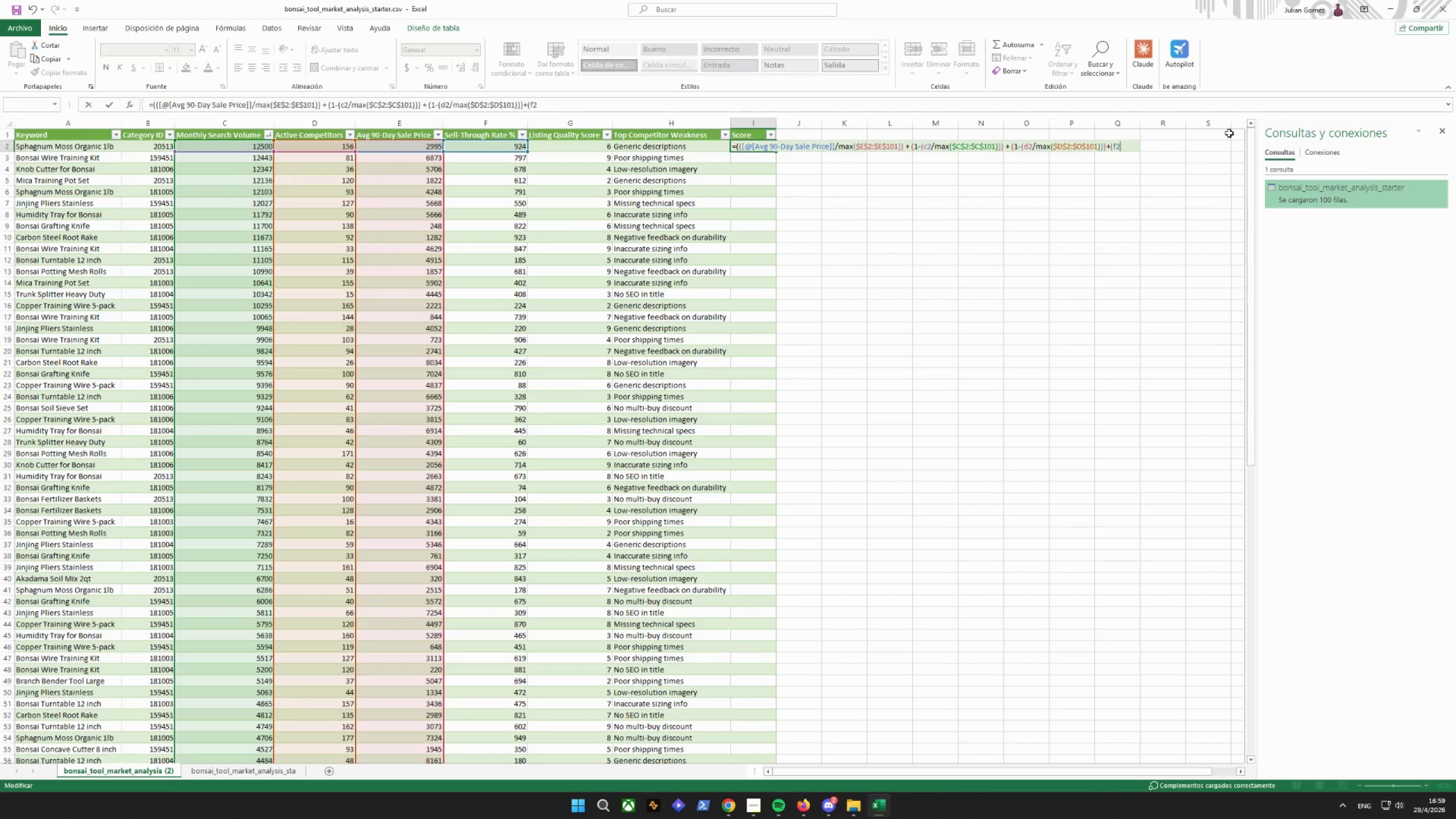 
type(/max(f2[F4])
 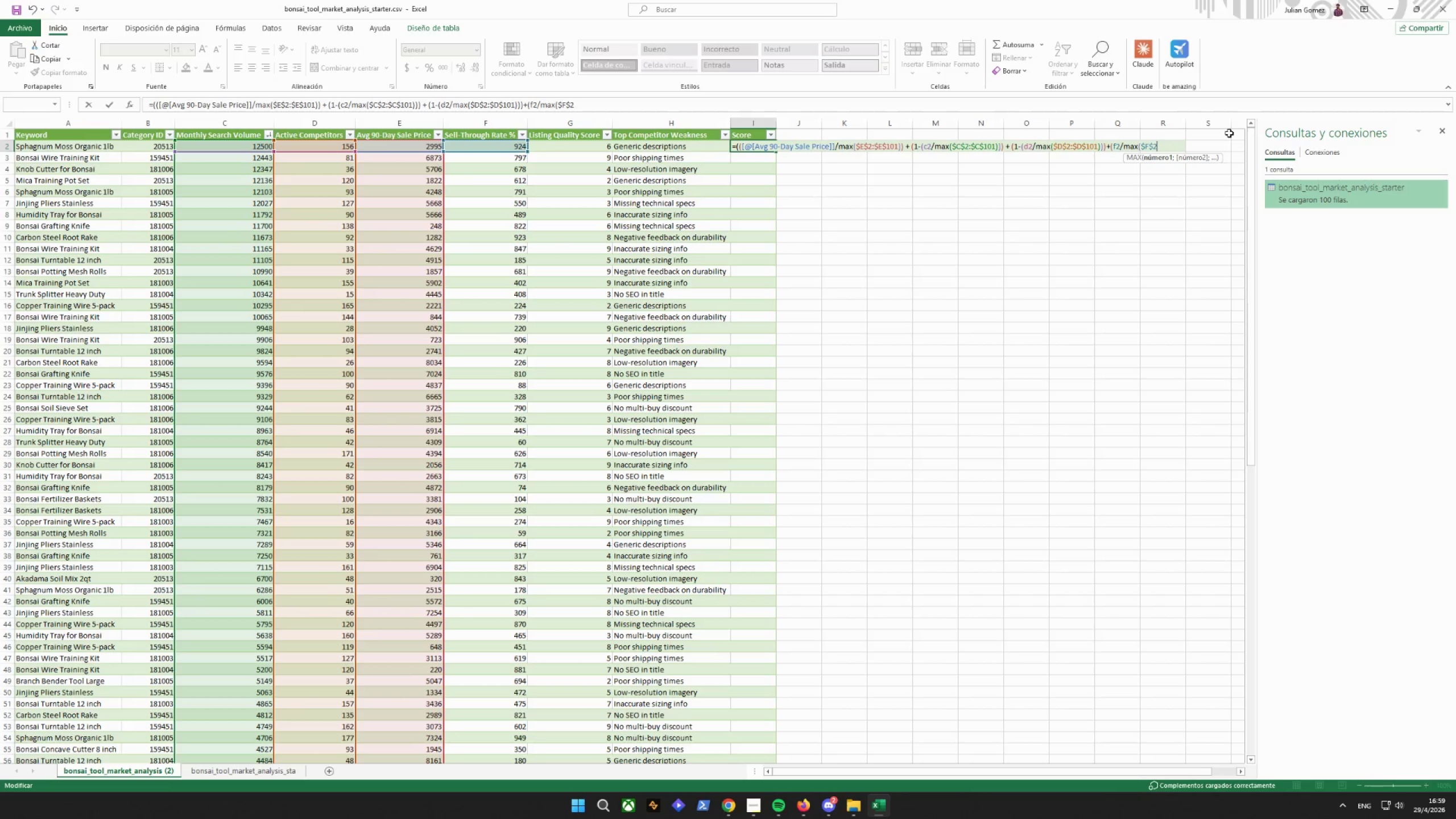 
key(Shift+Semicolon)
 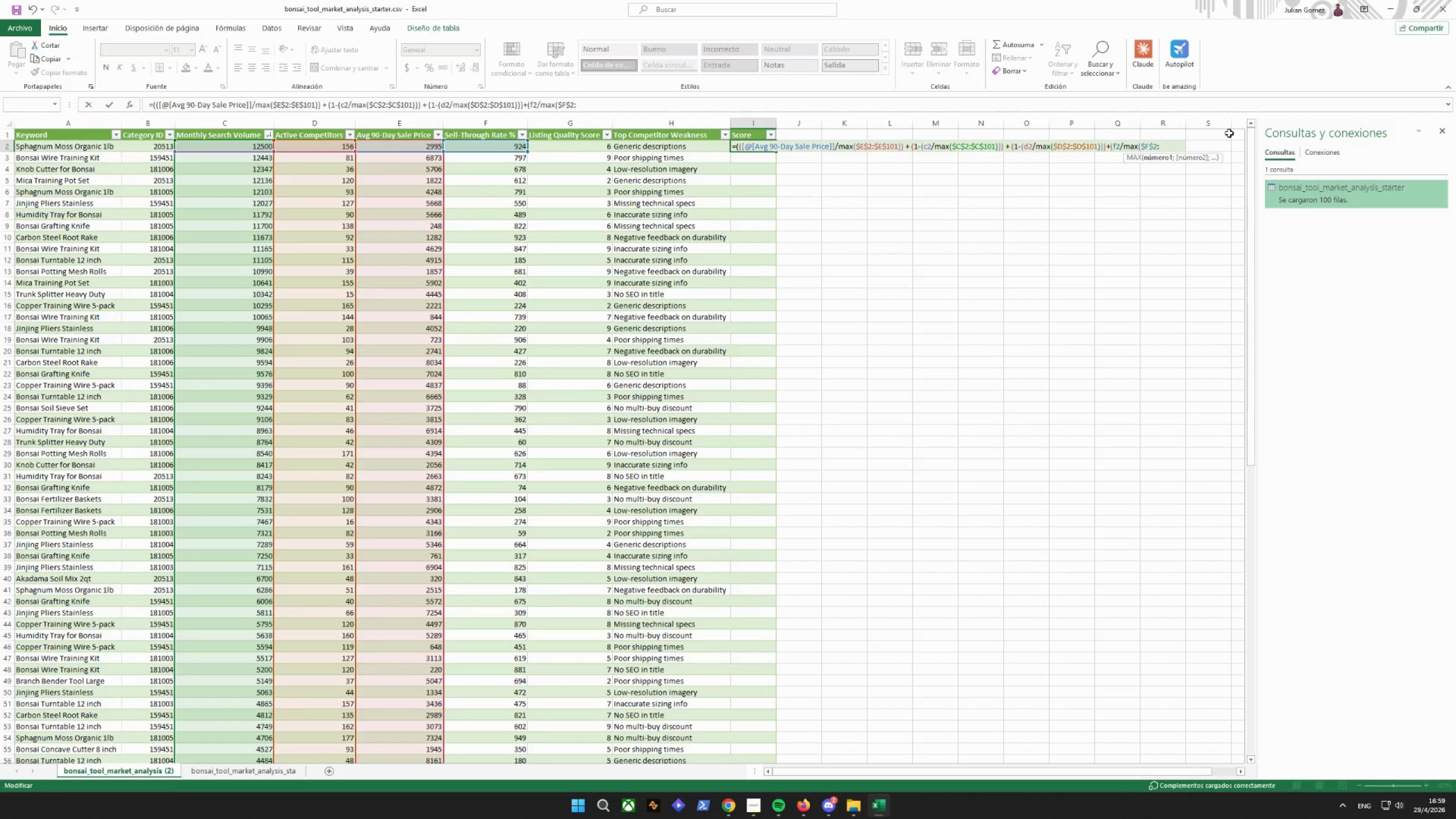 
type(f101[F4])
 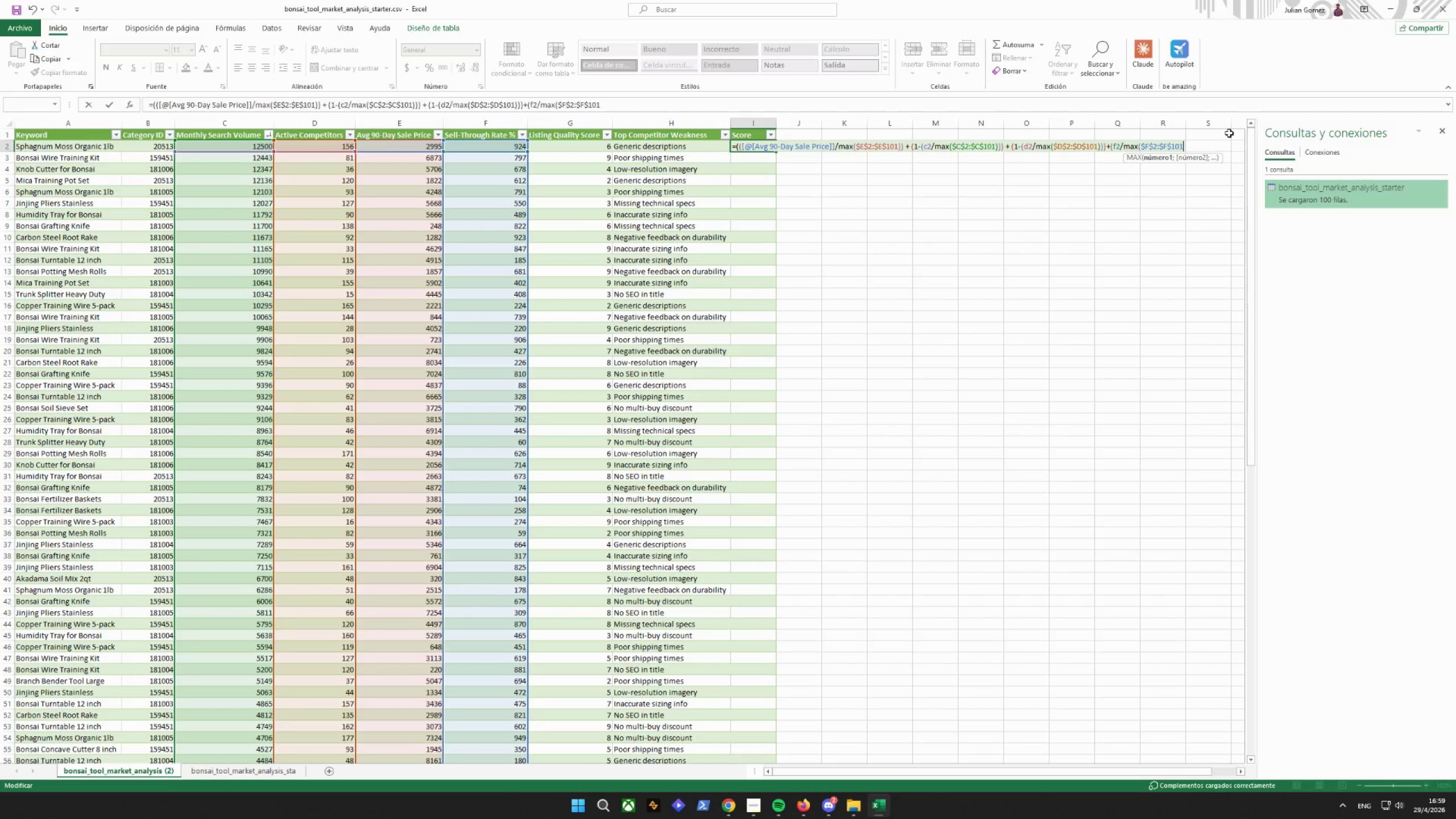 
type()))/4)
 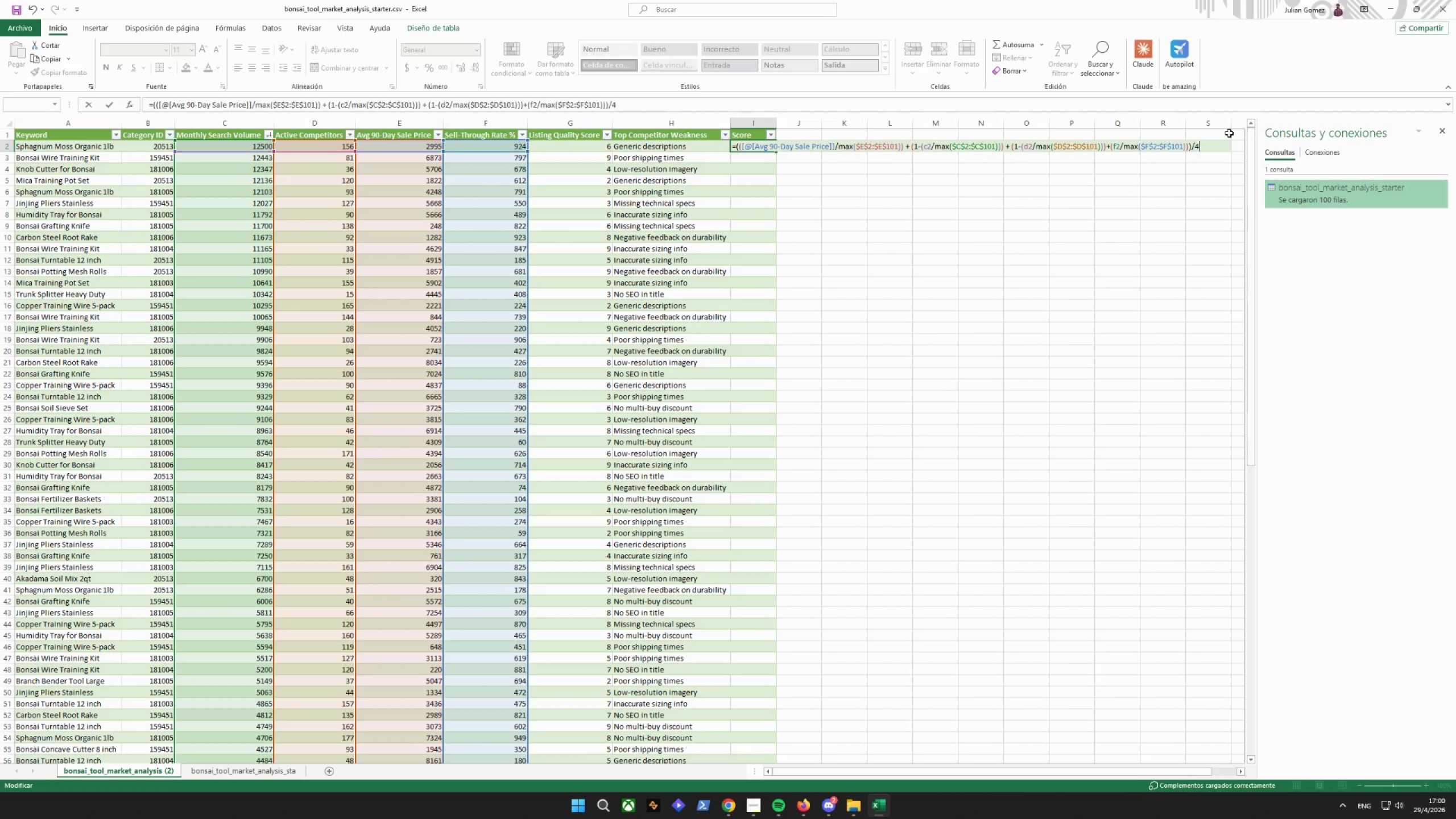 
wait(5.58)
 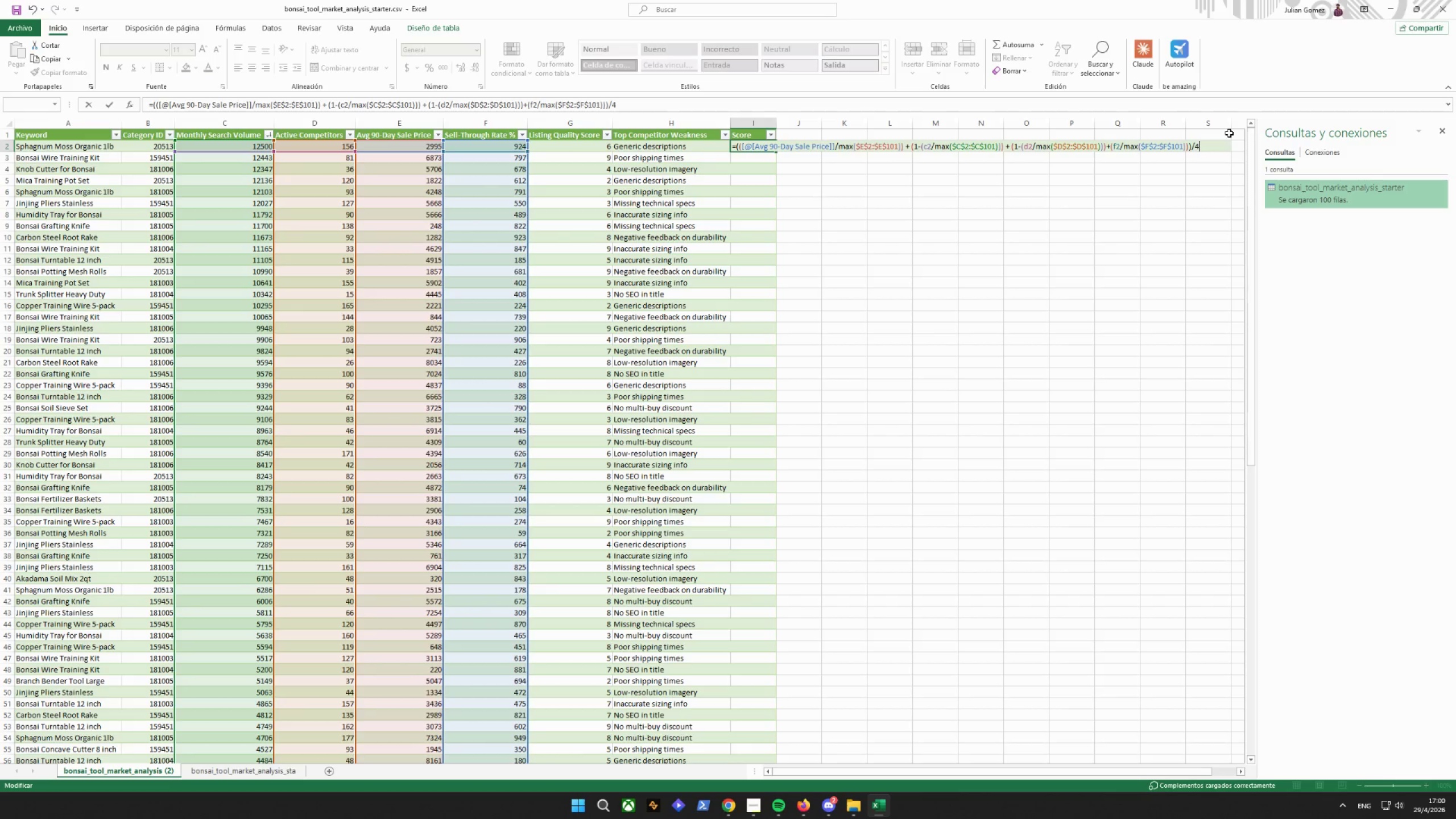 
key(Enter)
 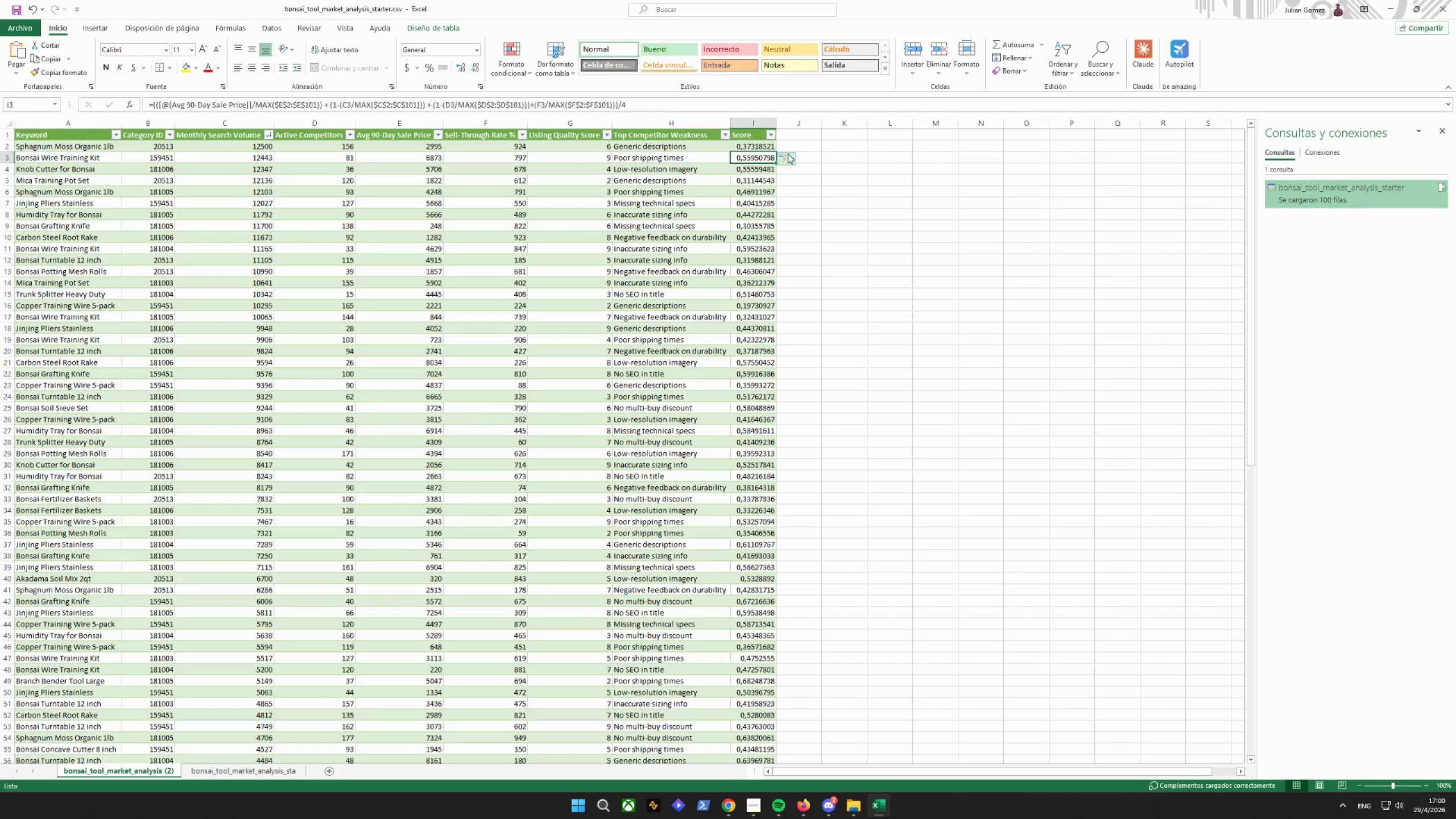 
scroll: coordinate [771, 243], scroll_direction: up, amount: 6.0
 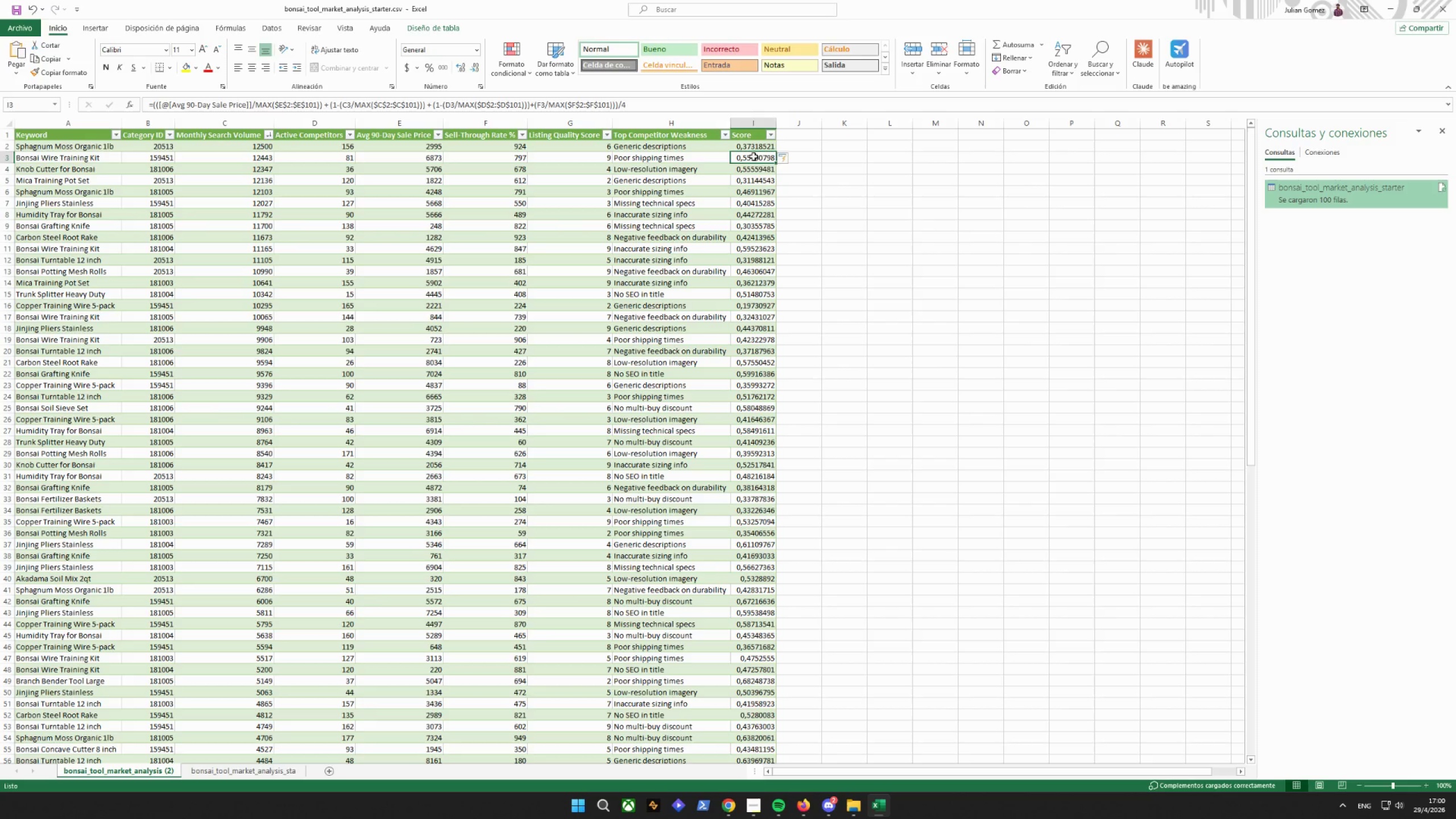 
left_click([757, 146])
 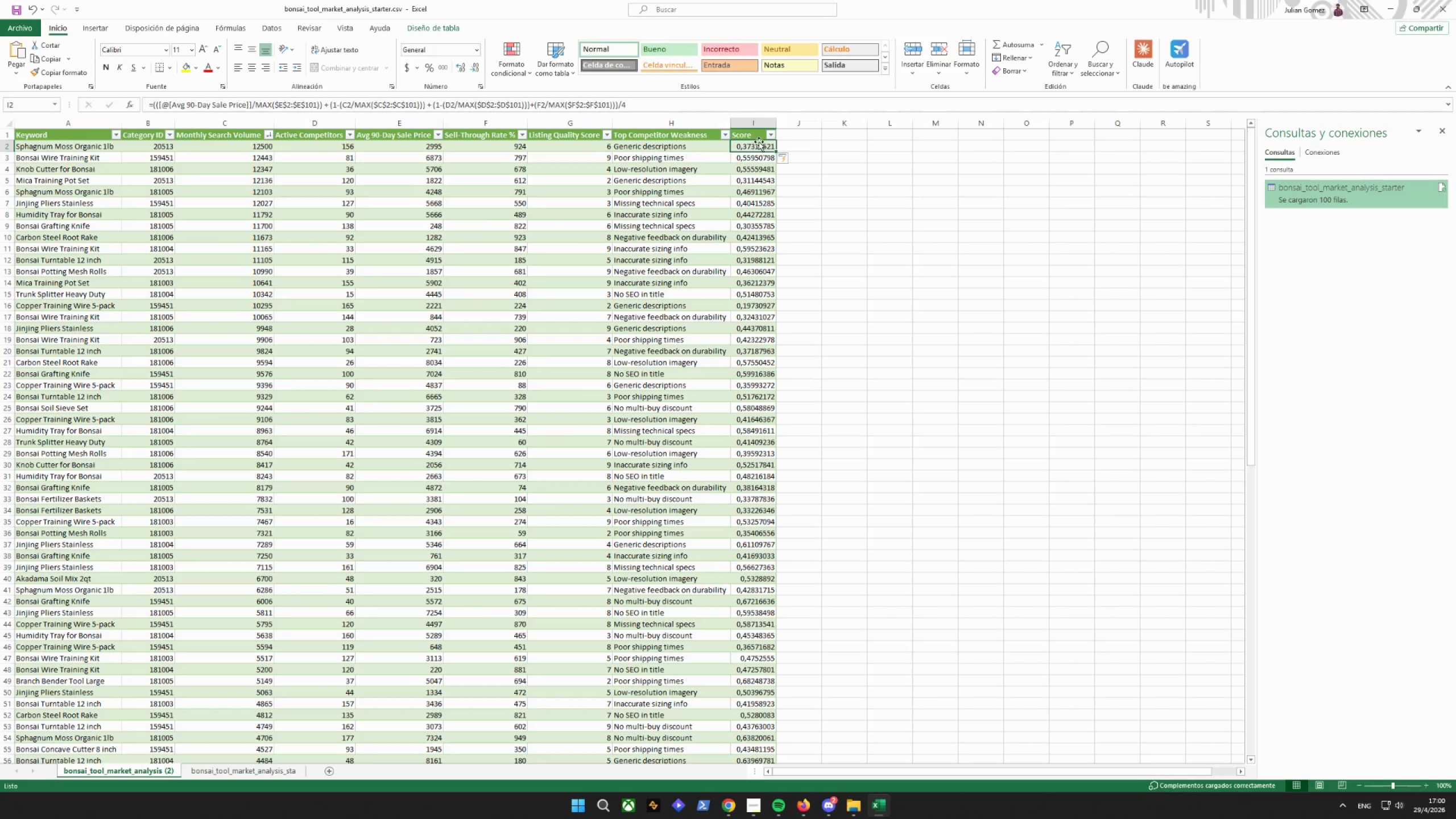 
left_click([755, 121])
 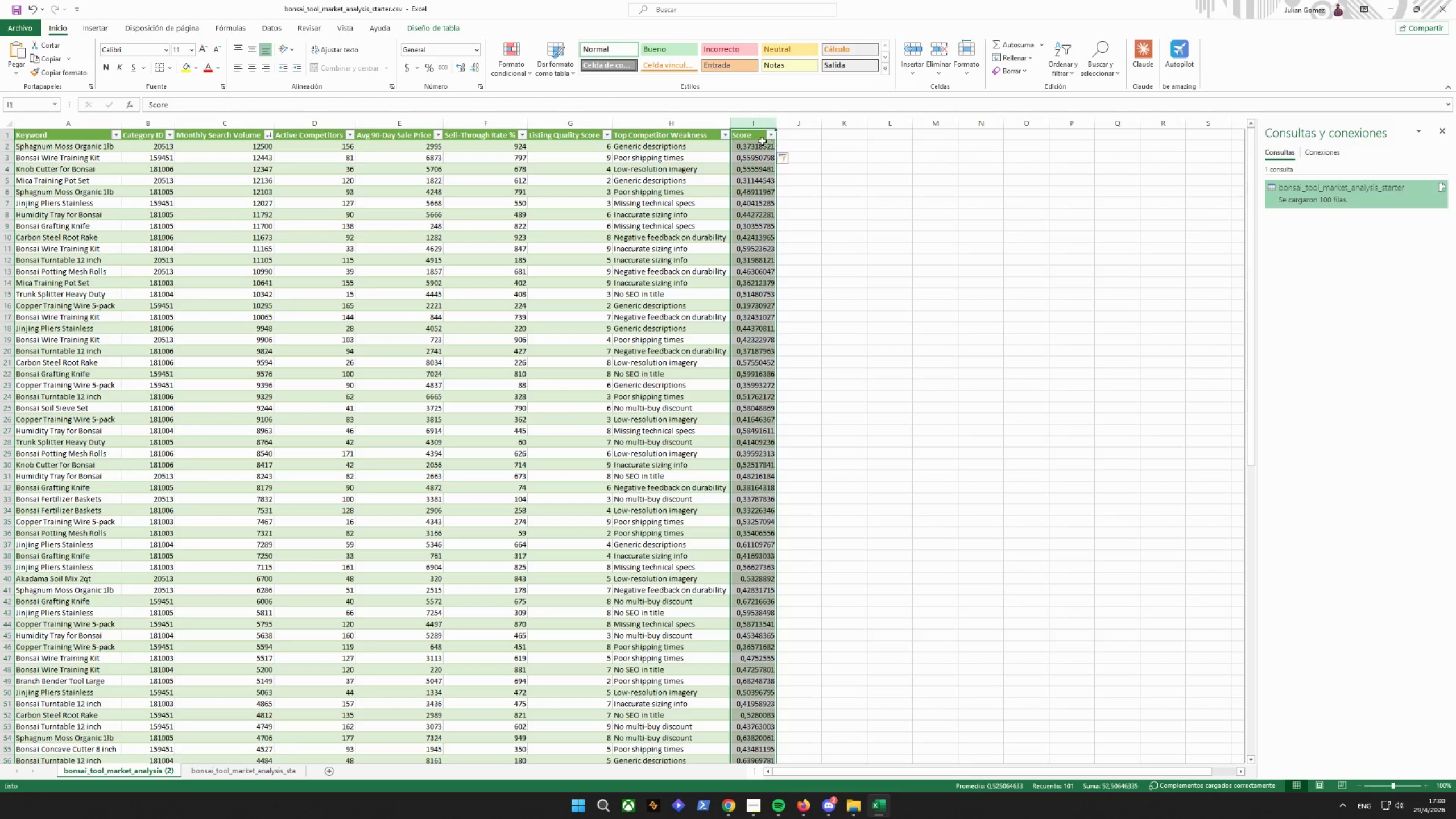 
left_click([755, 144])
 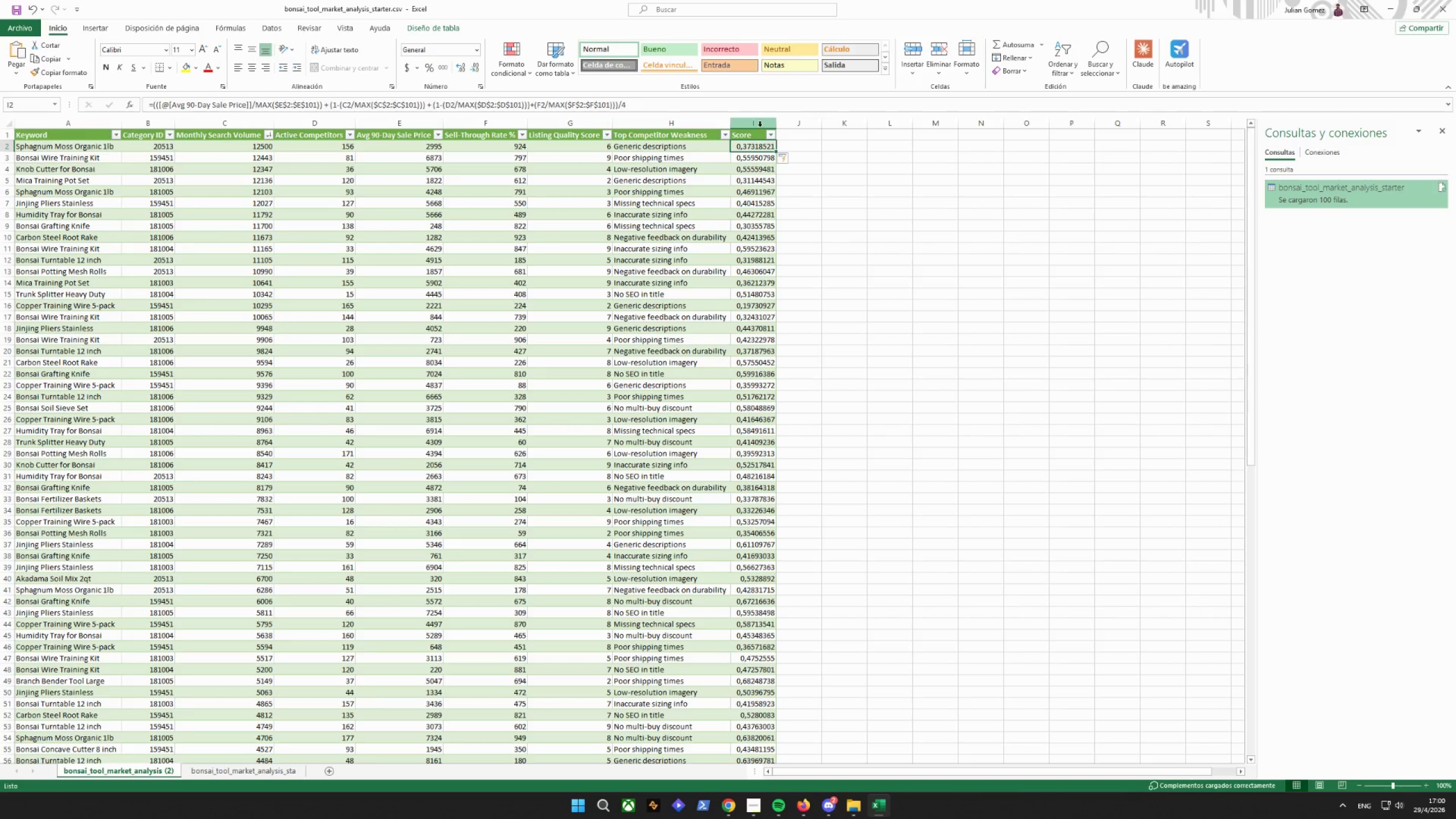 
left_click([760, 125])
 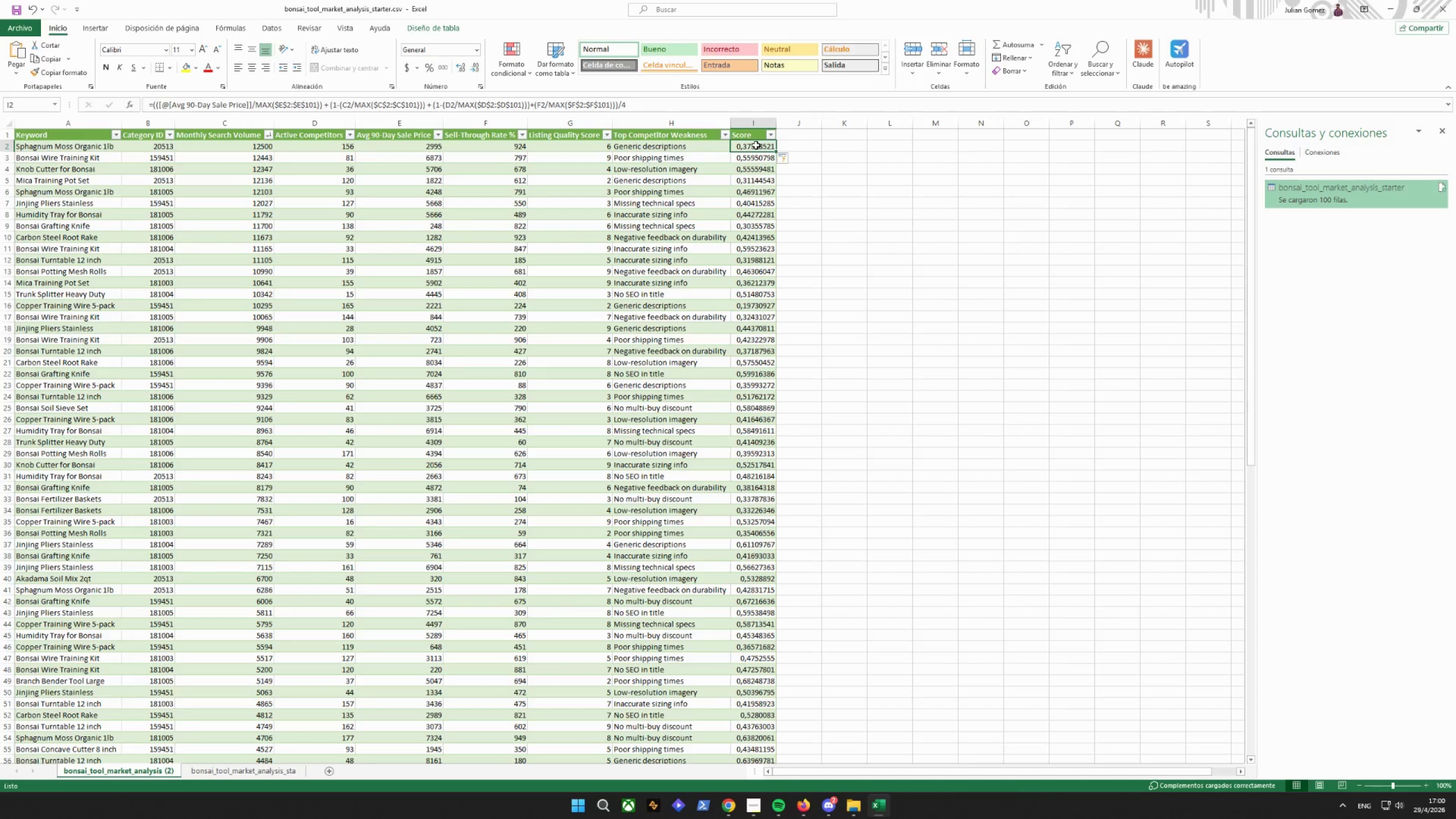 
wait(16.12)
 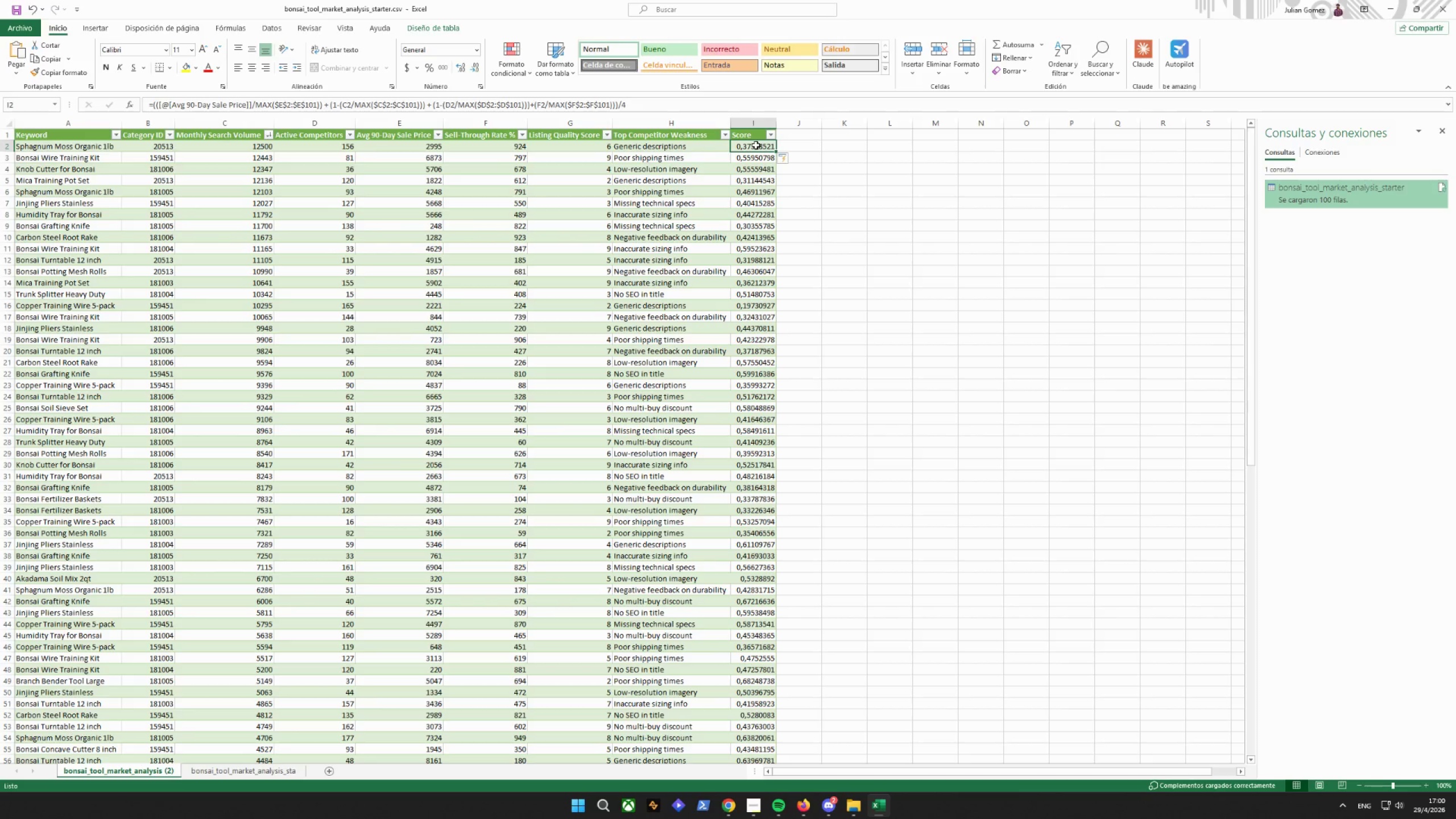 
left_click([700, 169])
 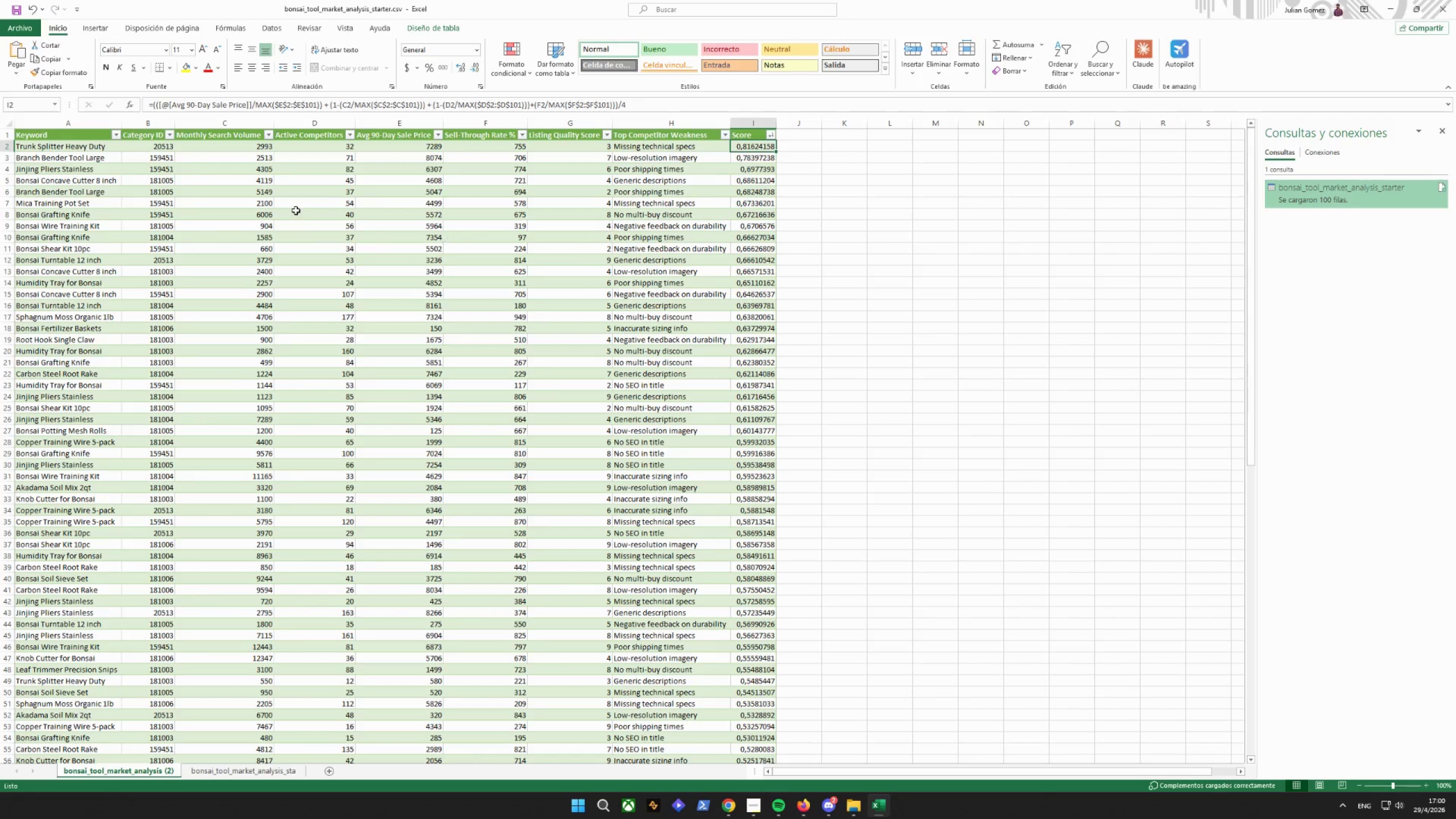 
left_click_drag(start_coordinate=[62, 149], to_coordinate=[752, 151])
 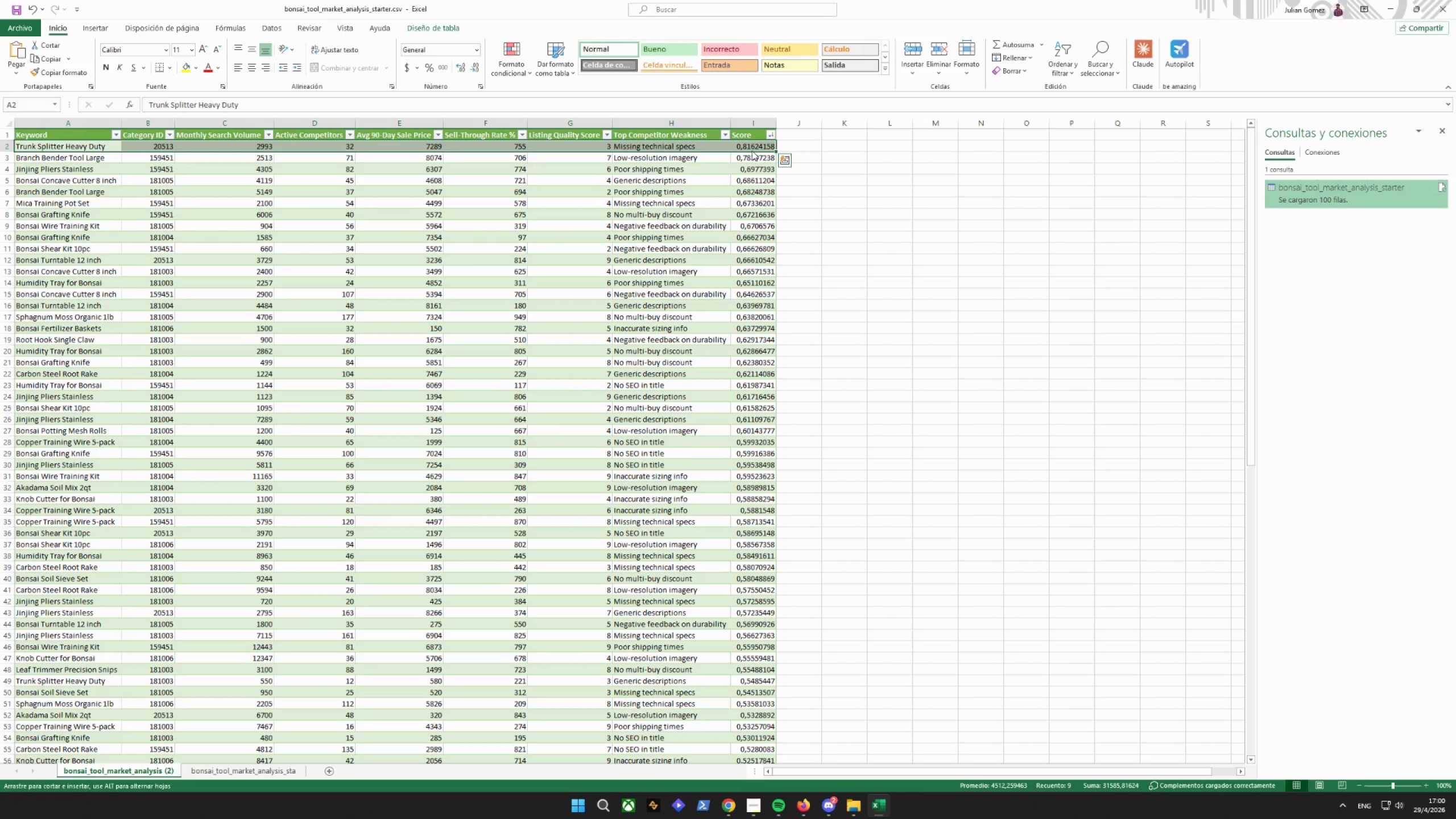 
left_click([752, 151])
 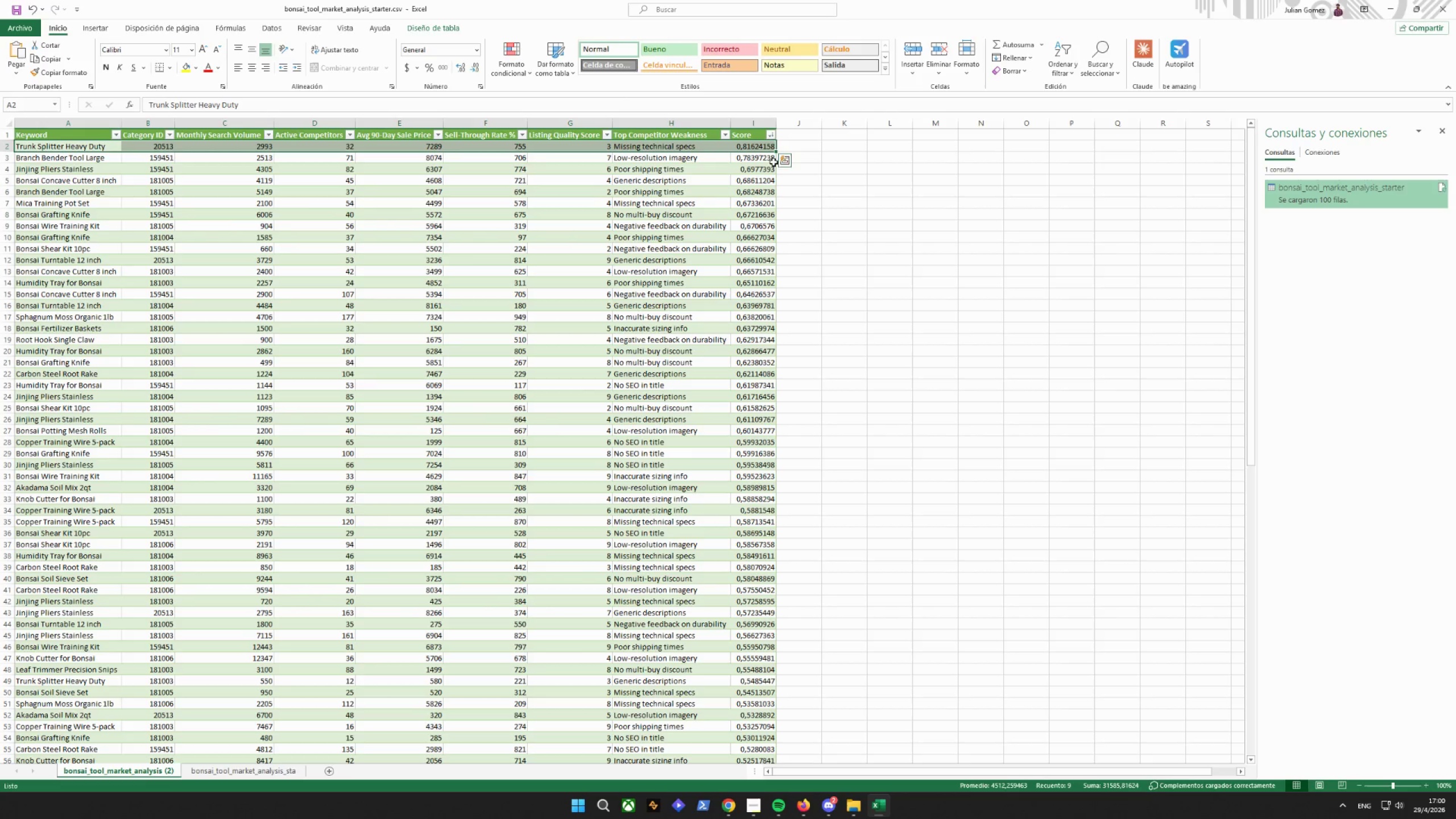 
double_click([777, 122])
 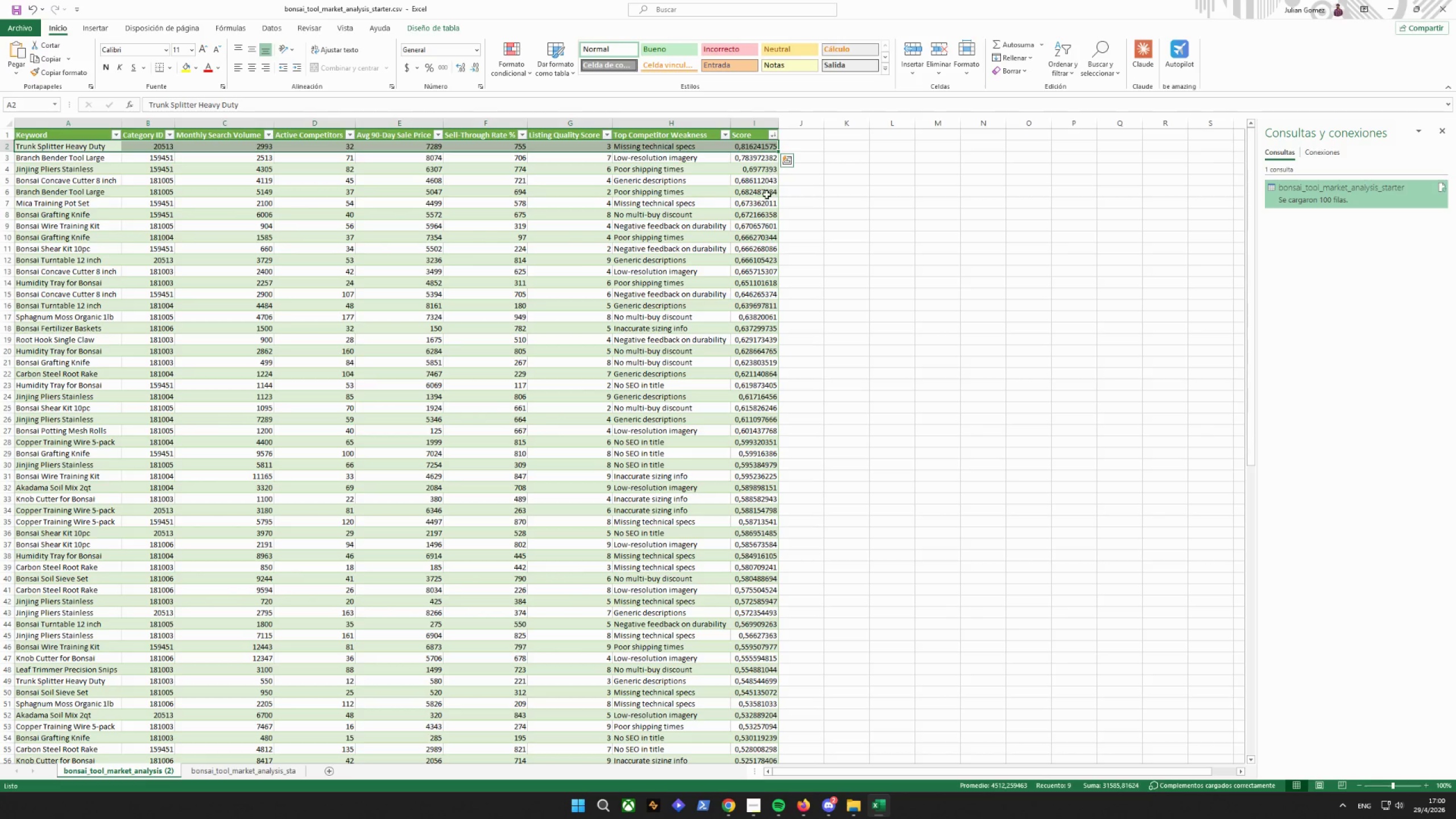 
left_click([764, 204])
 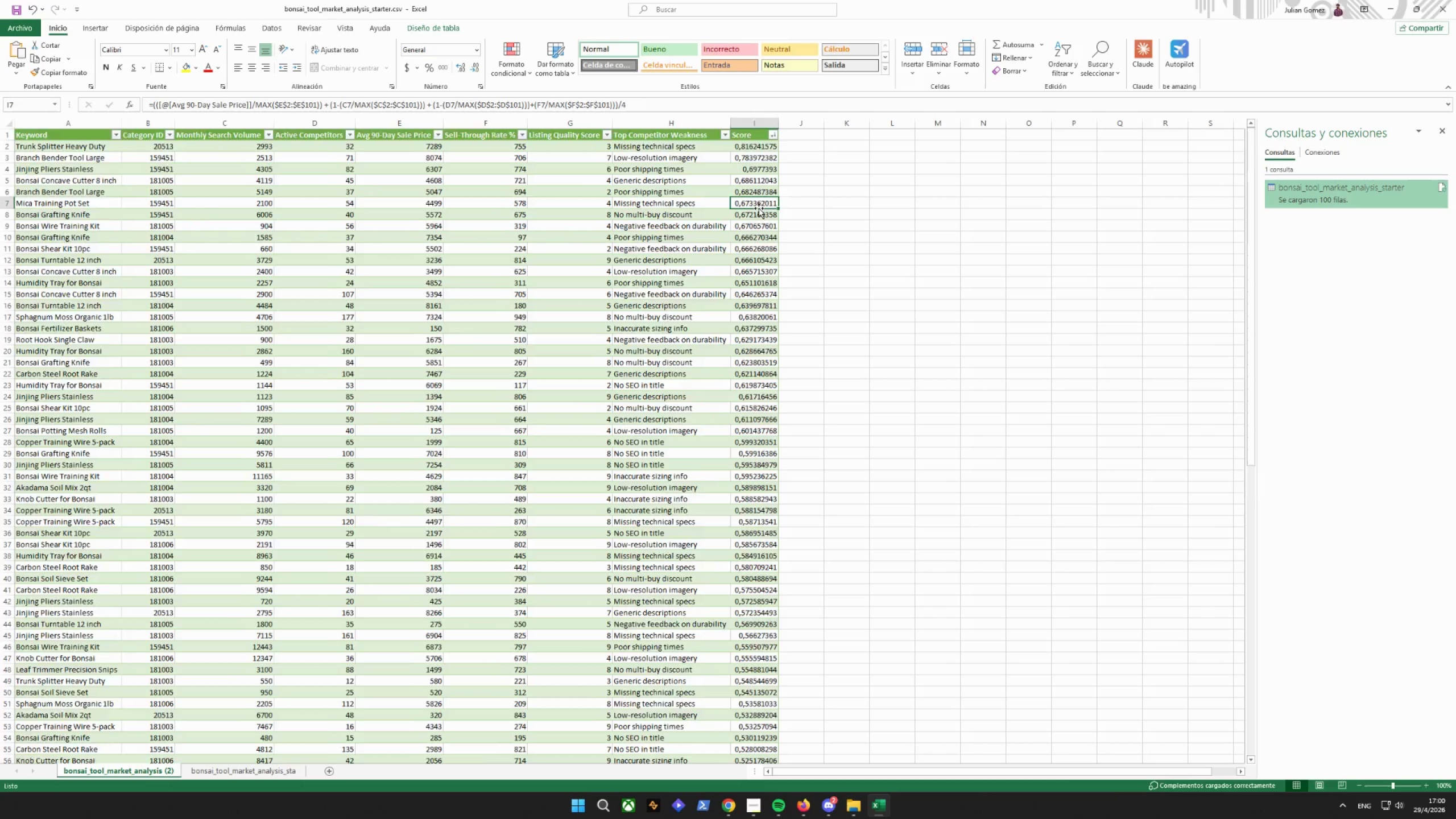 
scroll: coordinate [759, 204], scroll_direction: down, amount: 24.0
 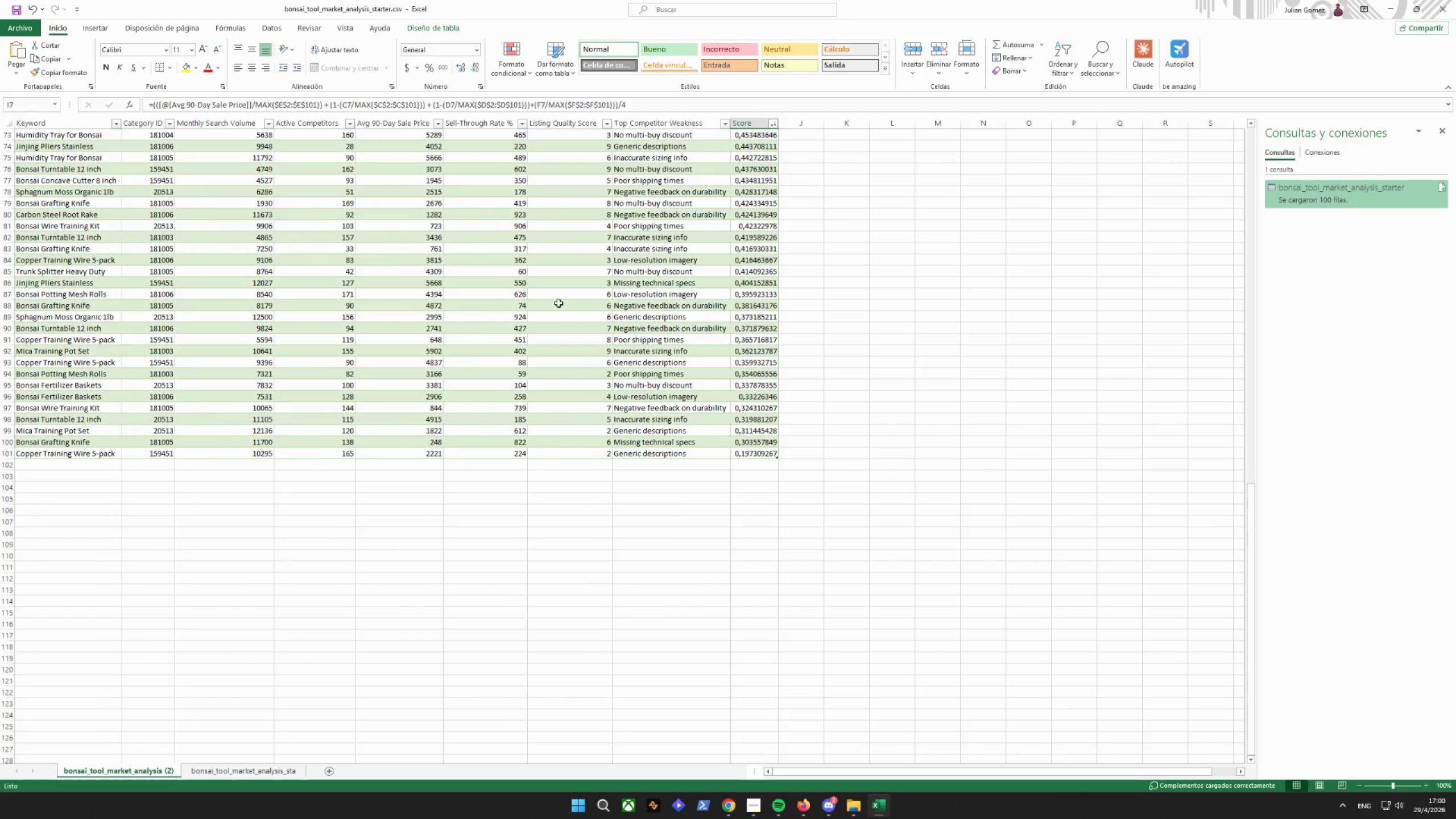 
scroll: coordinate [540, 421], scroll_direction: up, amount: 4.0
 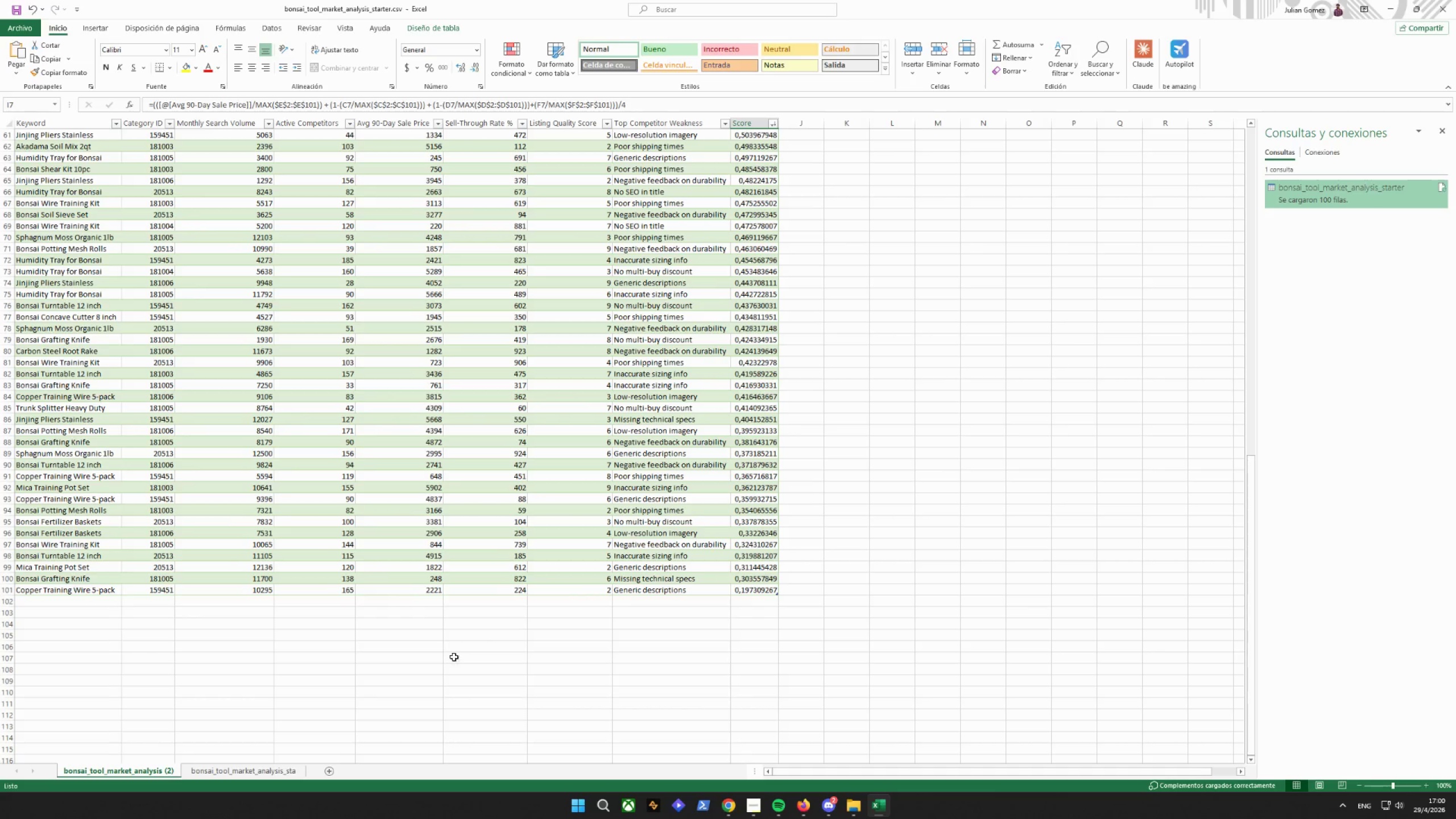 
wait(5.31)
 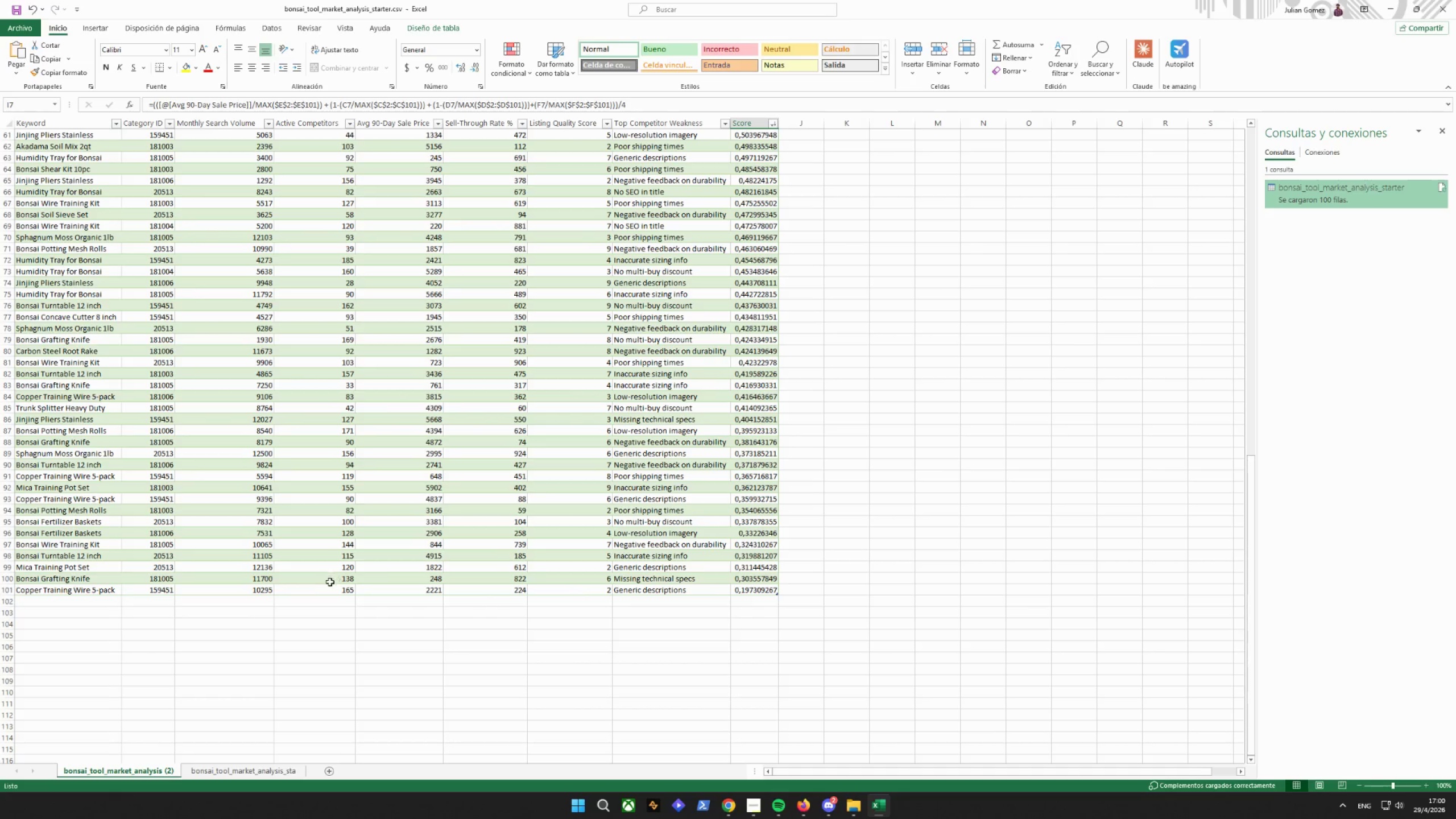 
left_click([410, 122])
 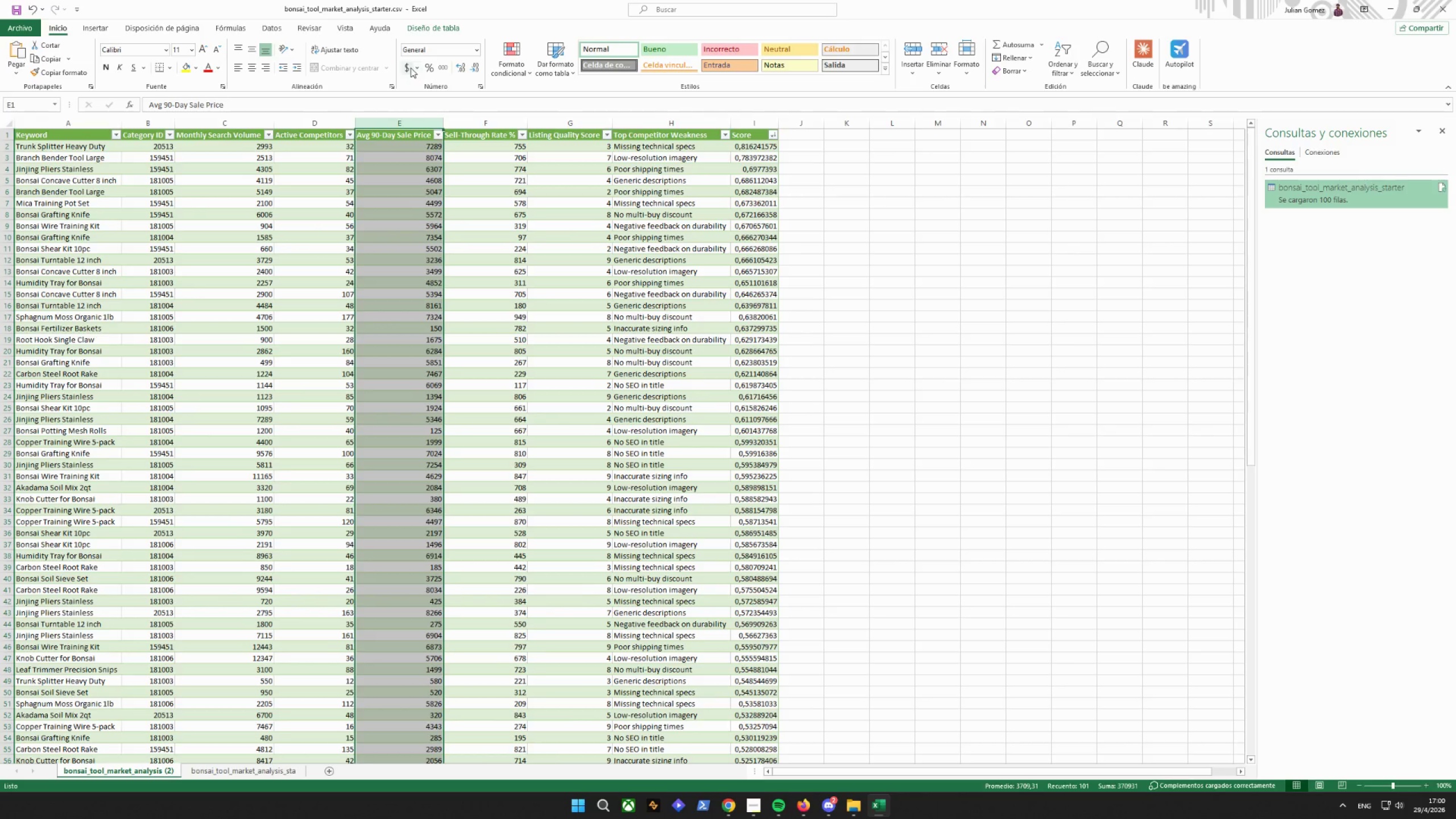 
left_click([406, 65])
 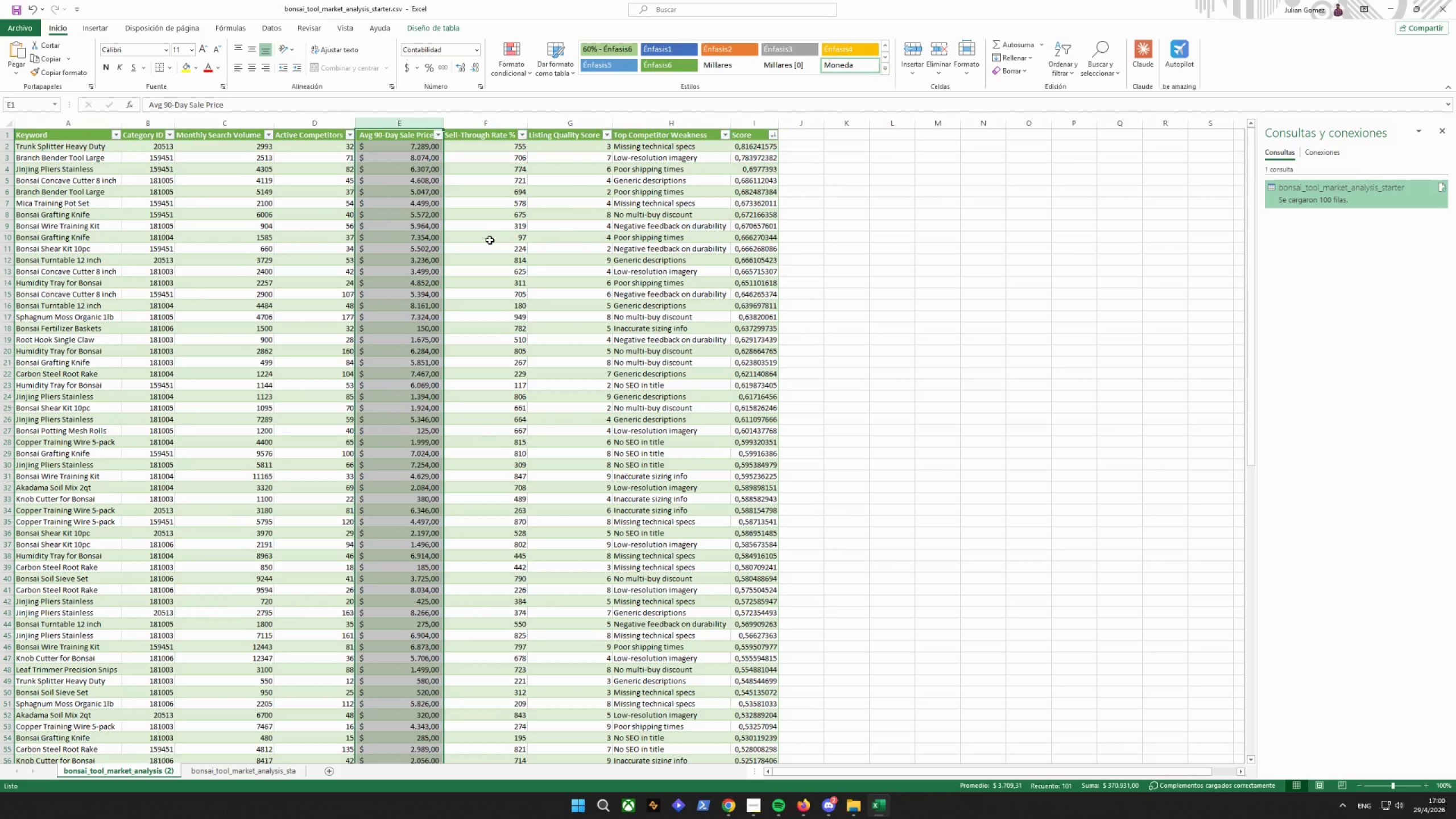 
wait(13.23)
 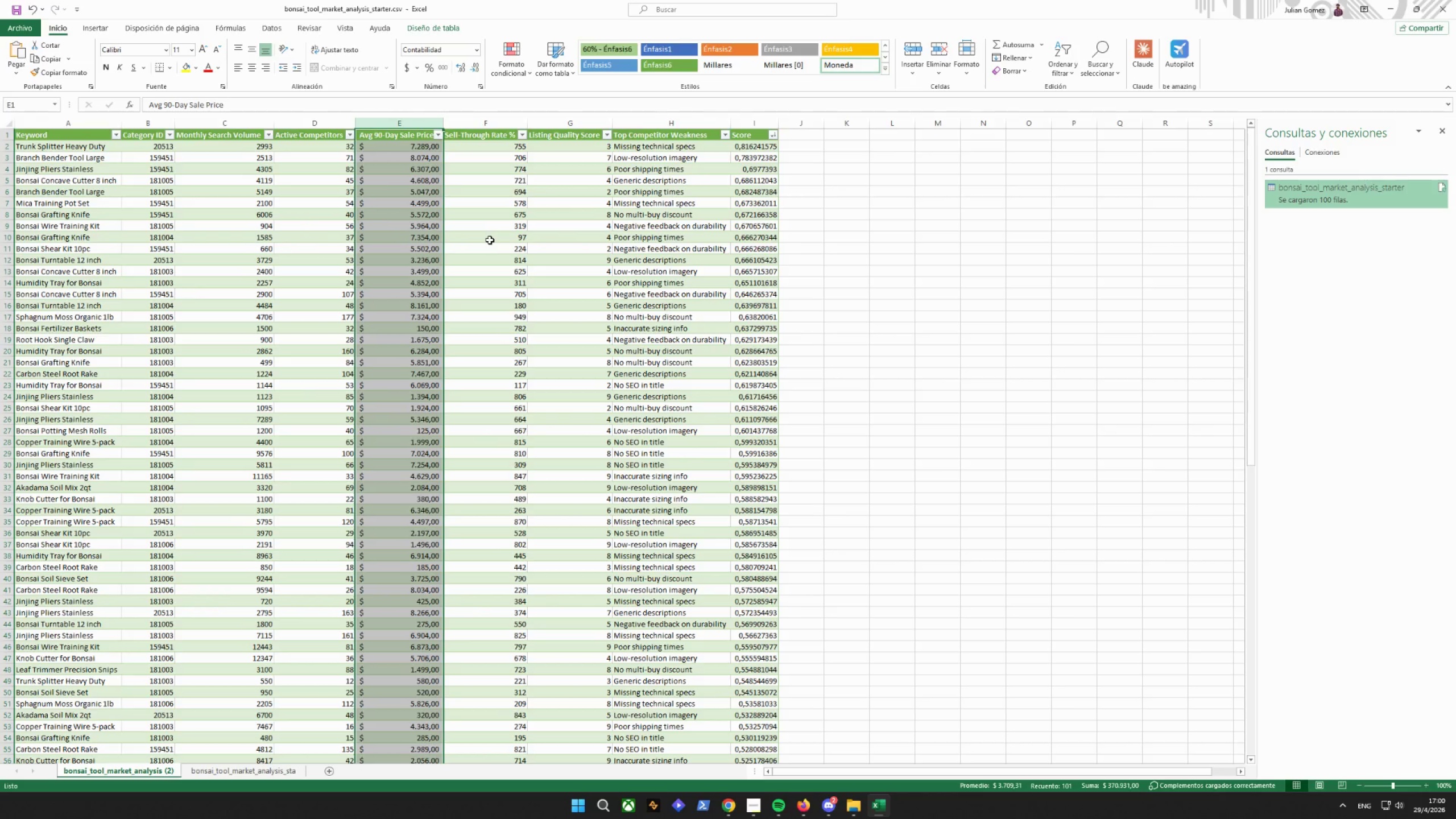 
left_click([305, 249])
 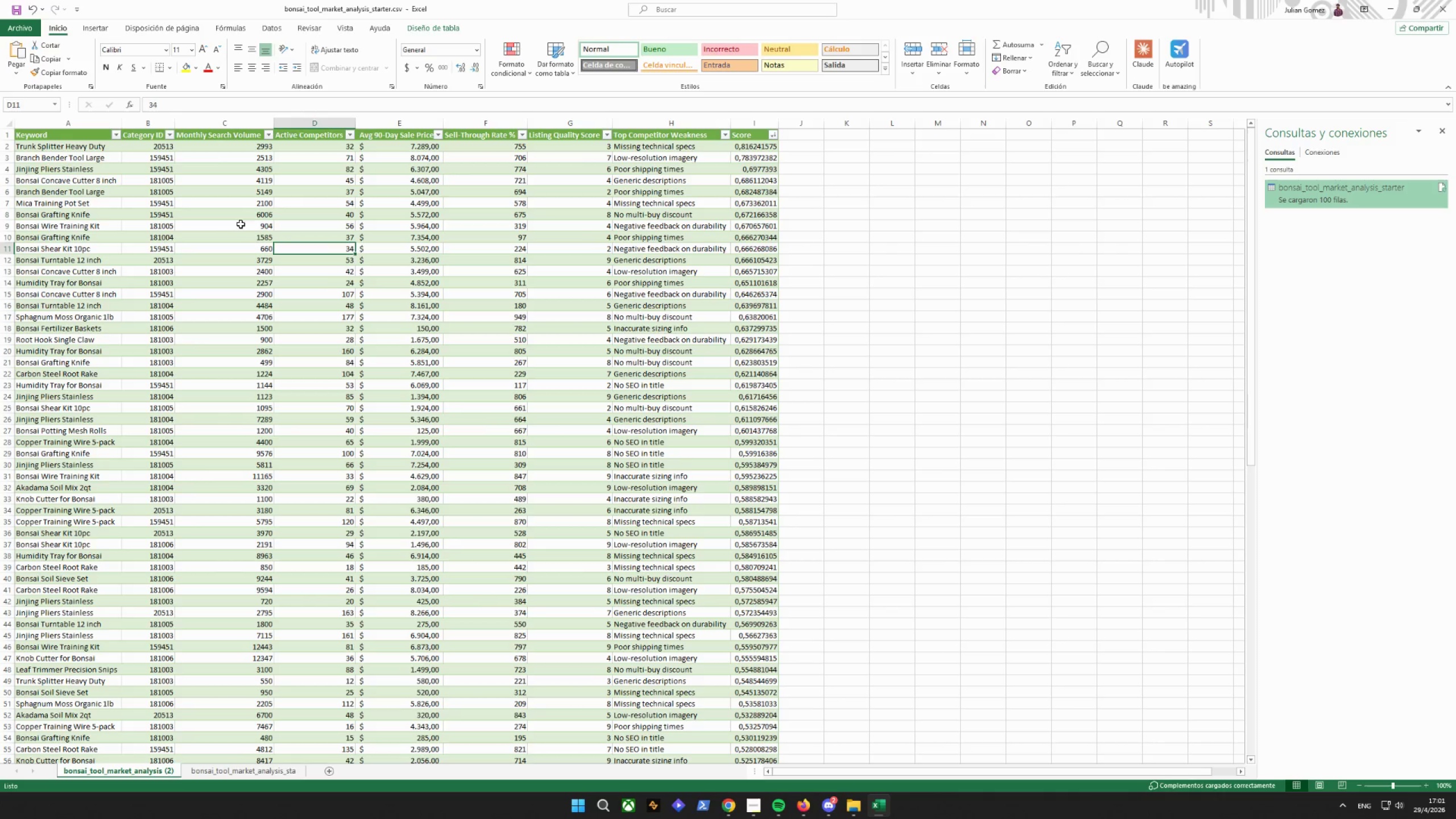 
left_click([217, 168])
 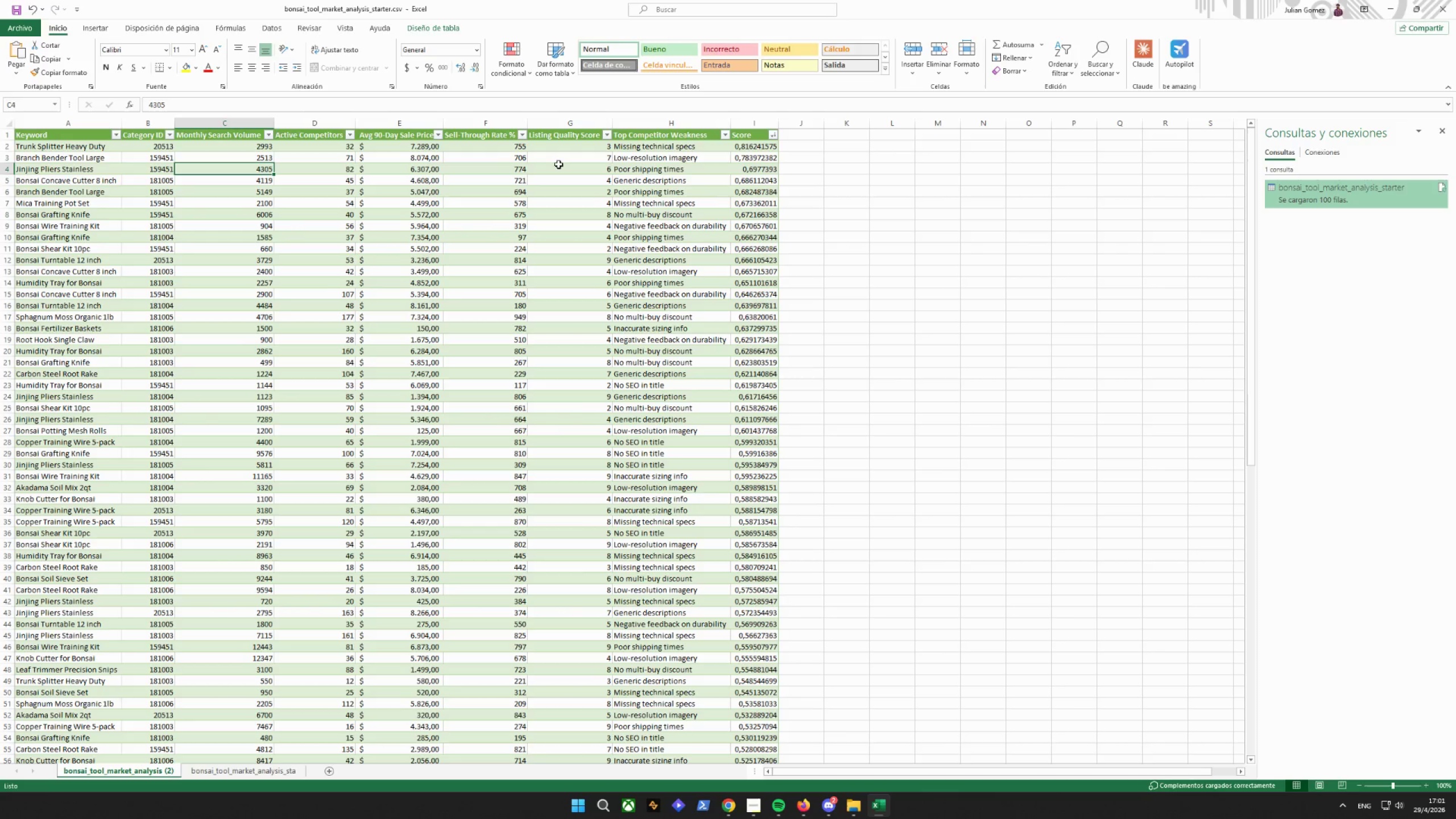 
wait(8.14)
 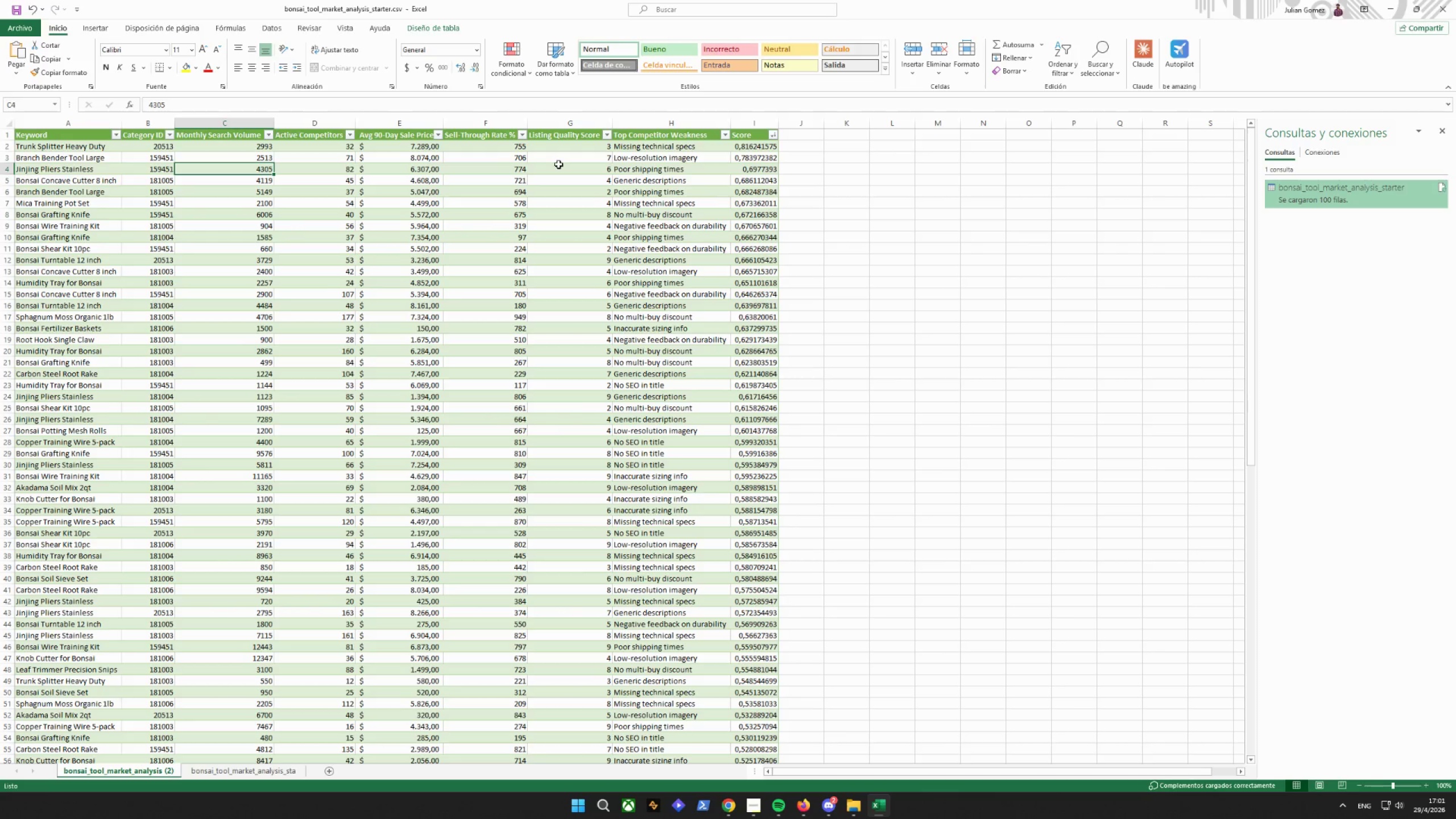 
key(Control+Z)
 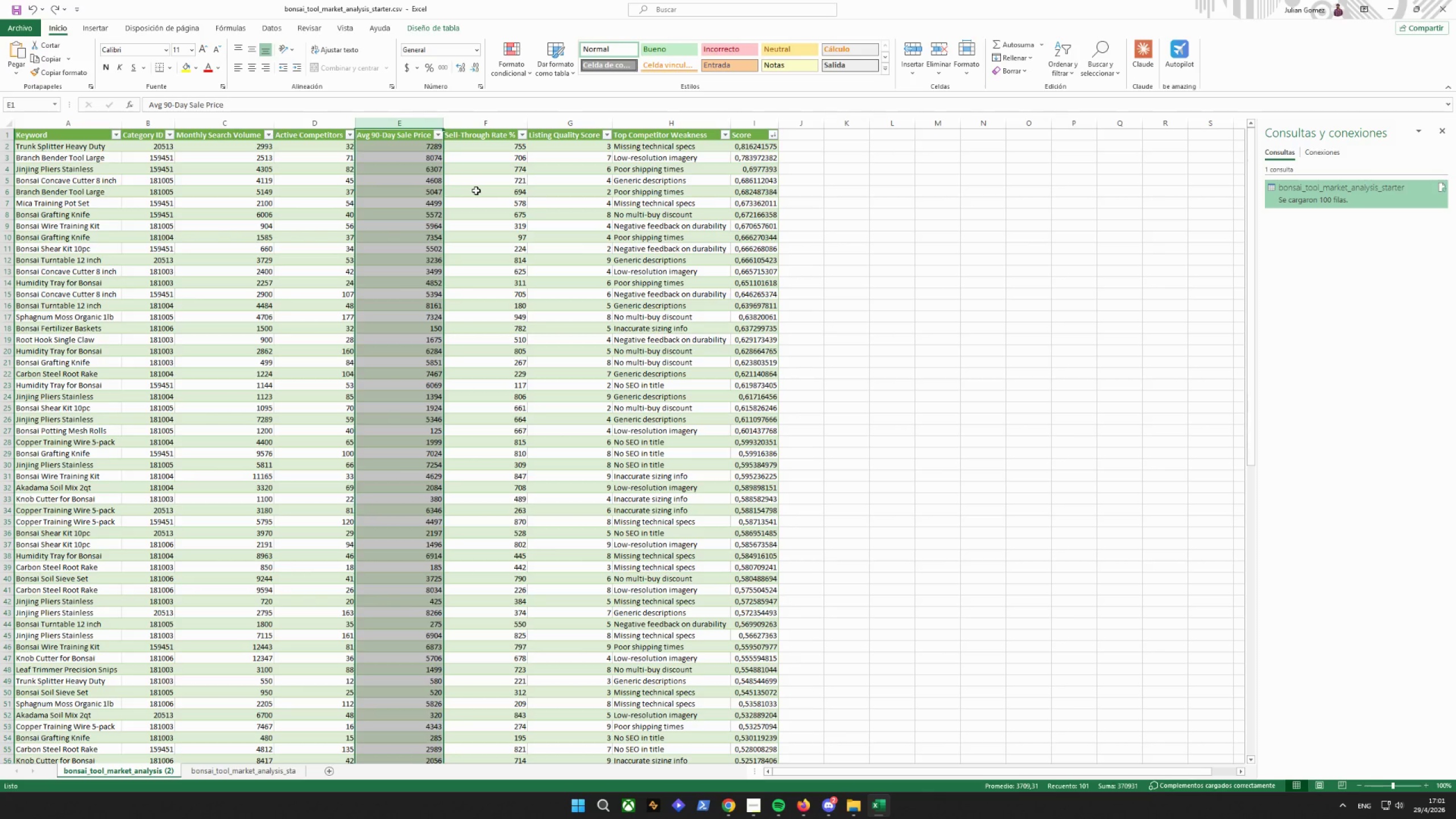 
left_click([405, 75])
 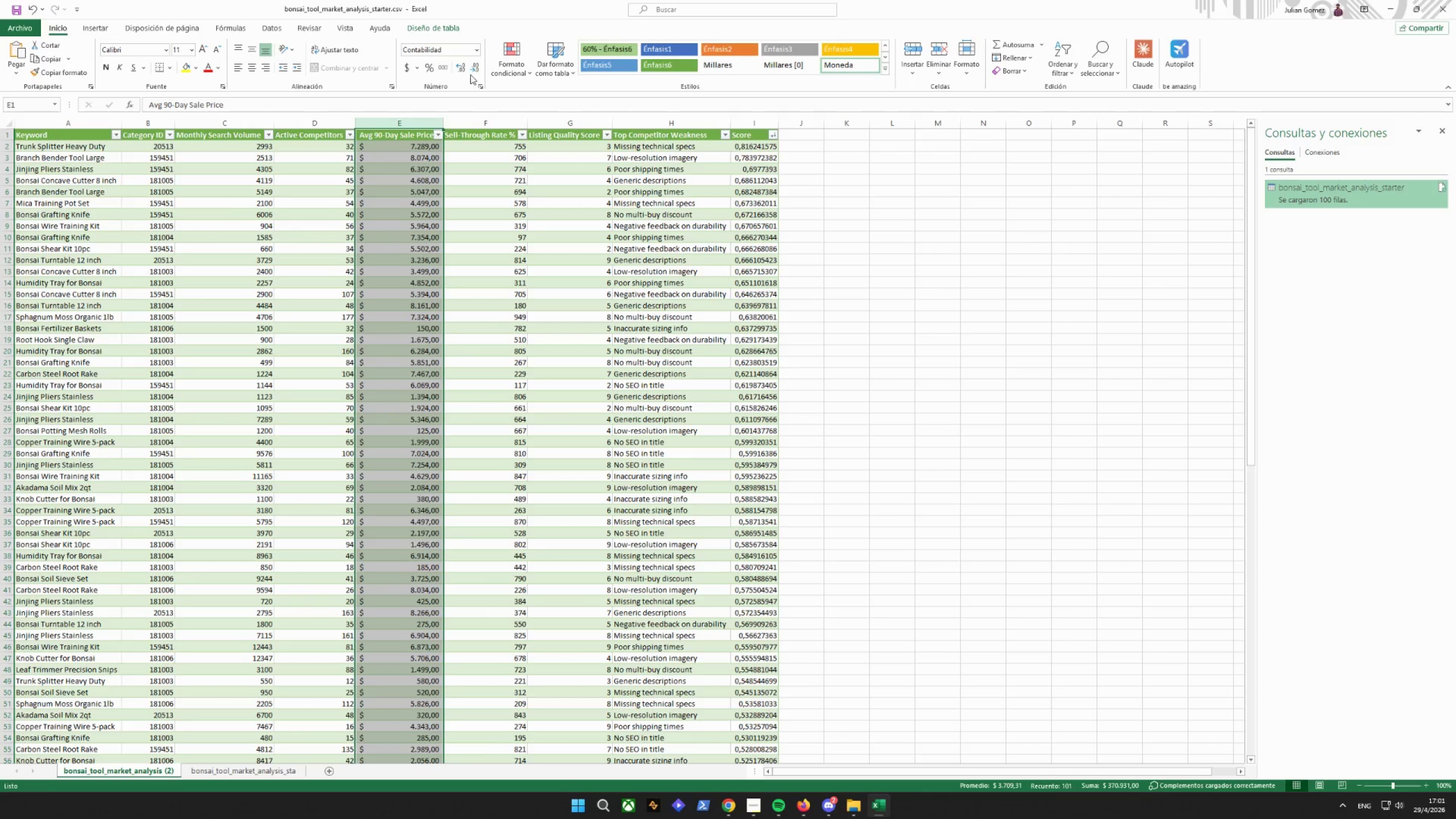 
left_click([460, 66])
 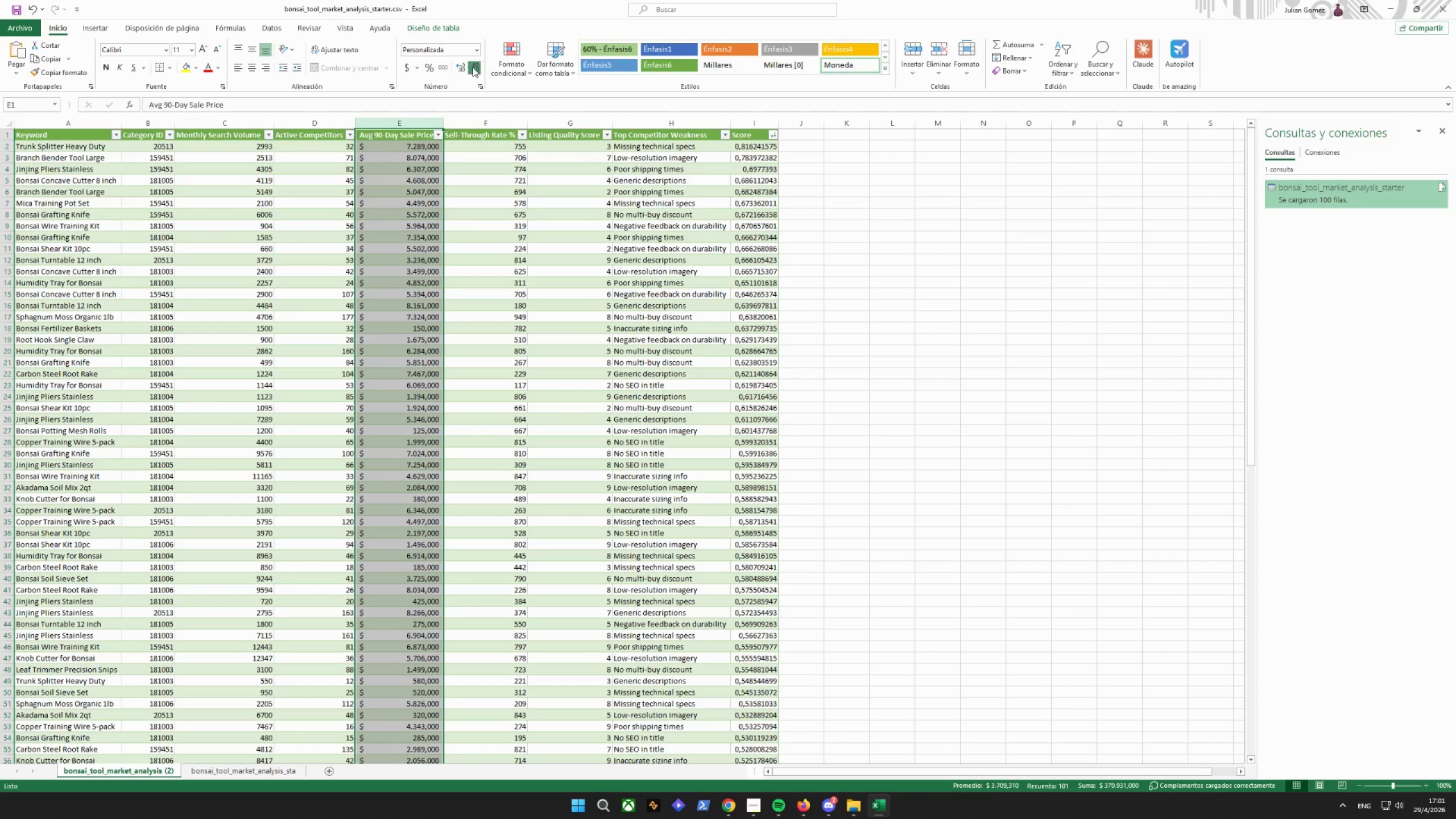 
double_click([473, 67])
 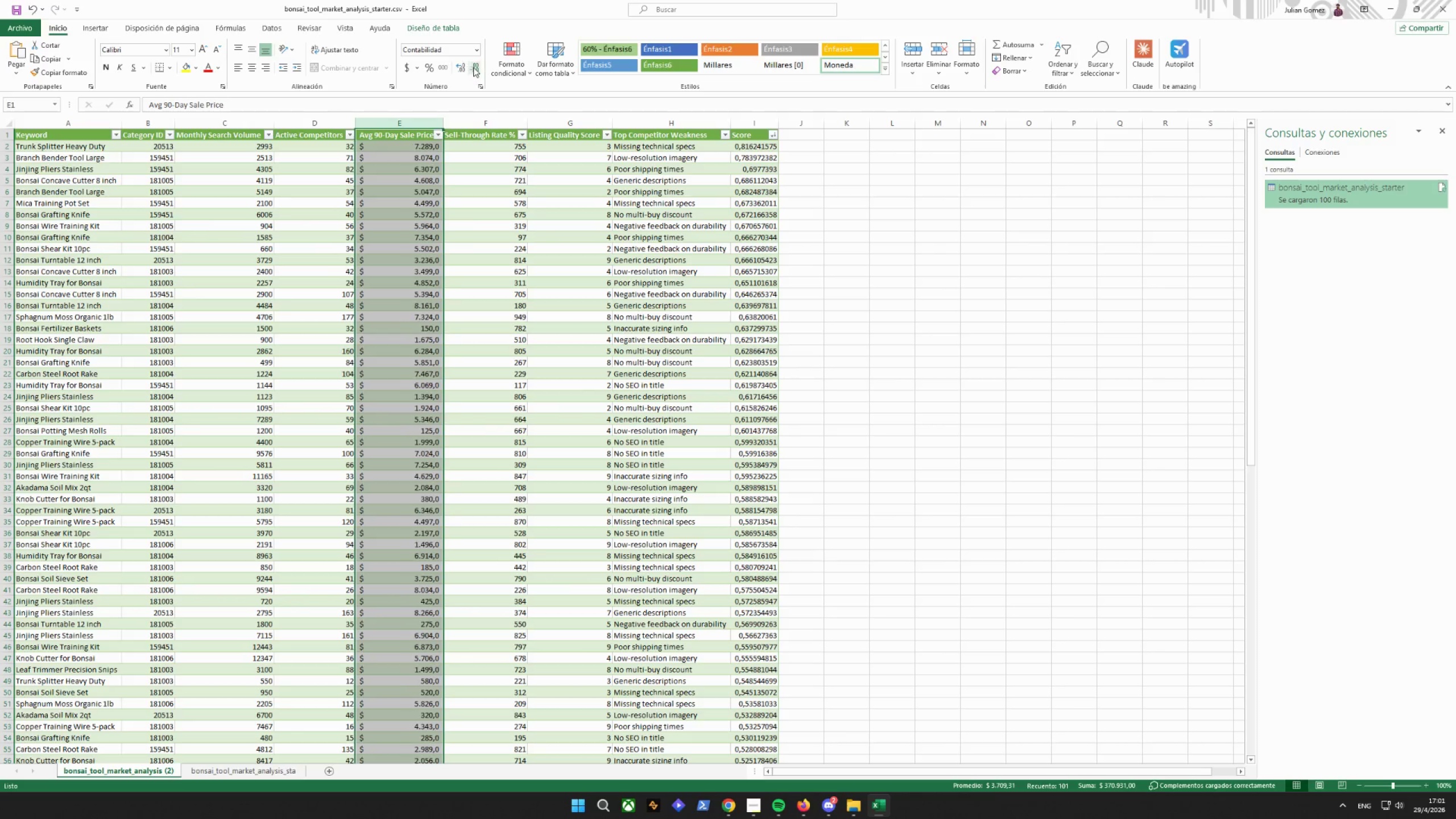 
triple_click([473, 67])
 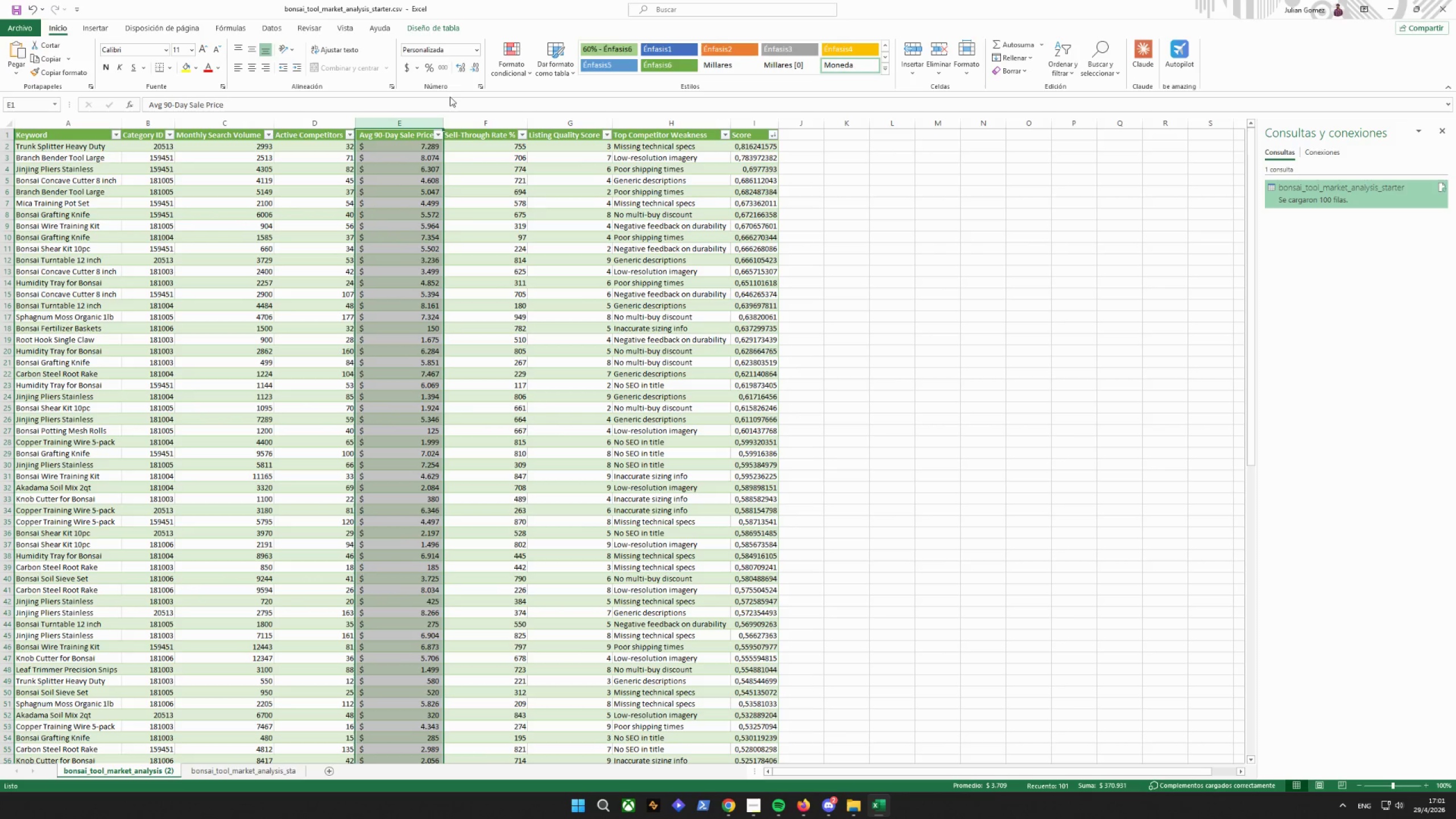 
left_click([465, 70])
 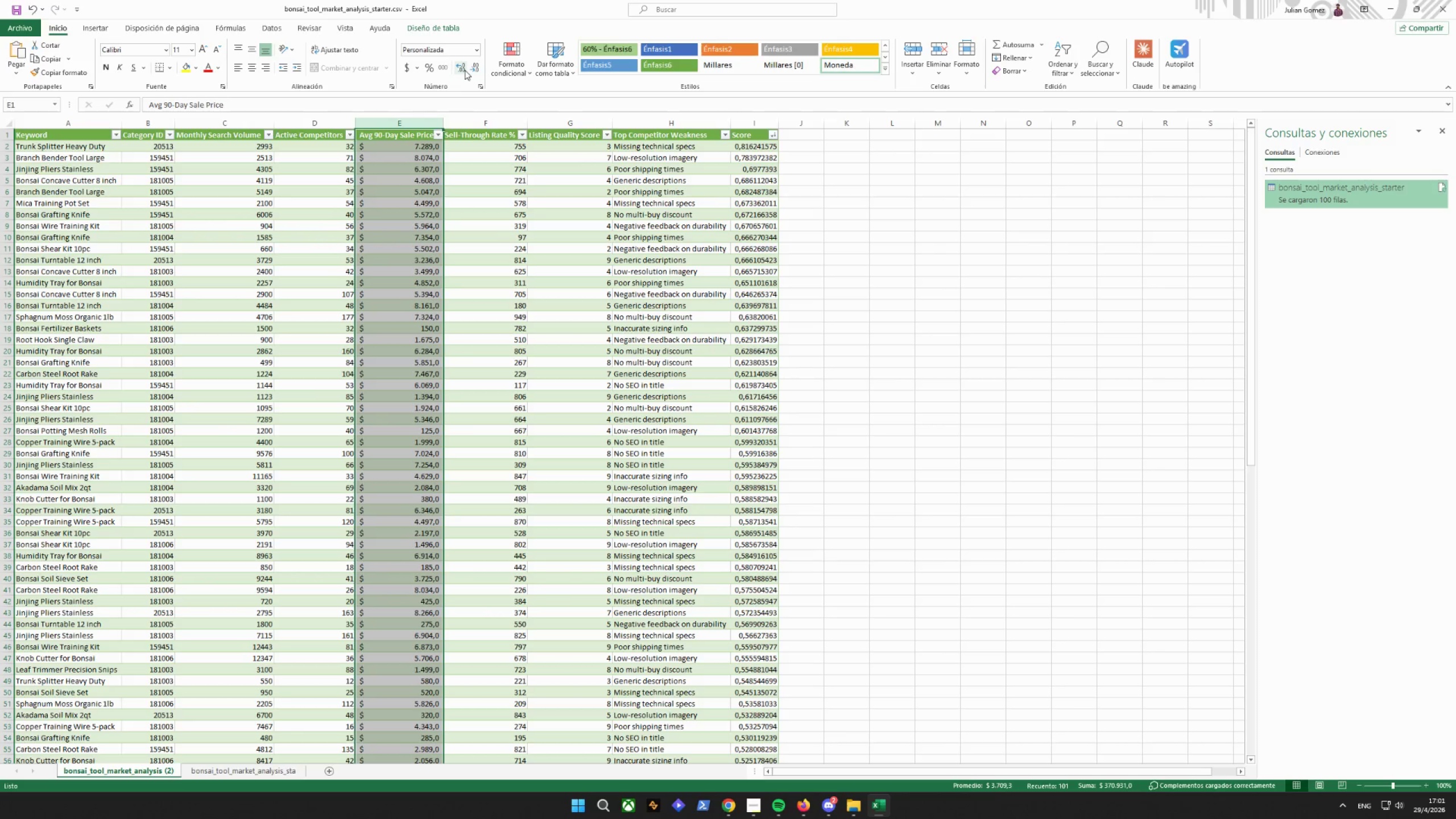 
left_click([465, 70])
 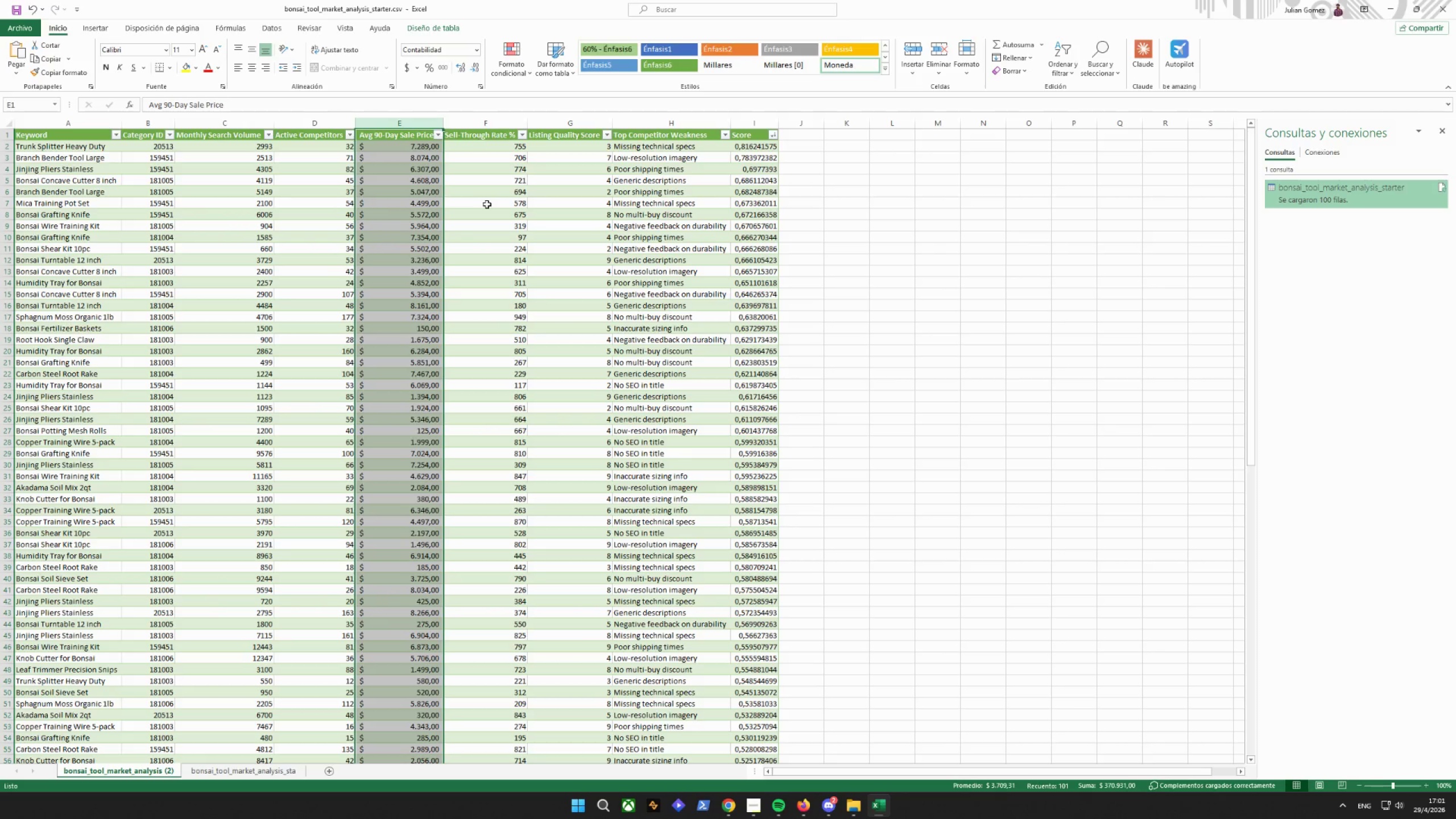 
double_click([486, 224])
 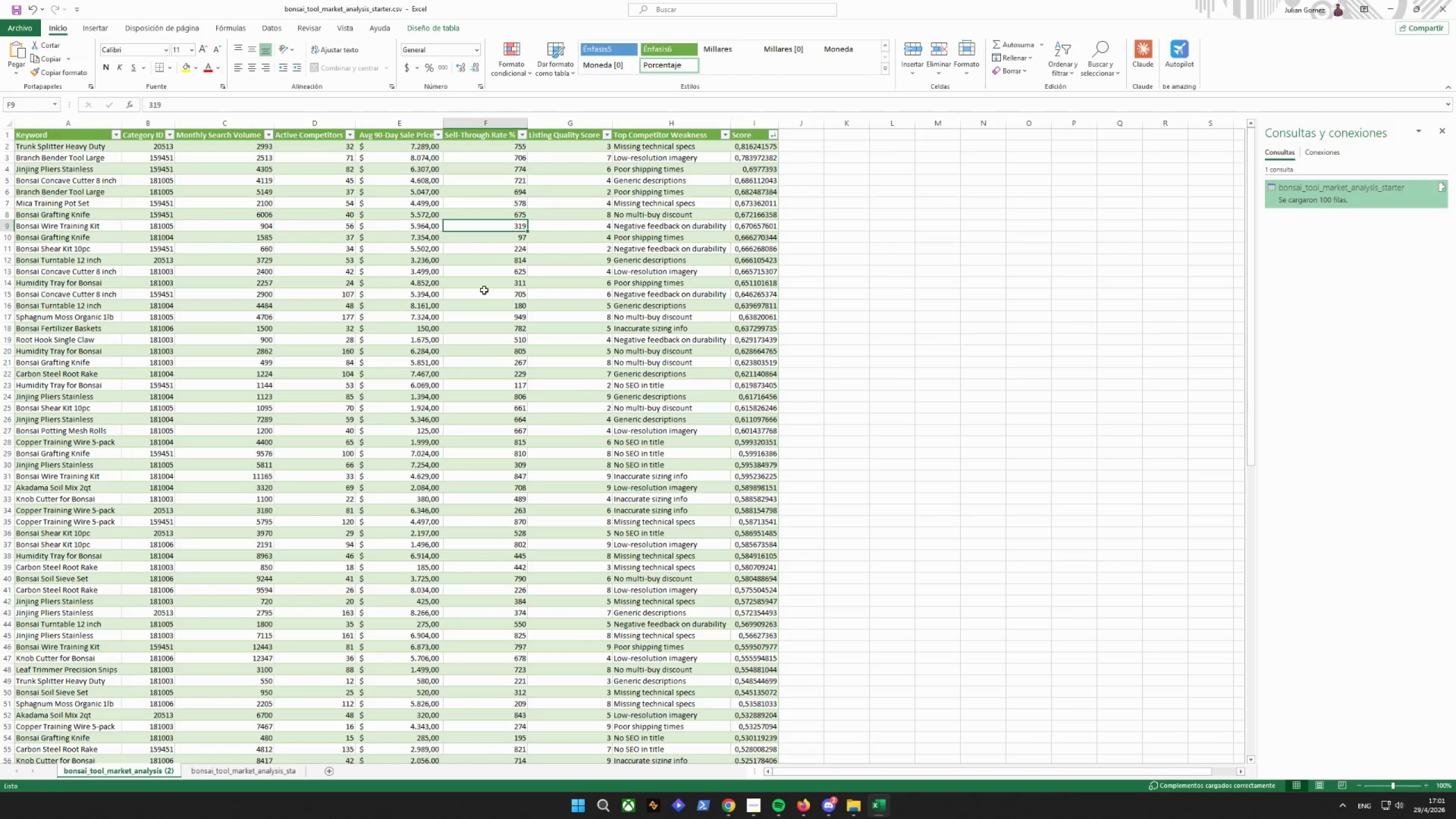 
scroll: coordinate [485, 290], scroll_direction: down, amount: 20.0
 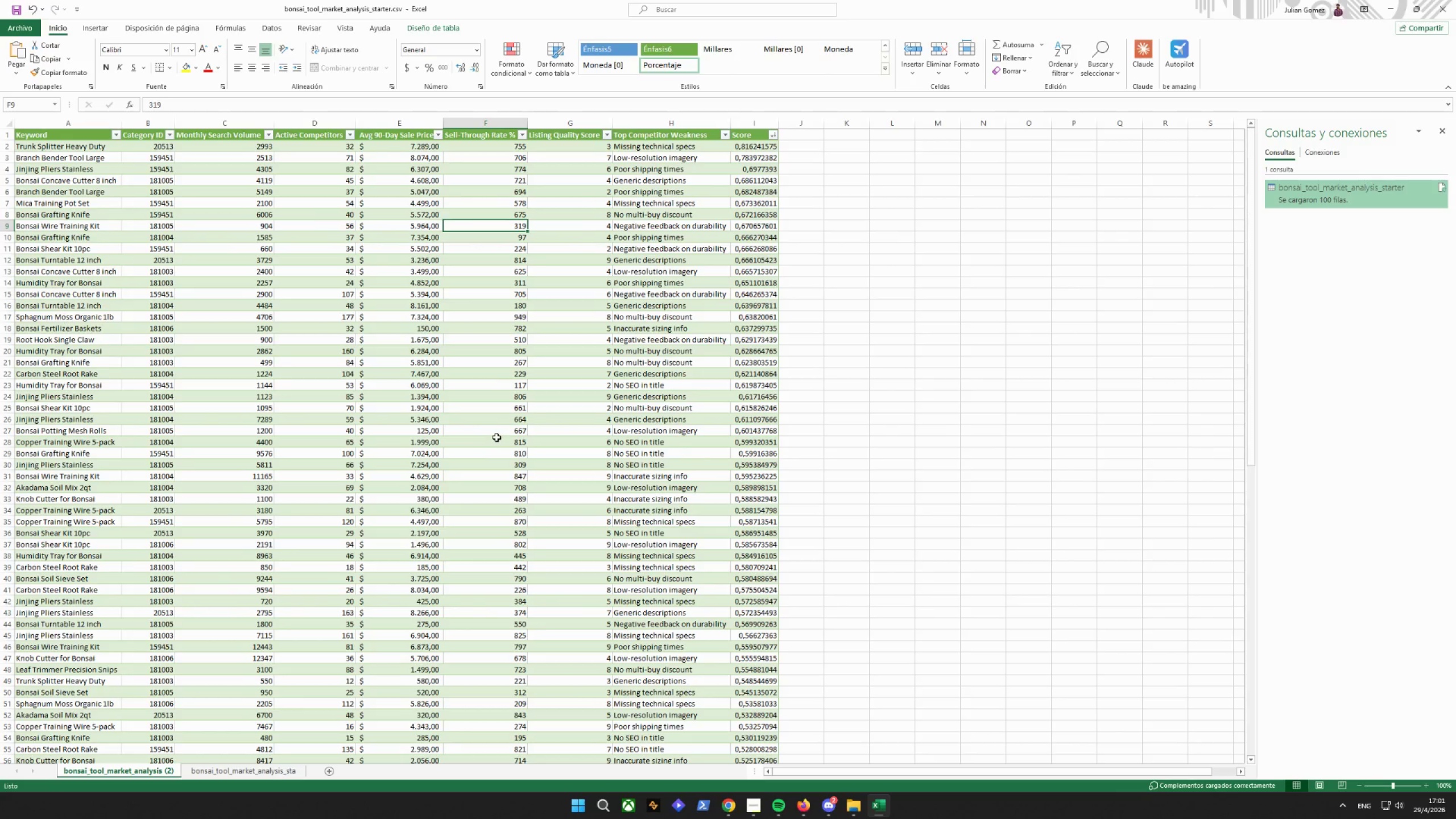 
left_click([493, 283])
 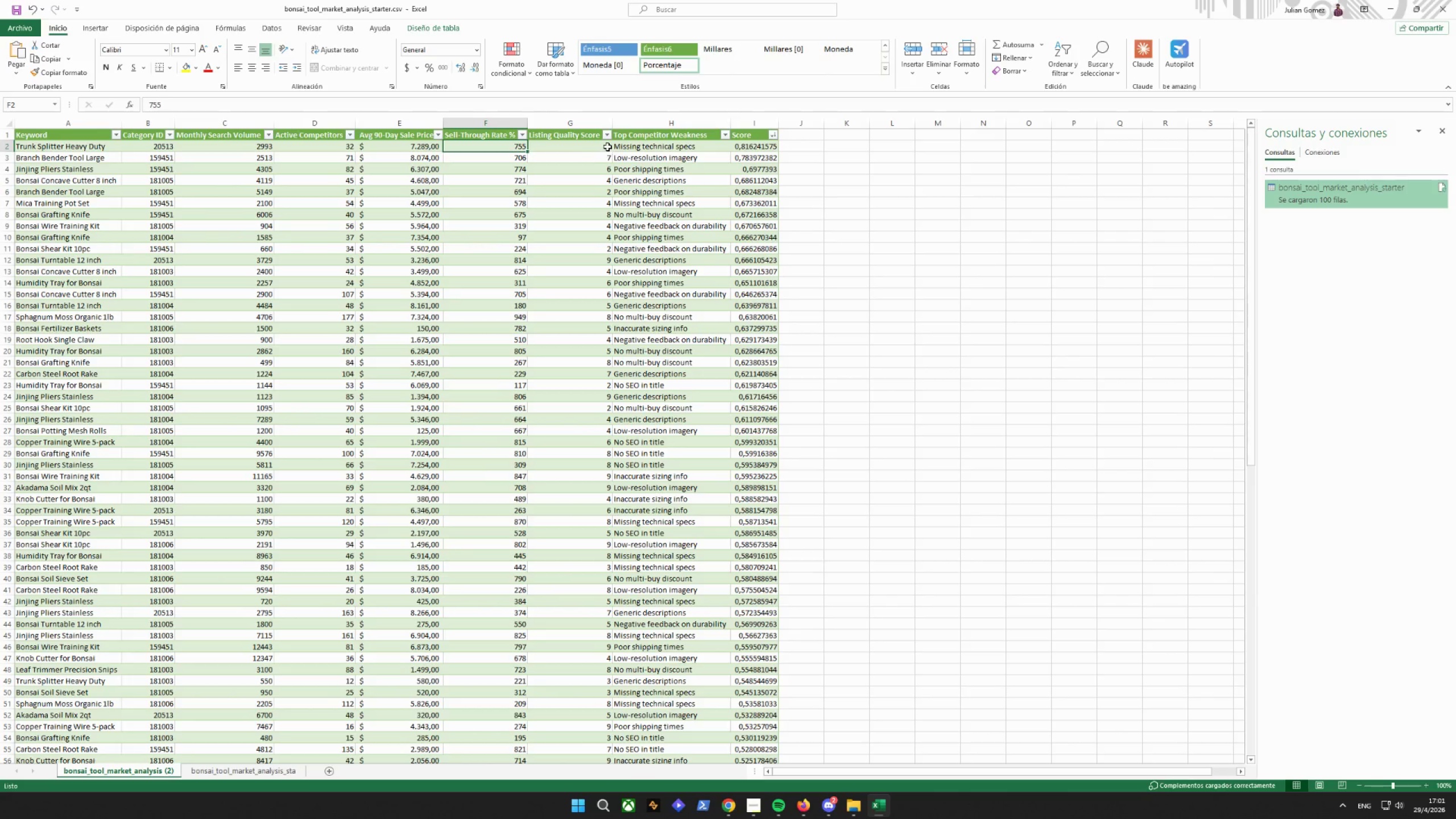 
left_click([762, 144])
 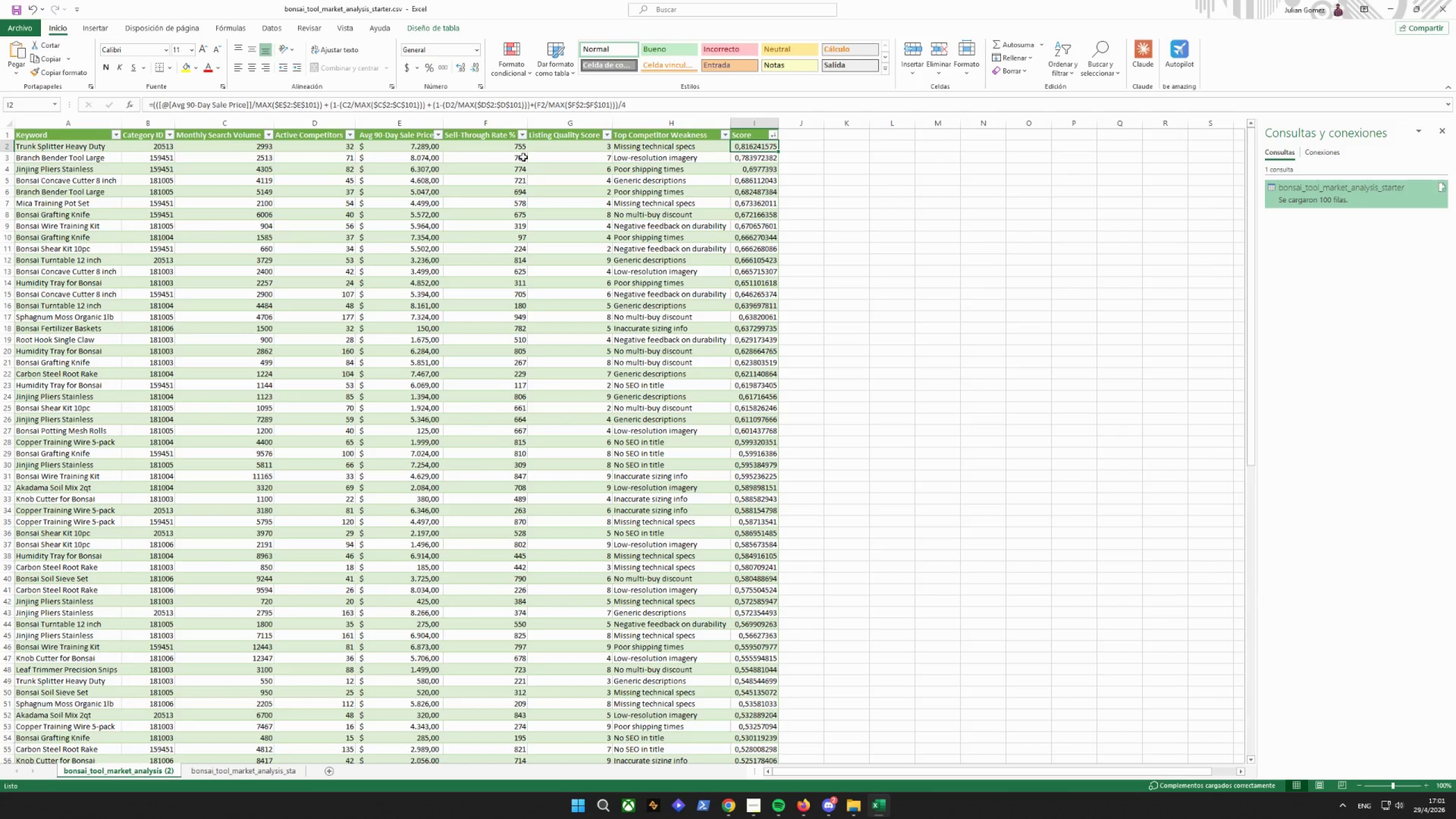 
left_click([576, 257])
 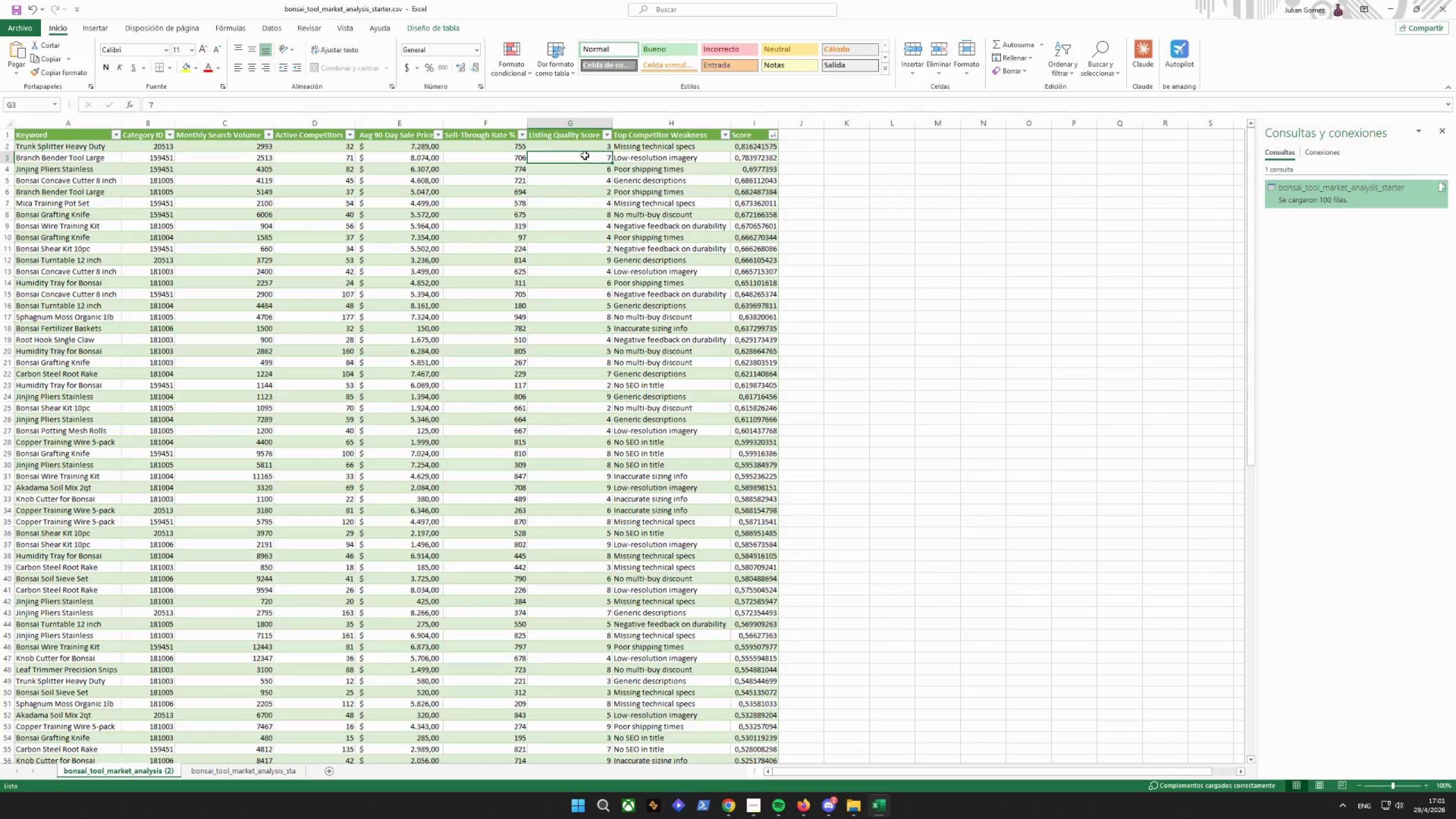 
double_click([597, 146])
 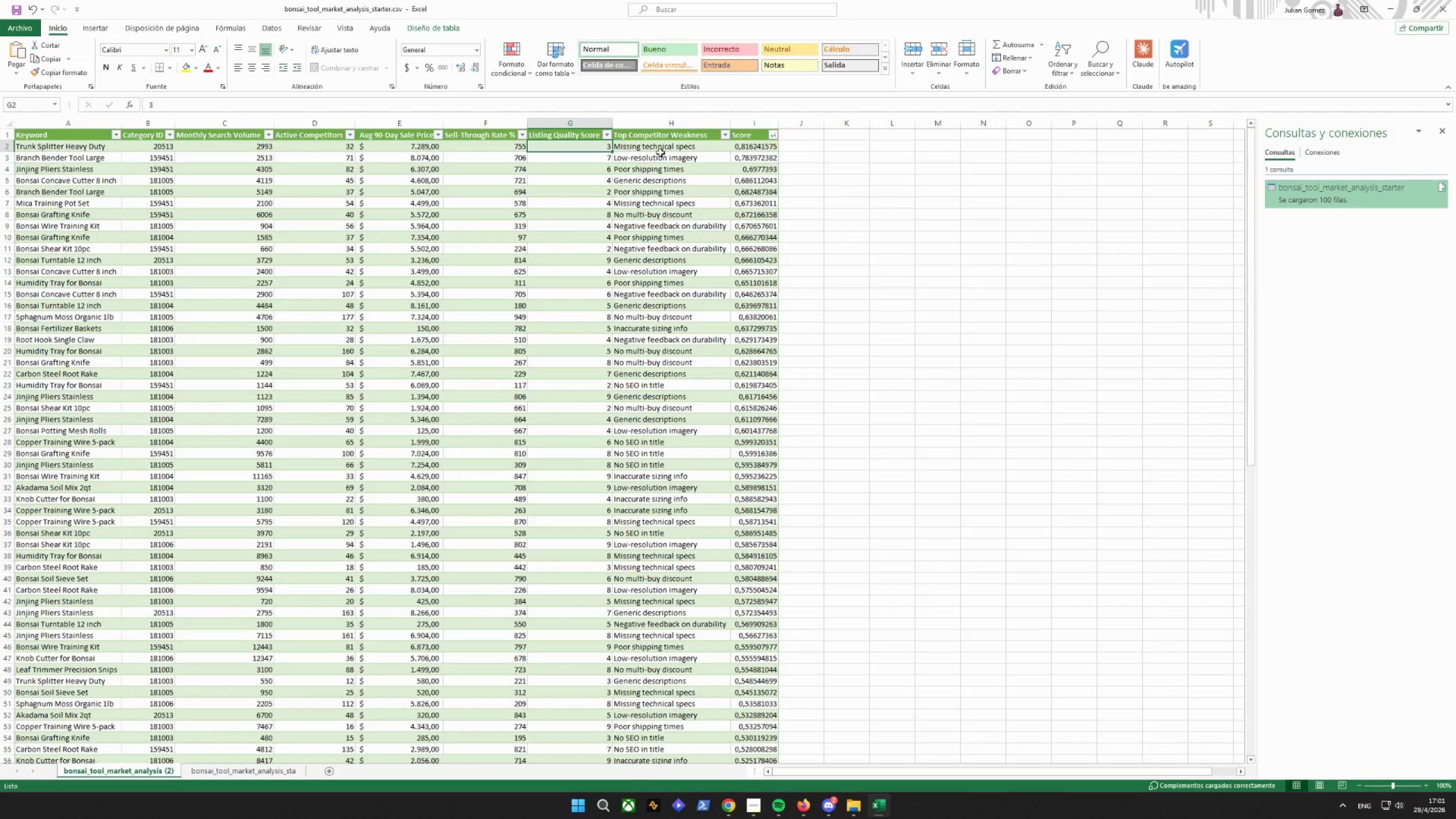 
triple_click([700, 158])
 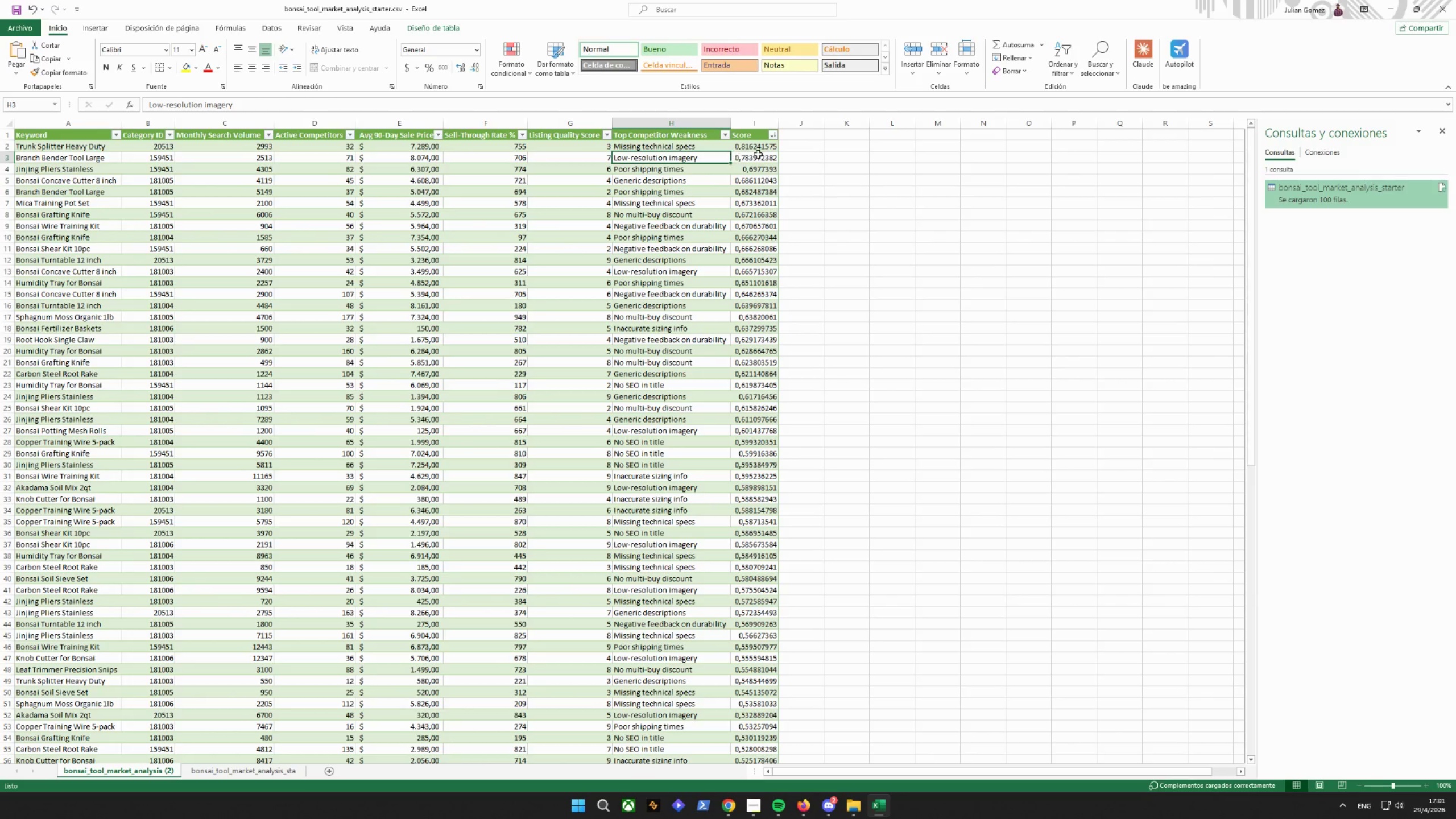 
triple_click([764, 152])
 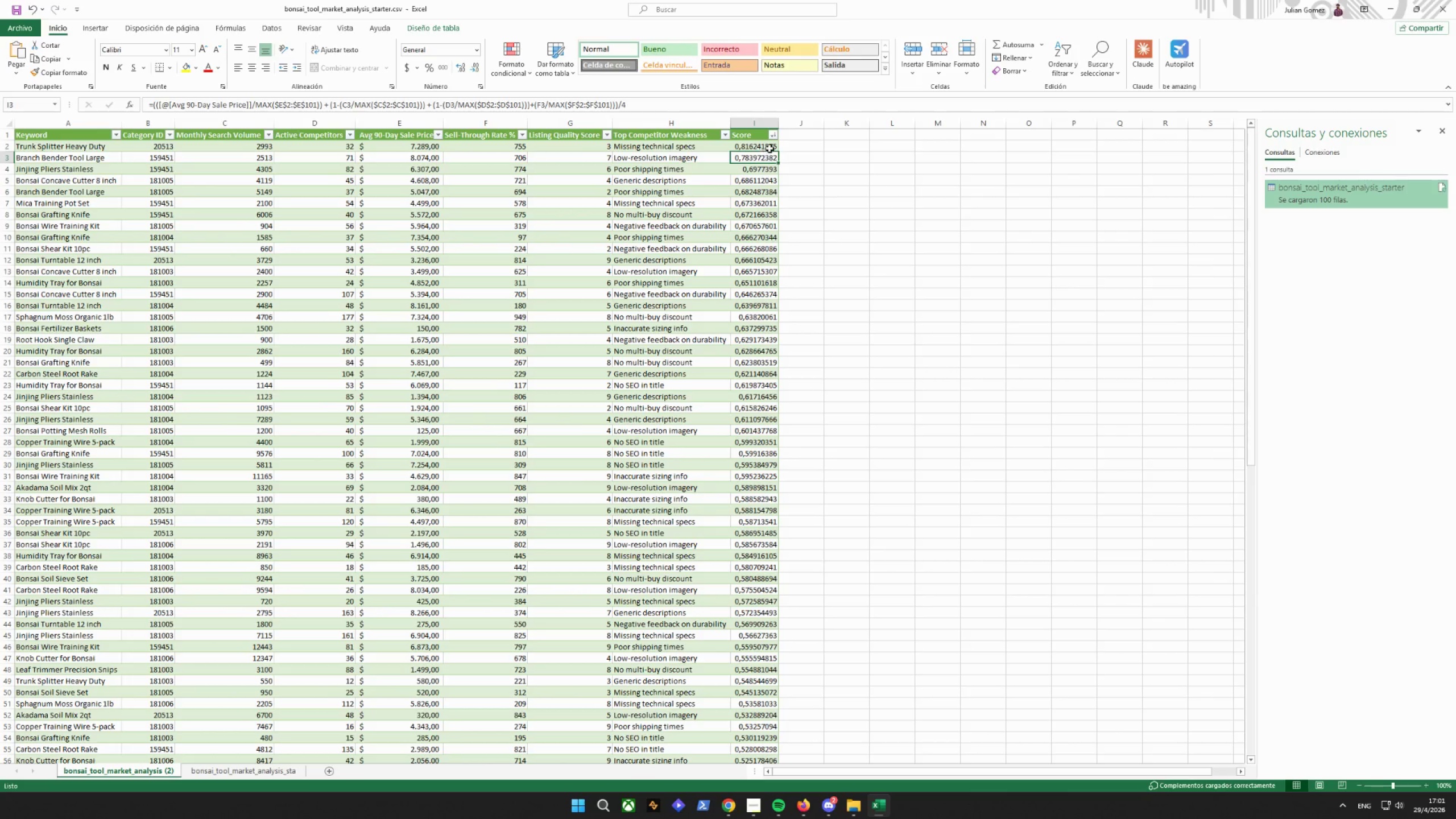 
triple_click([770, 148])
 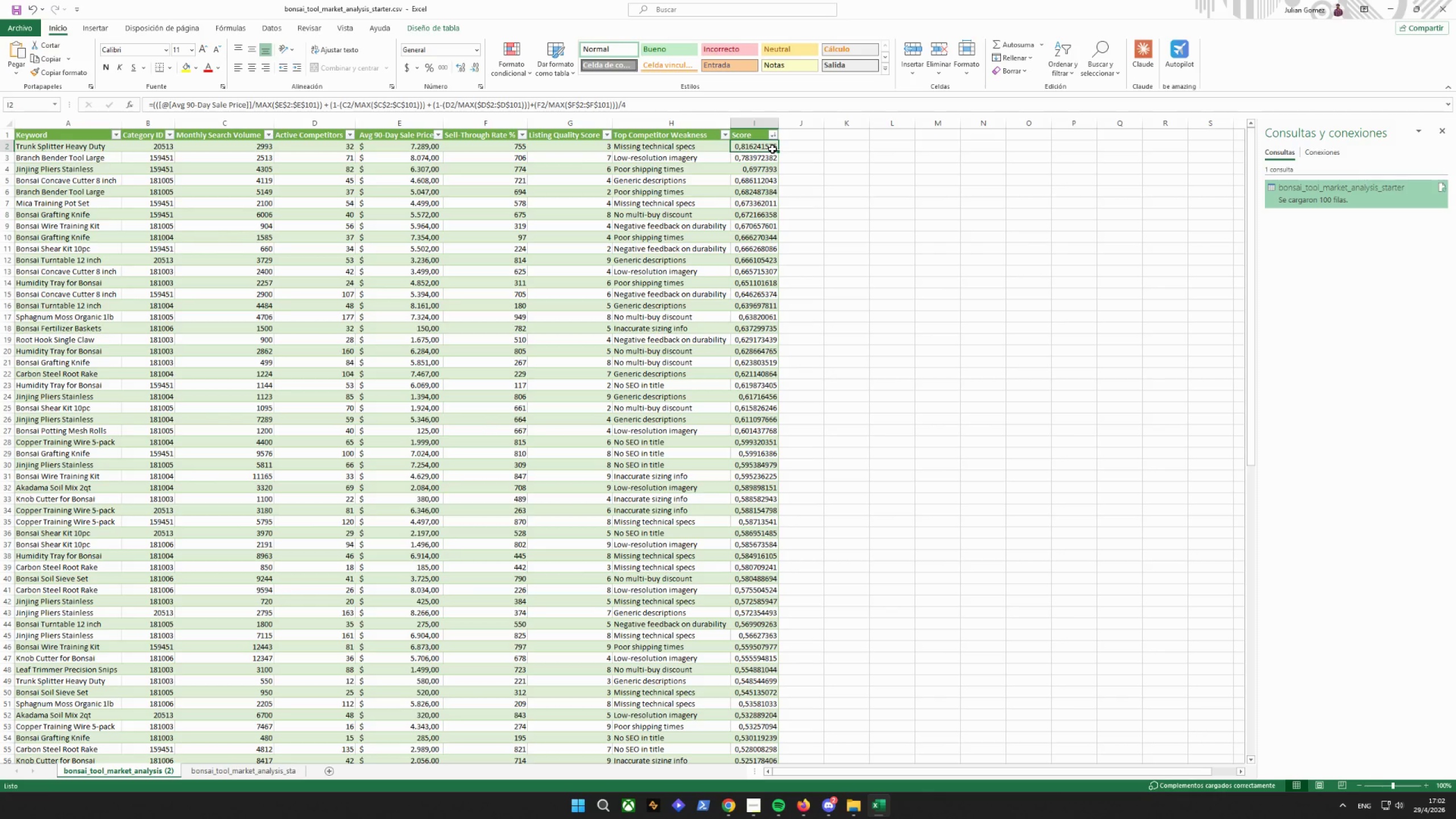 
wait(29.25)
 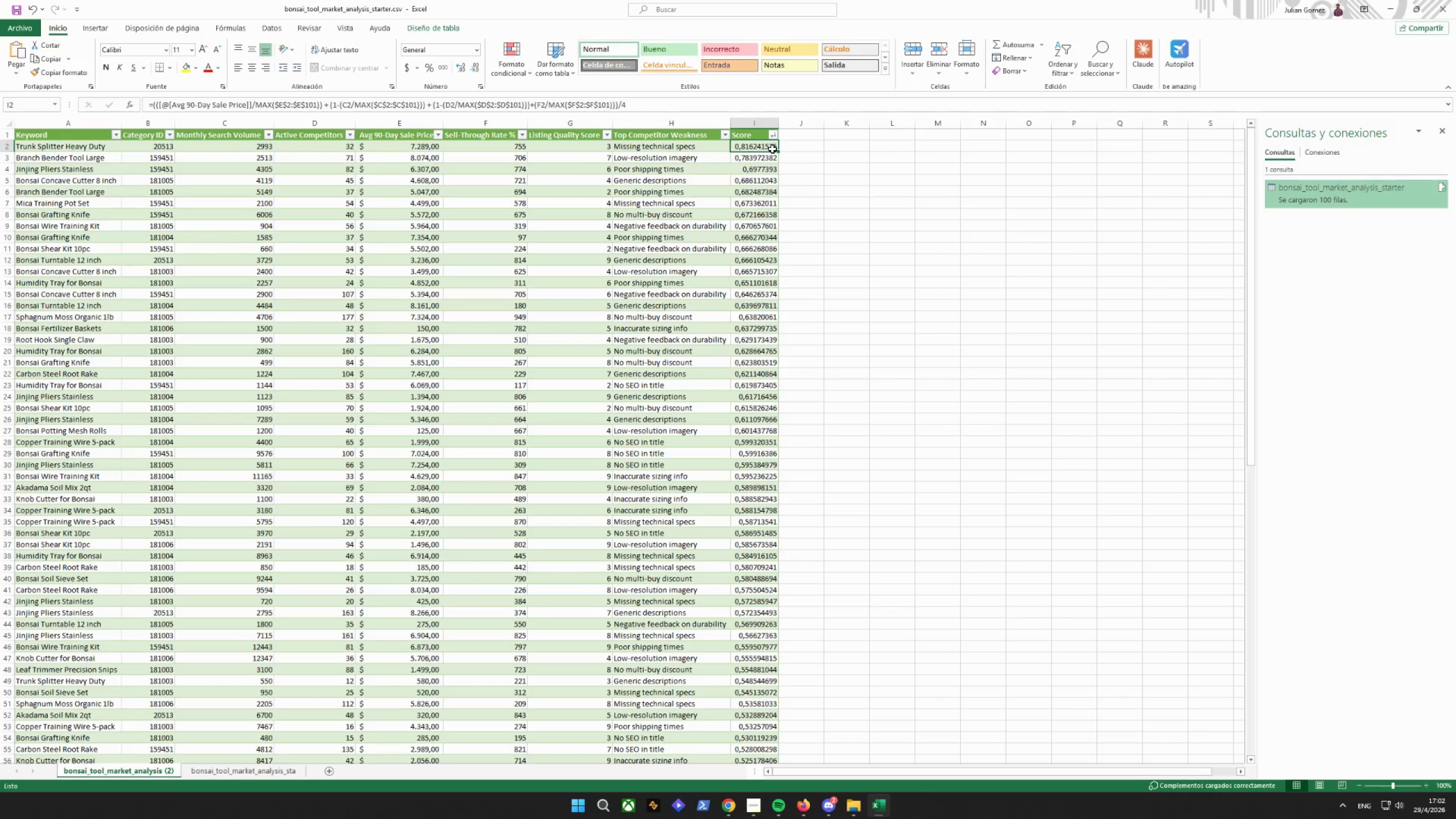 
left_click([31, 148])
 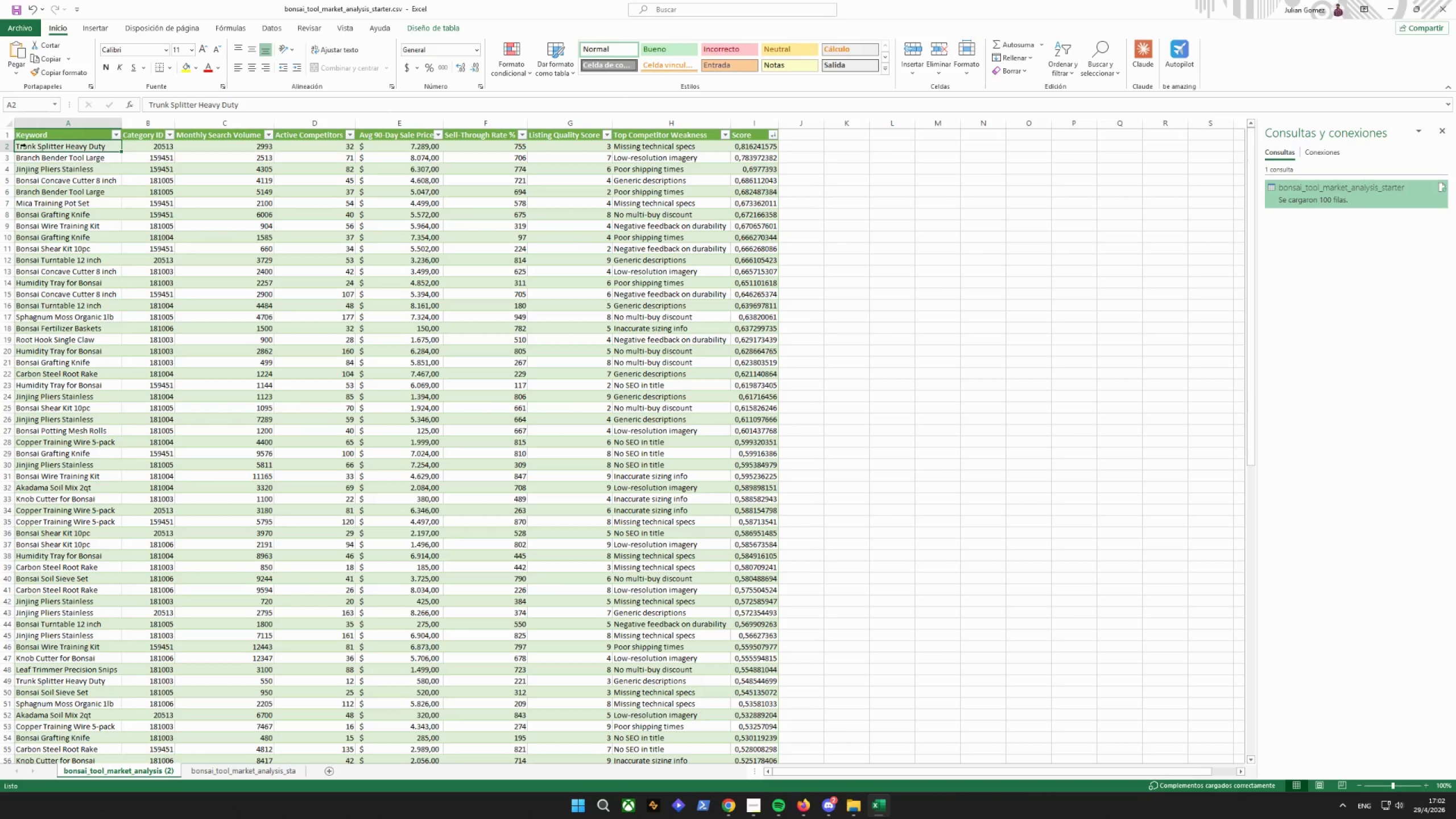 
left_click_drag(start_coordinate=[26, 145], to_coordinate=[692, 200])
 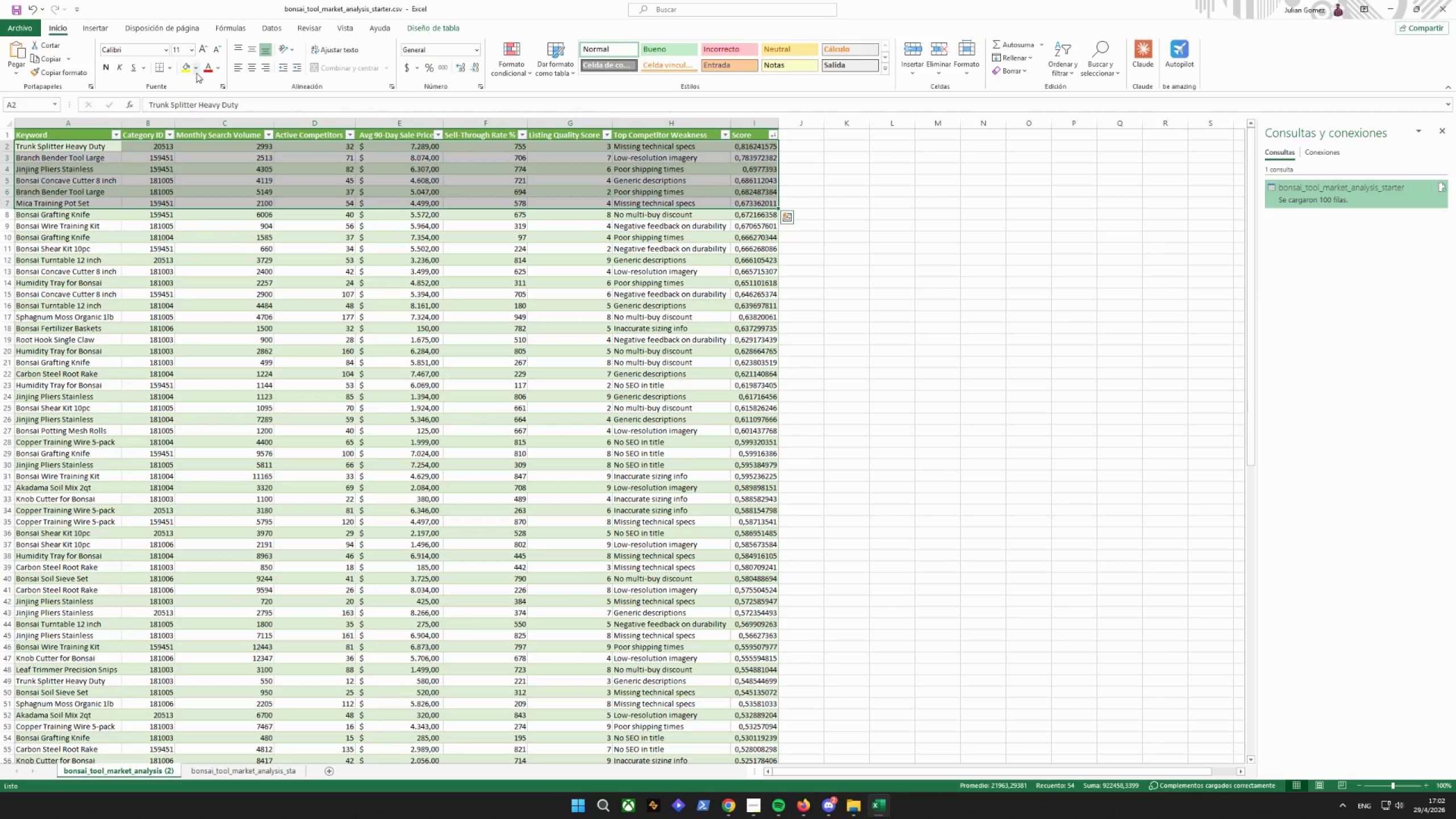 
left_click([189, 68])
 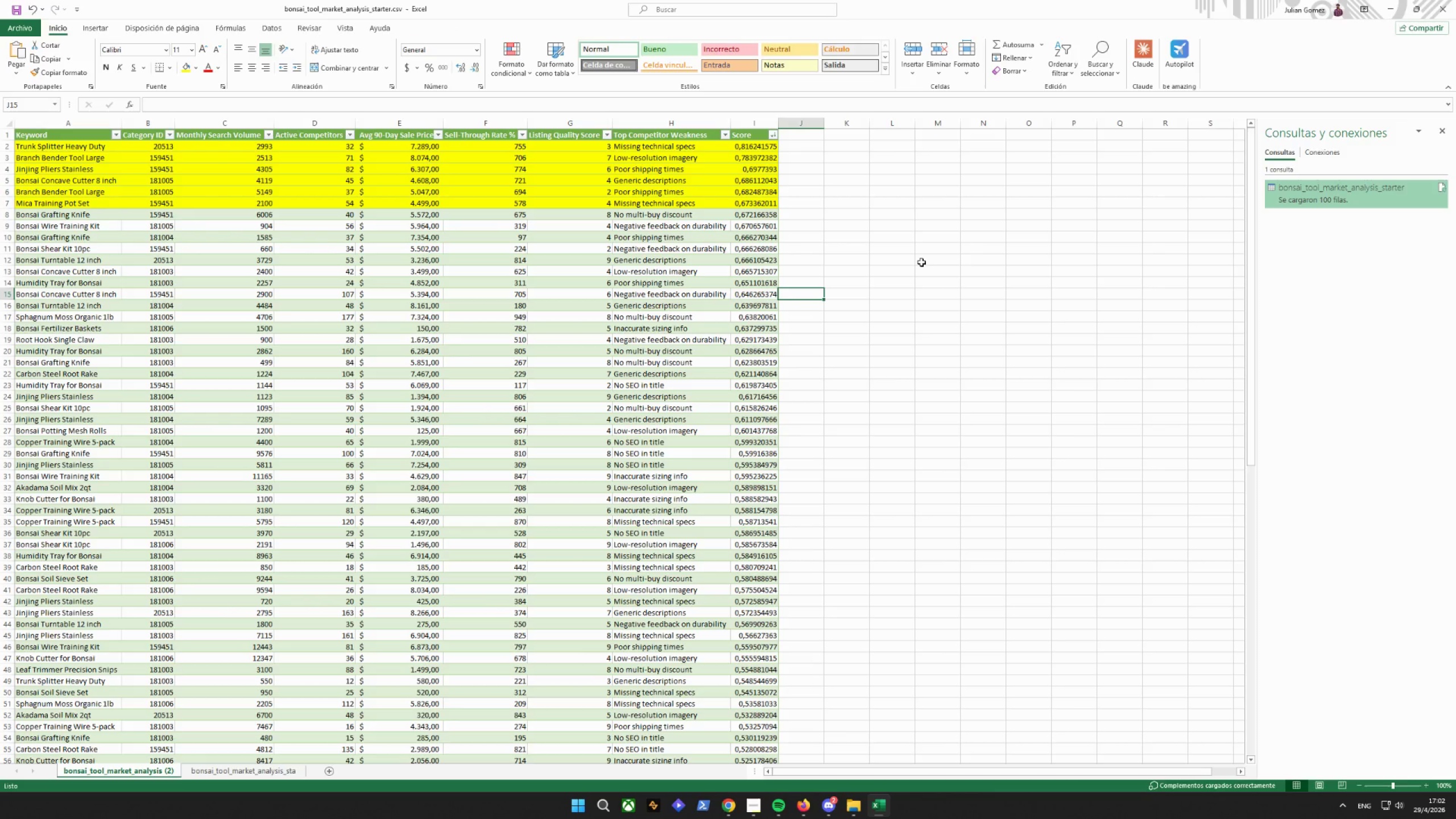 
wait(11.81)
 